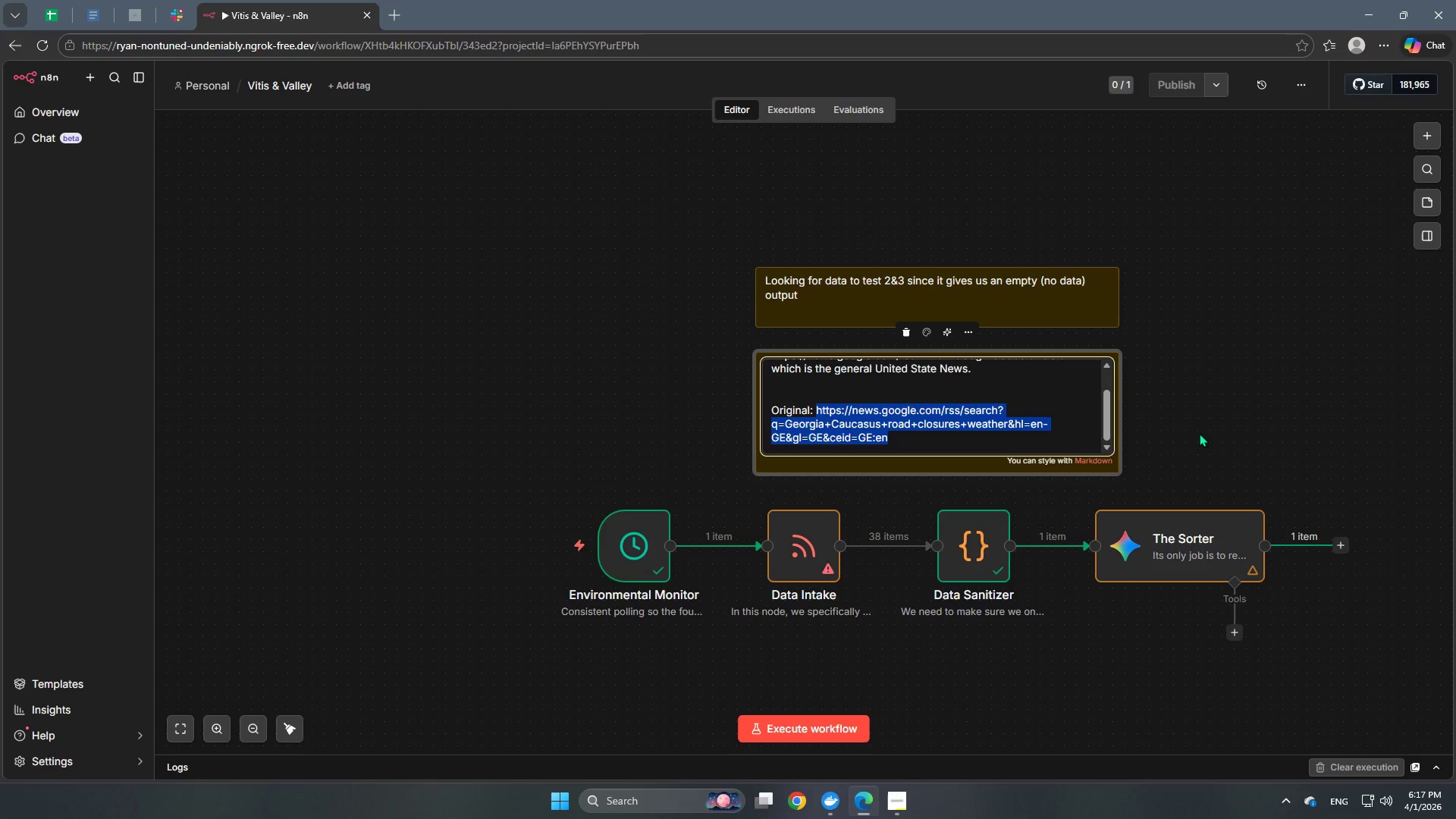 
key(Control+C)
 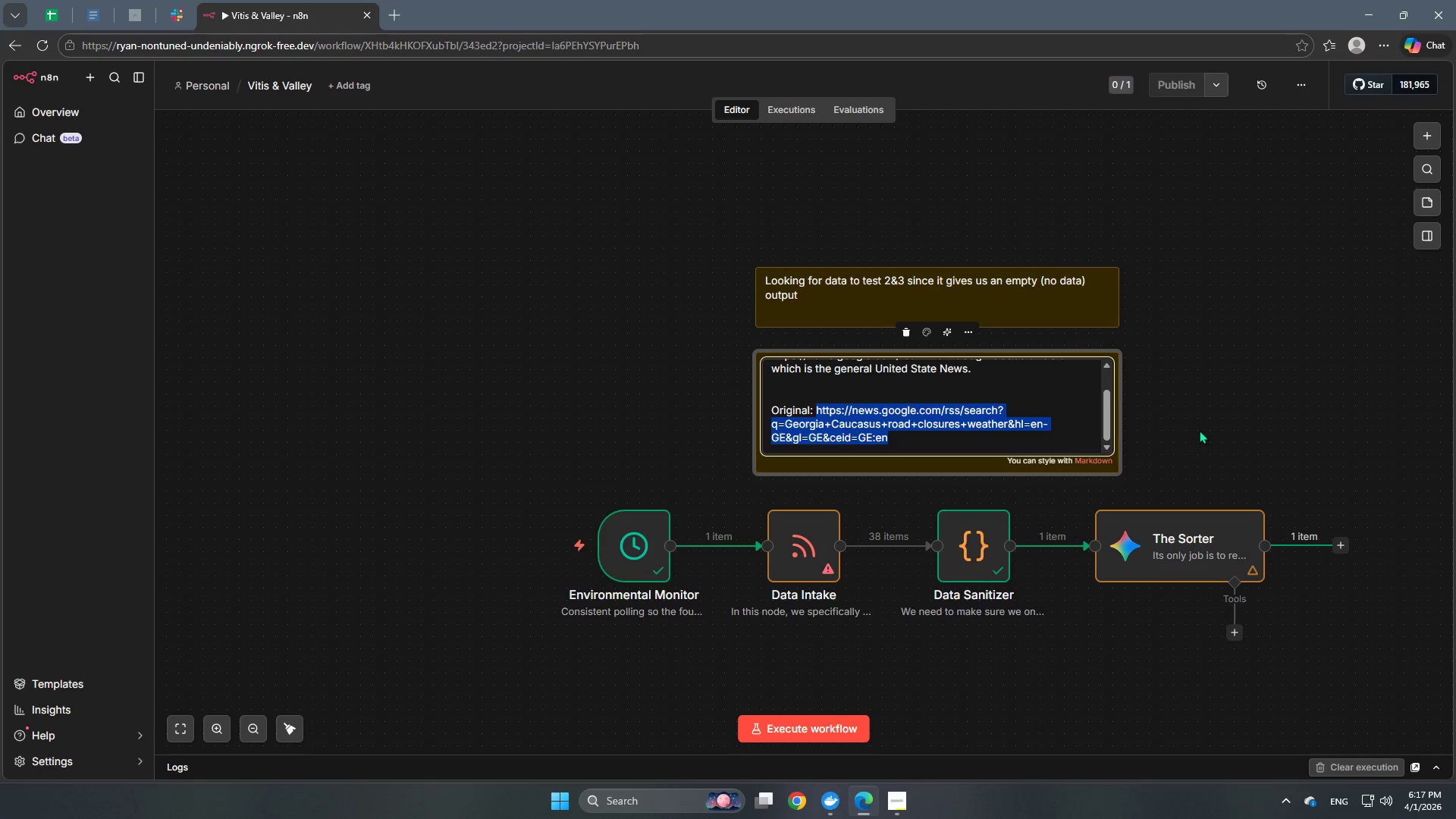 
key(Control+ControlLeft)
 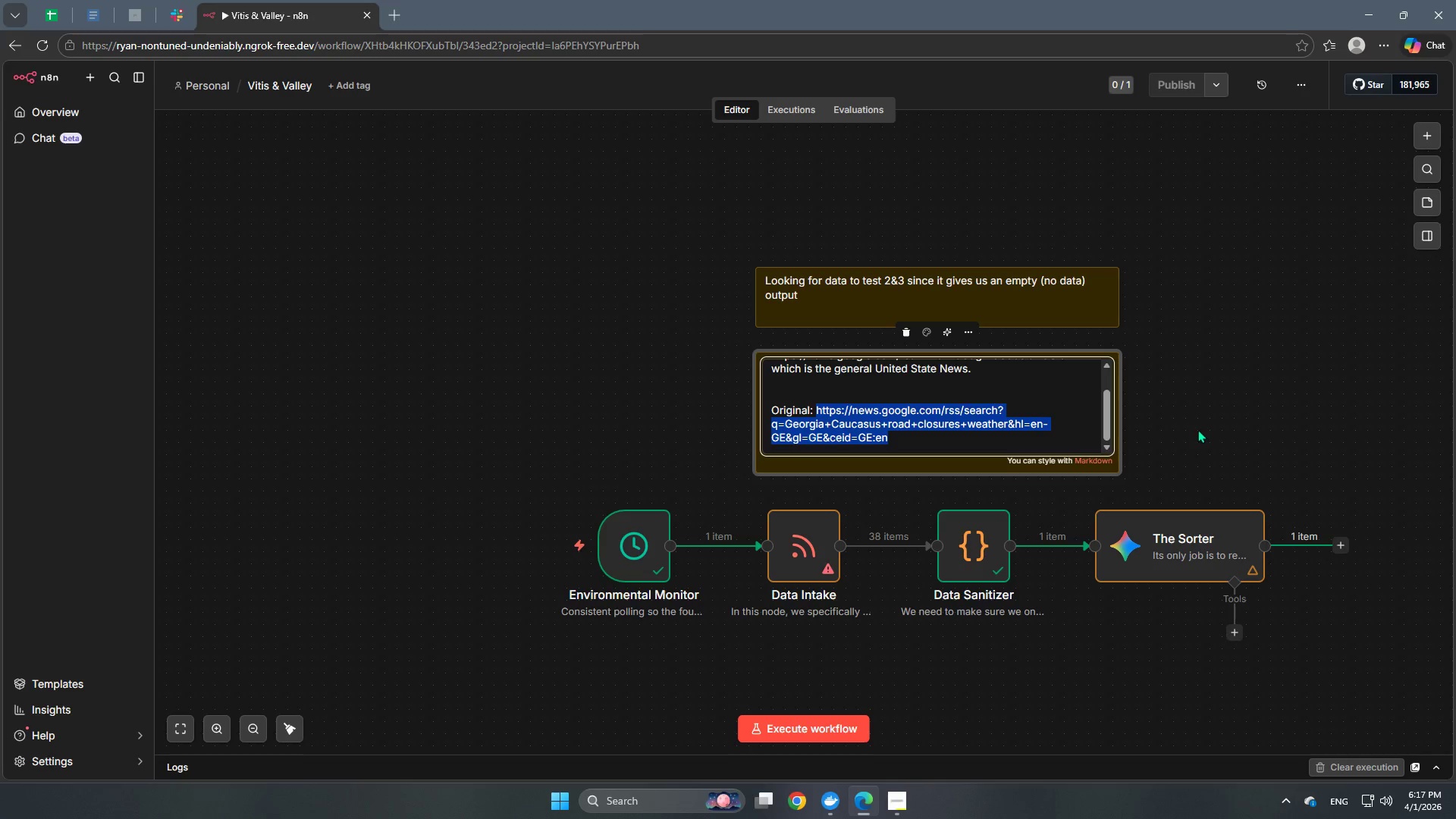 
key(Control+C)
 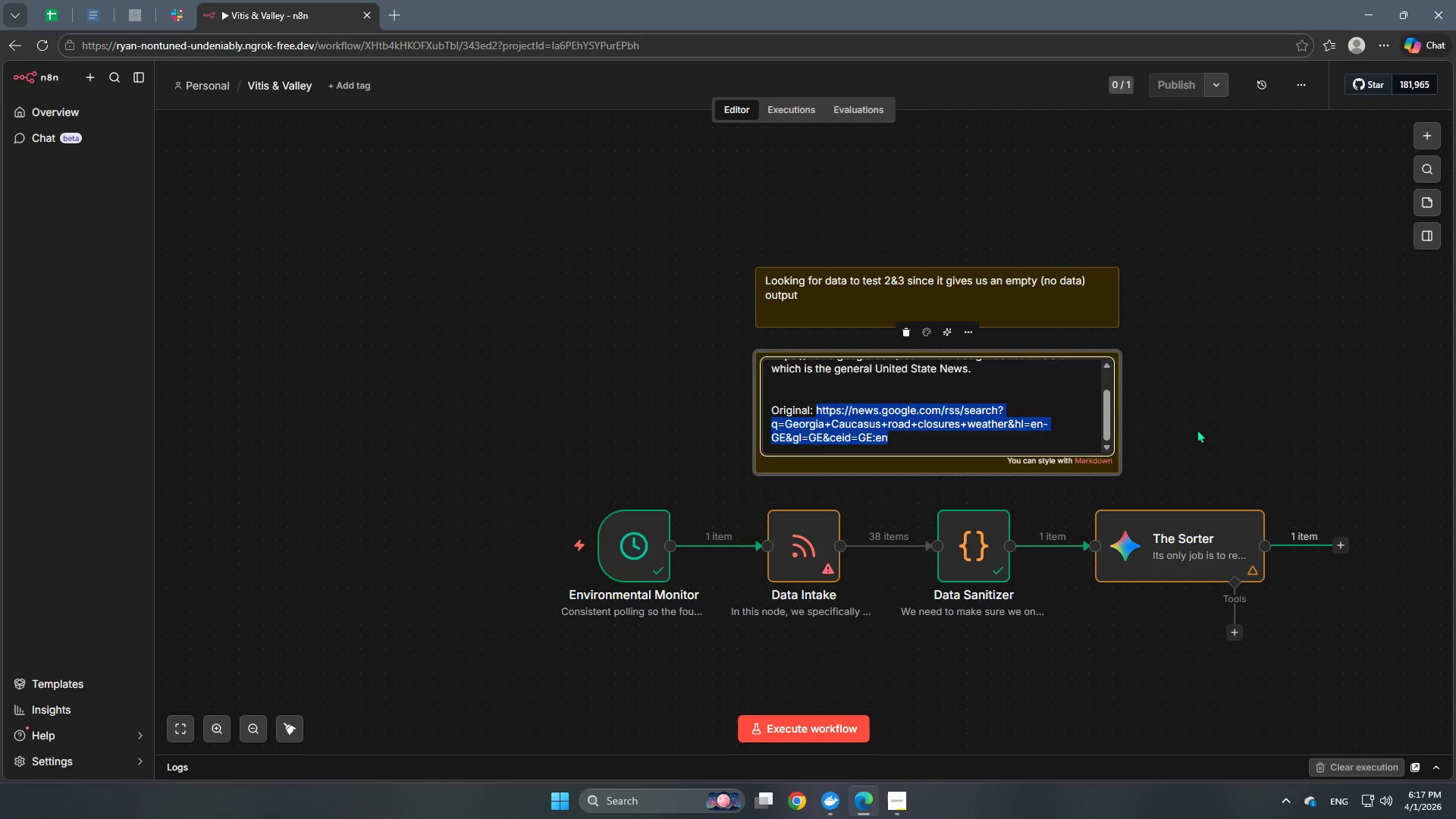 
left_click([1197, 429])
 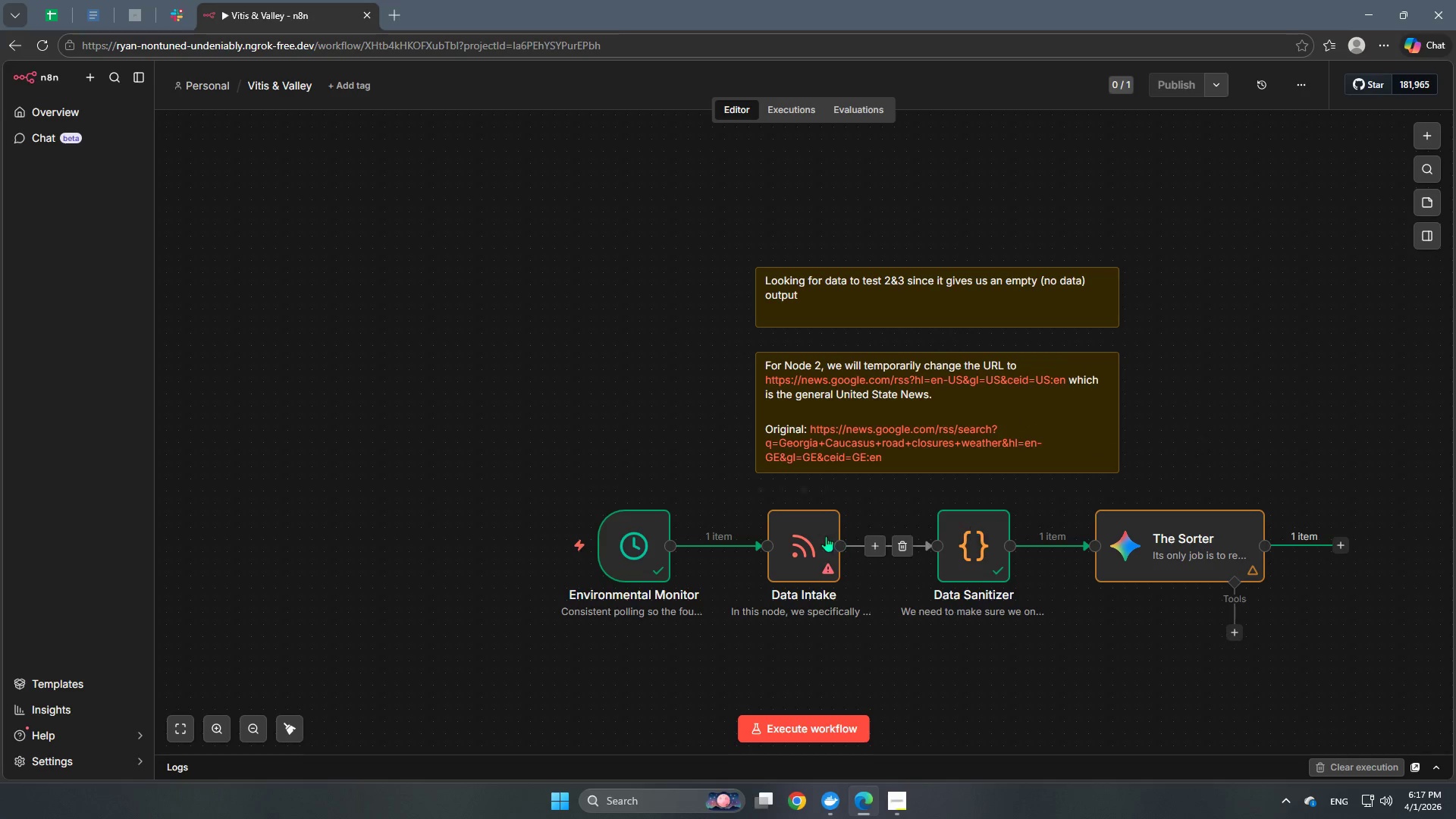 
left_click([782, 545])
 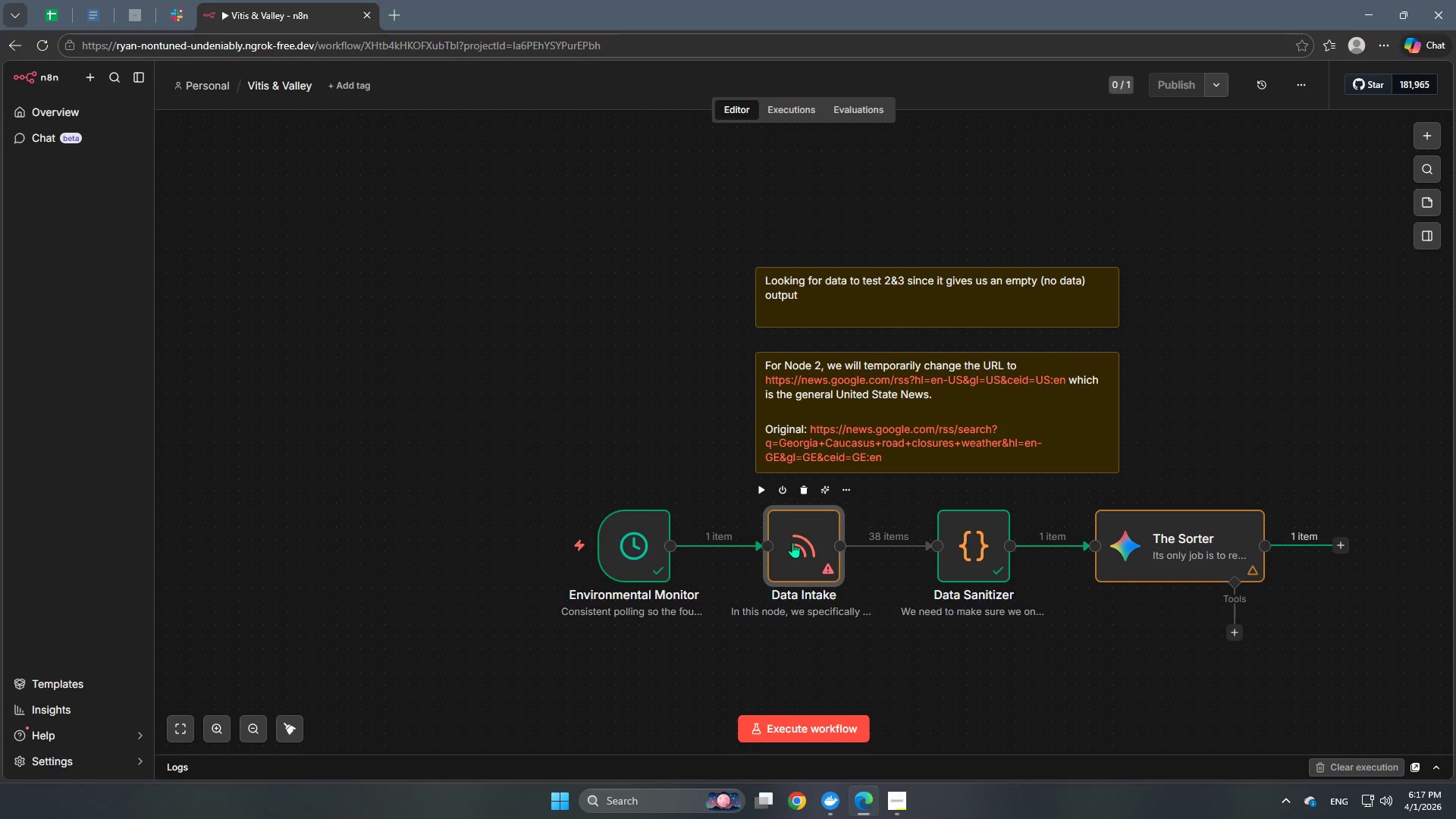 
triple_click([792, 542])
 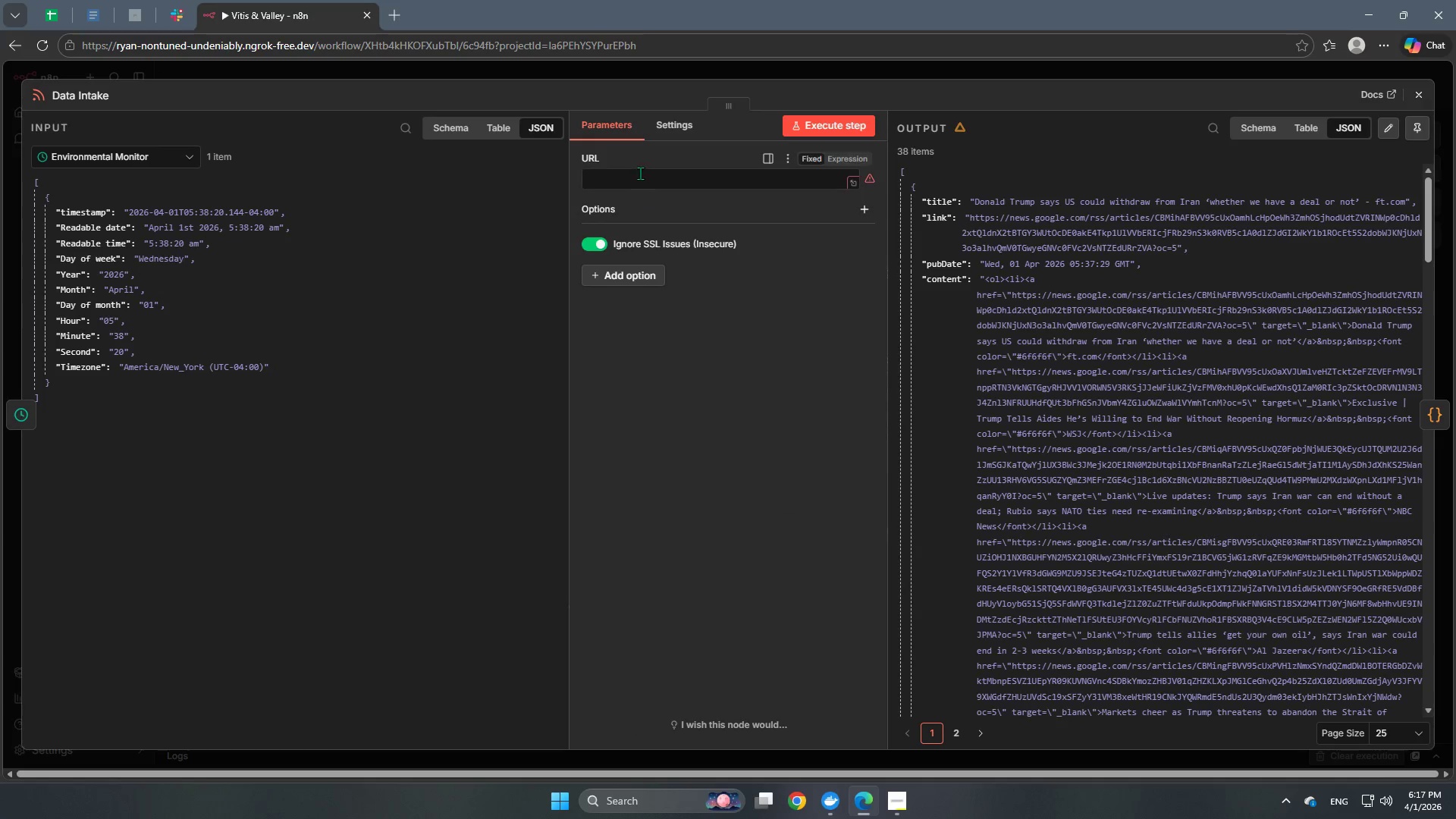 
left_click([643, 174])
 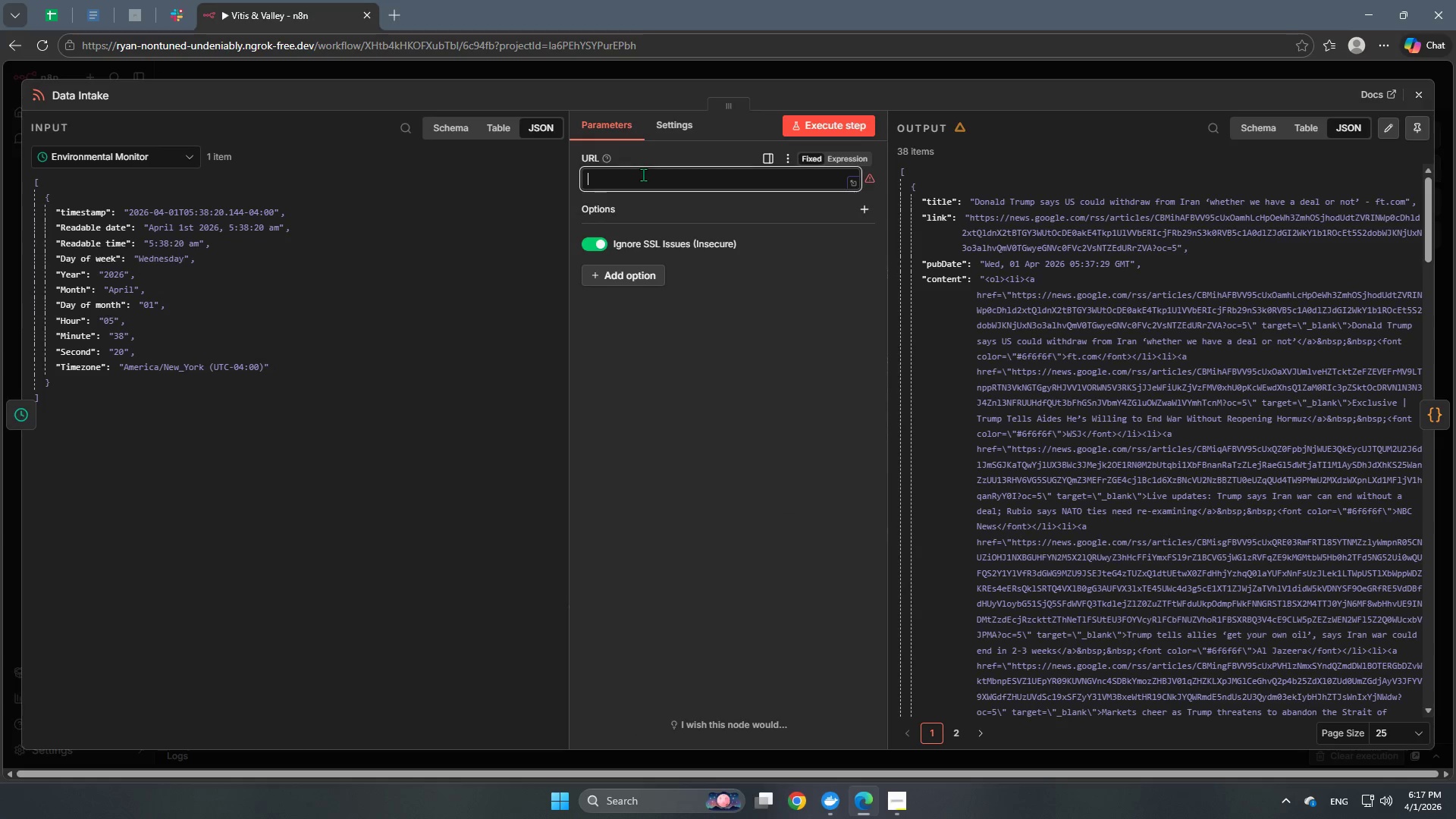 
key(Control+V)
 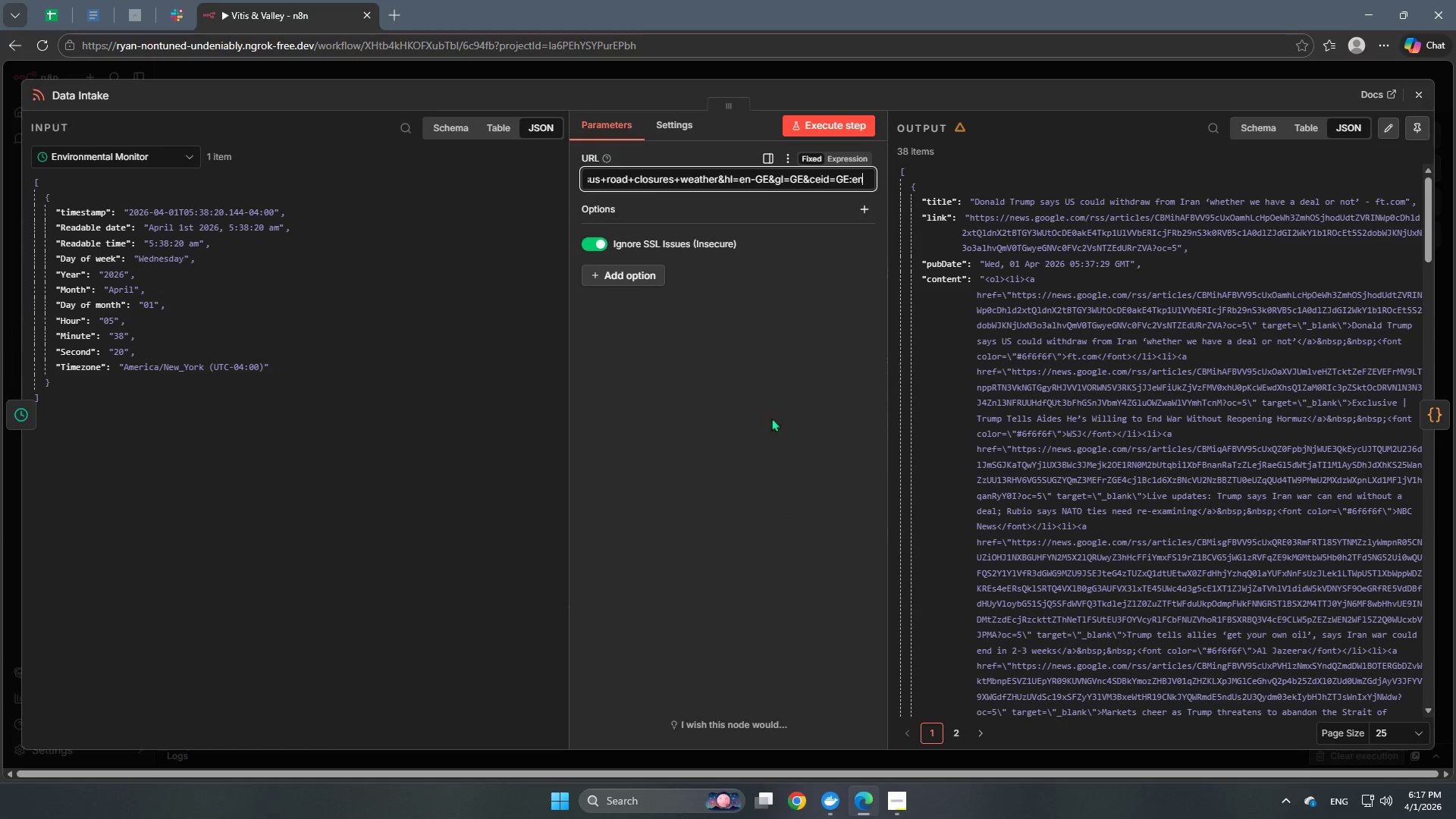 
left_click([788, 469])
 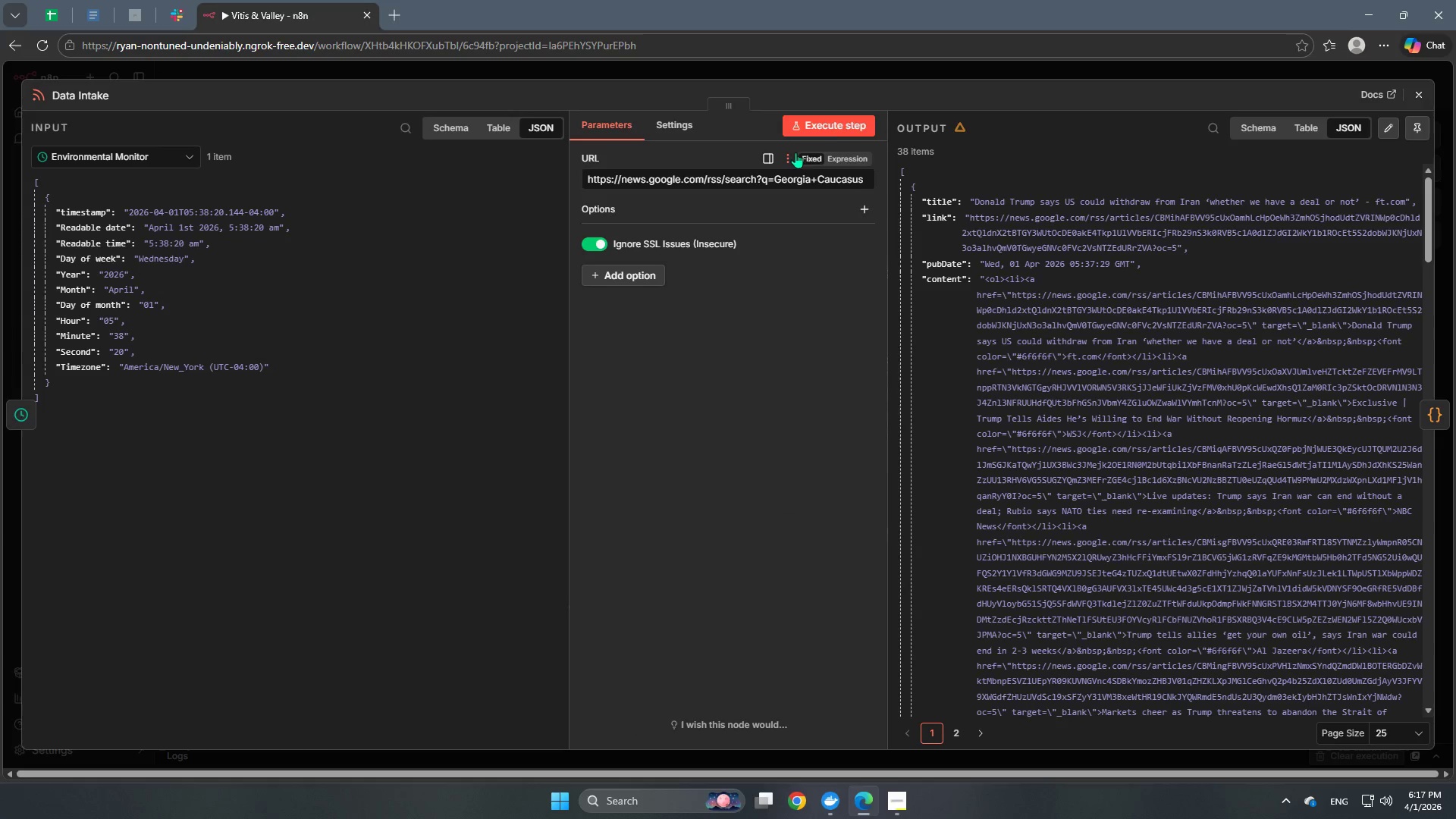 
left_click([836, 120])
 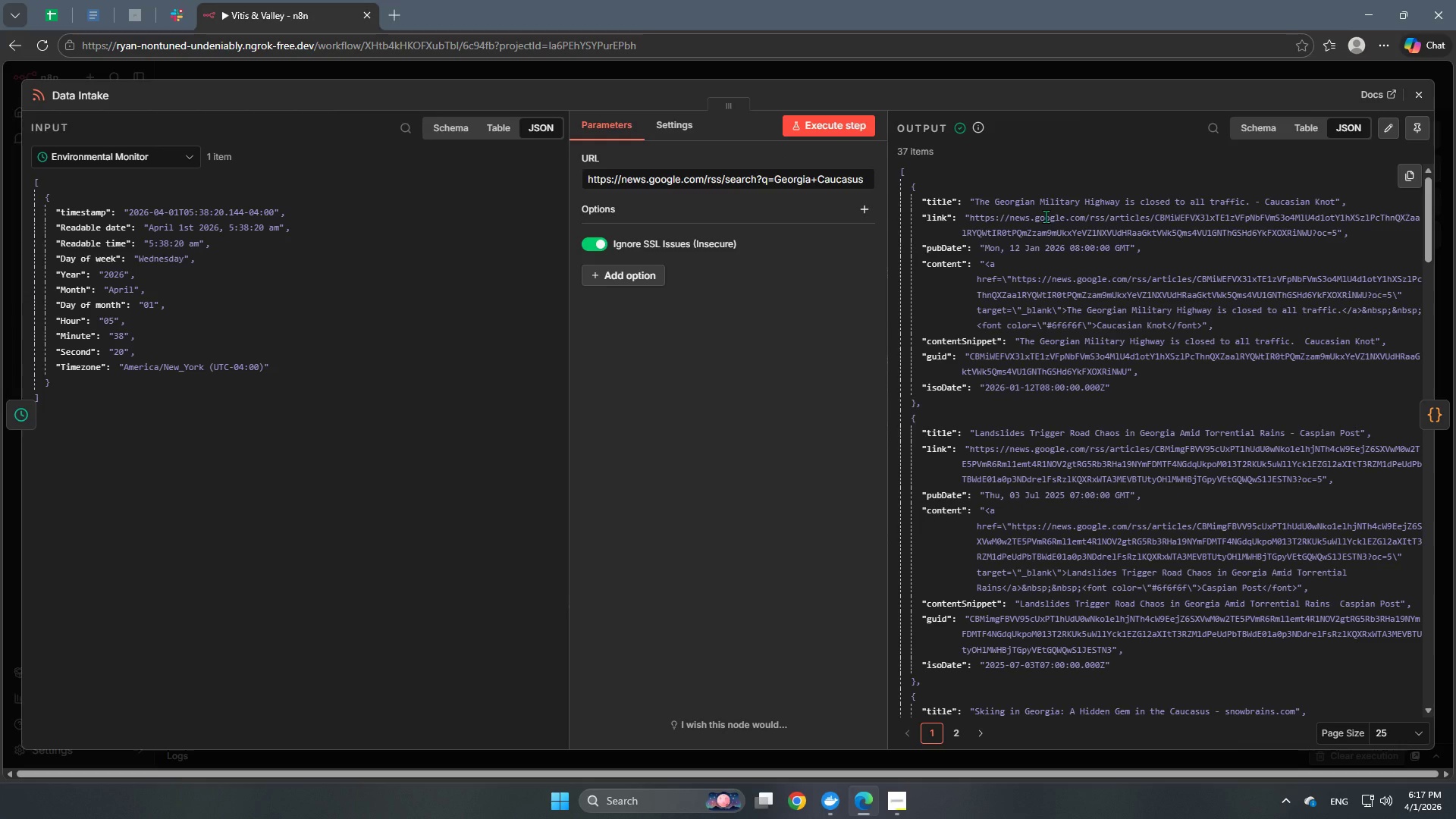 
wait(14.72)
 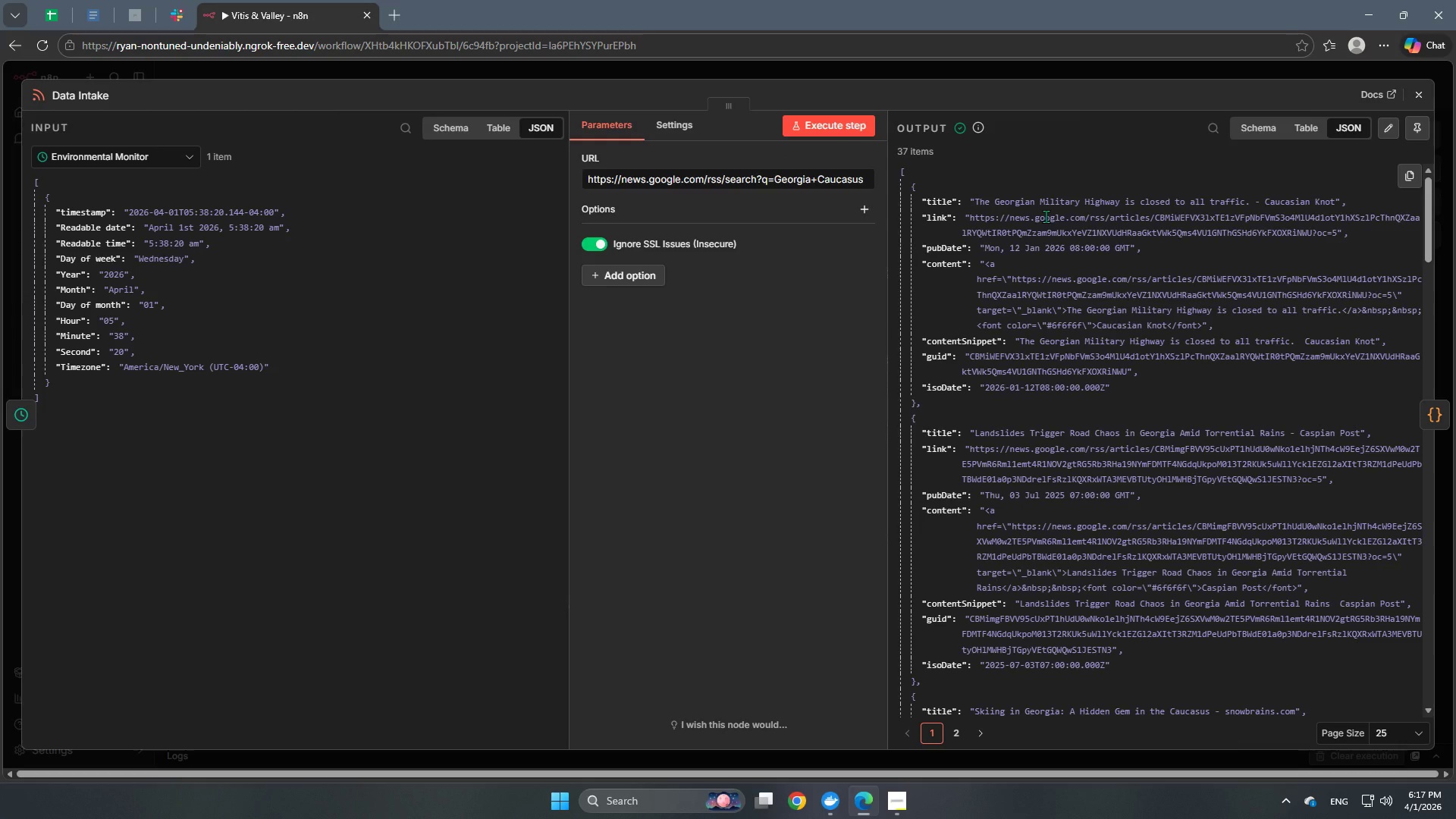 
left_click([983, 77])
 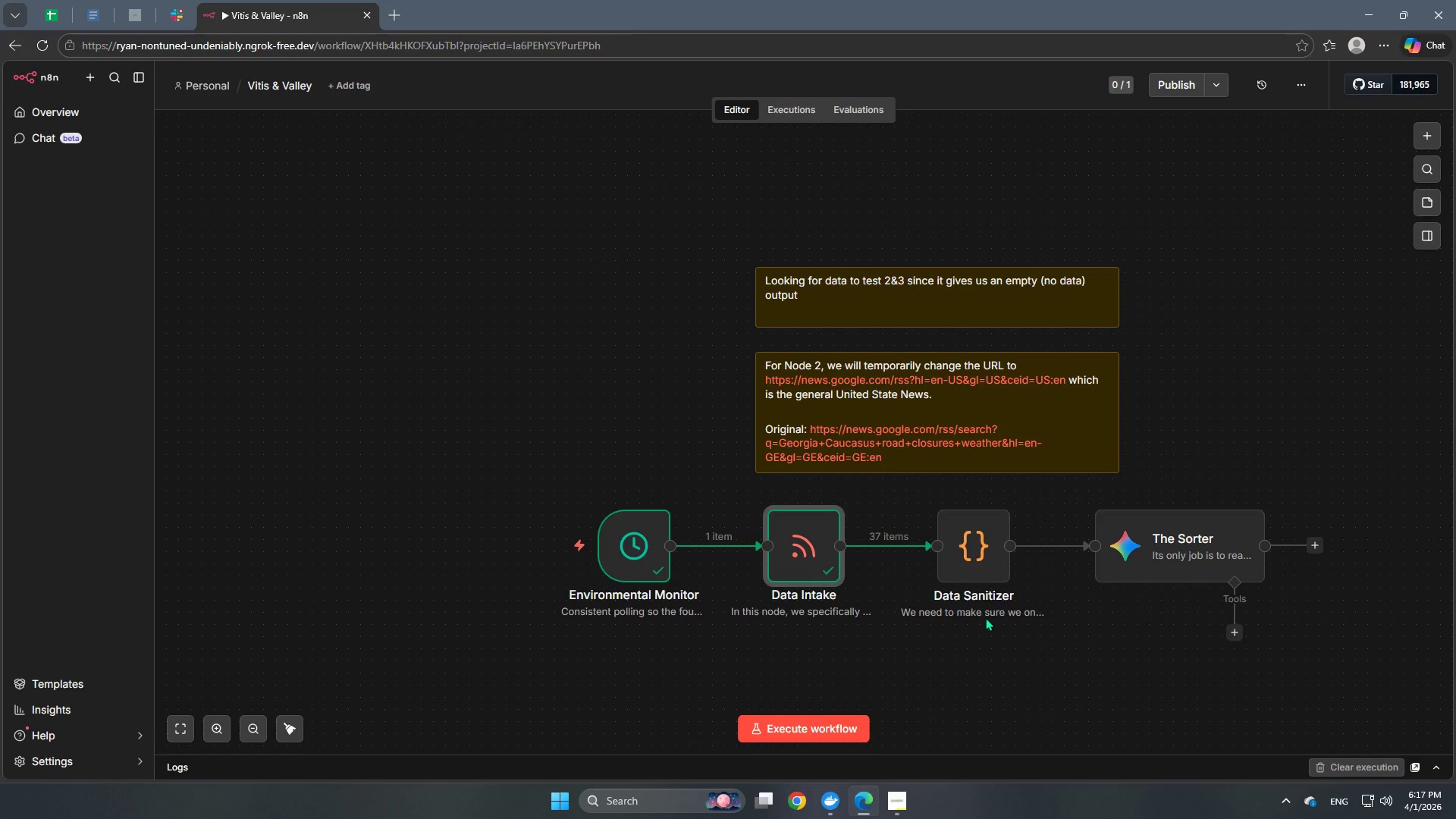 
double_click([959, 555])
 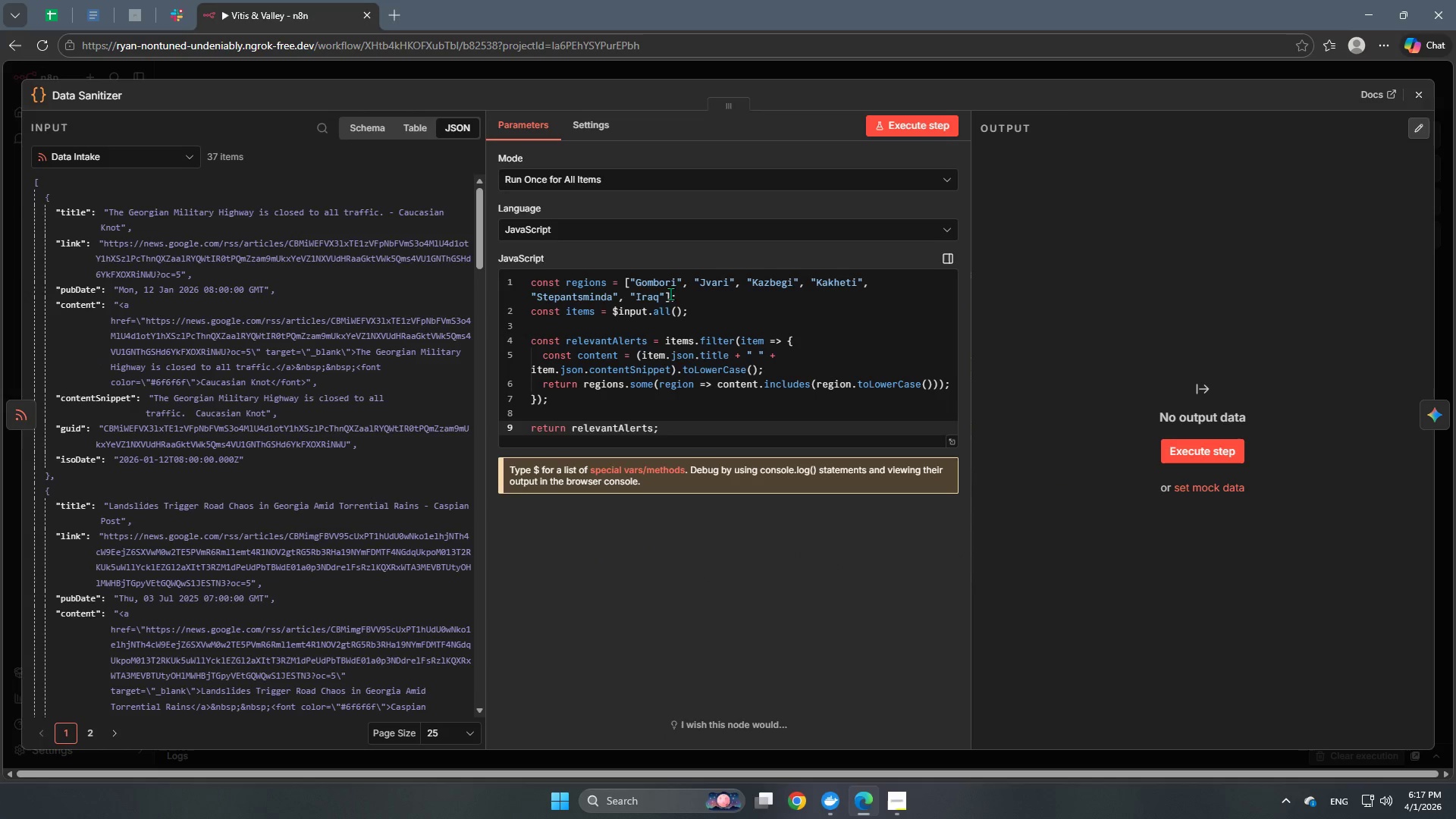 
left_click([665, 296])
 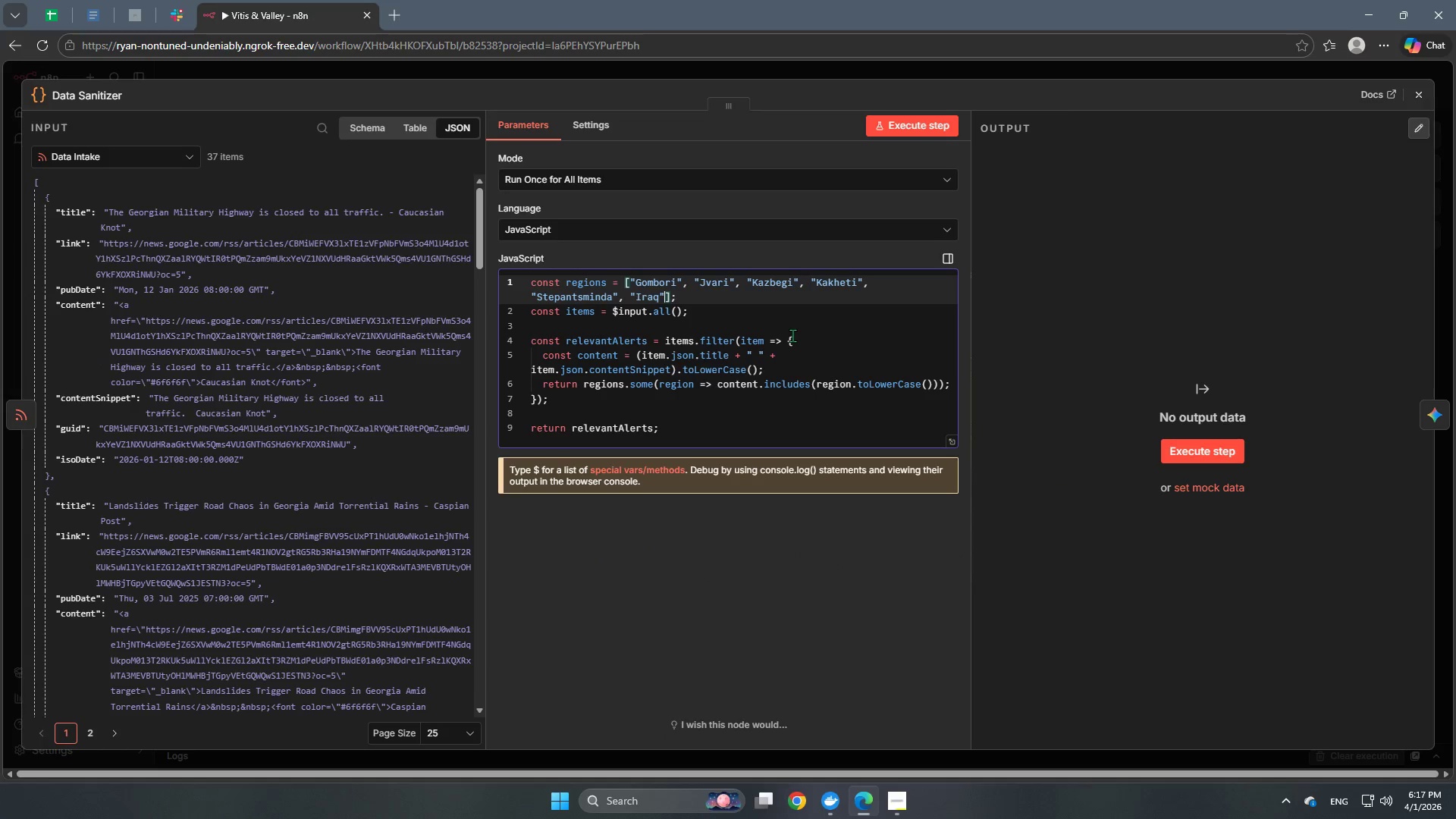 
key(ArrowLeft)
 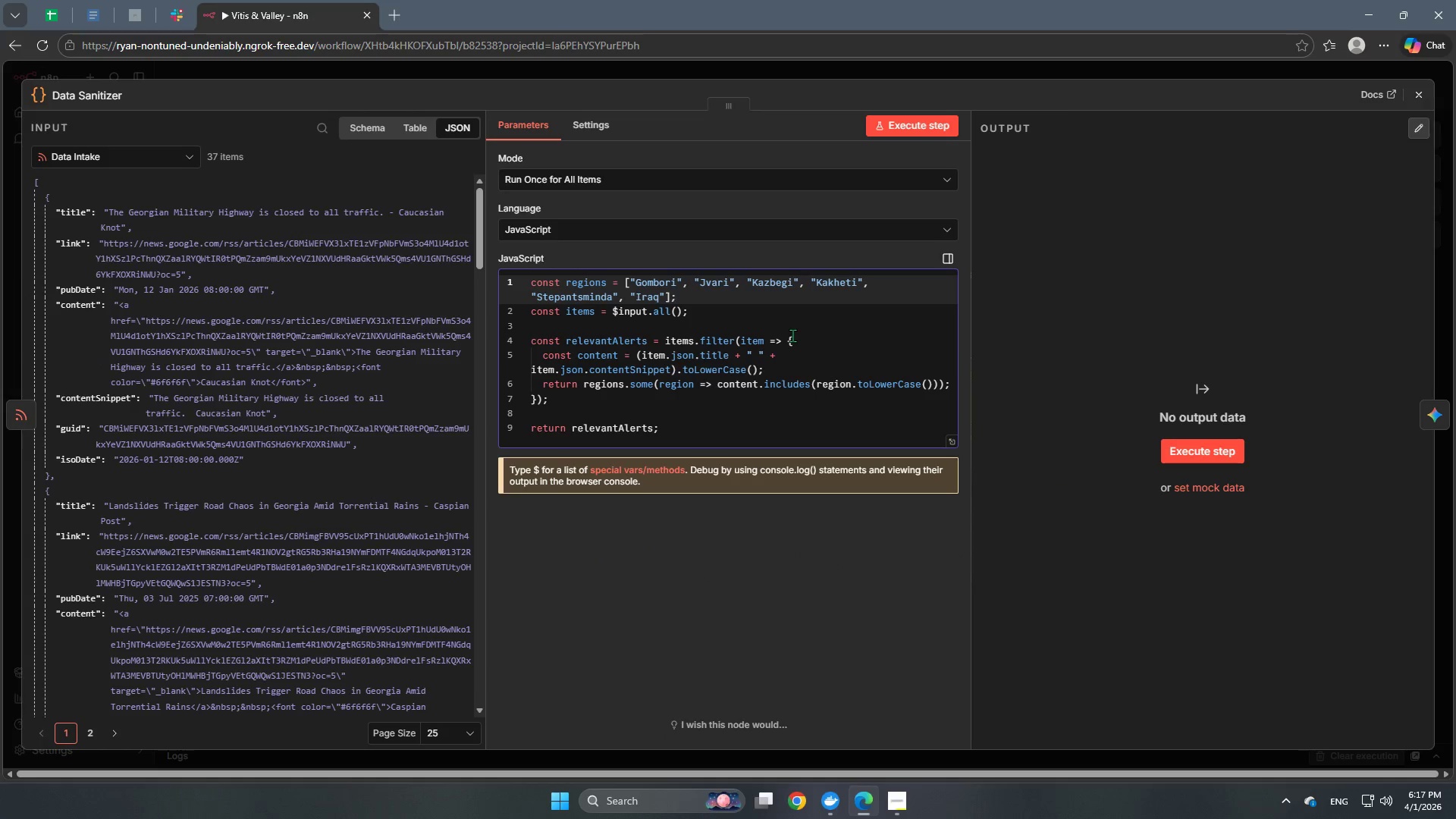 
key(Backspace)
key(Backspace)
key(Backspace)
key(Backspace)
type(Georgian Military)
 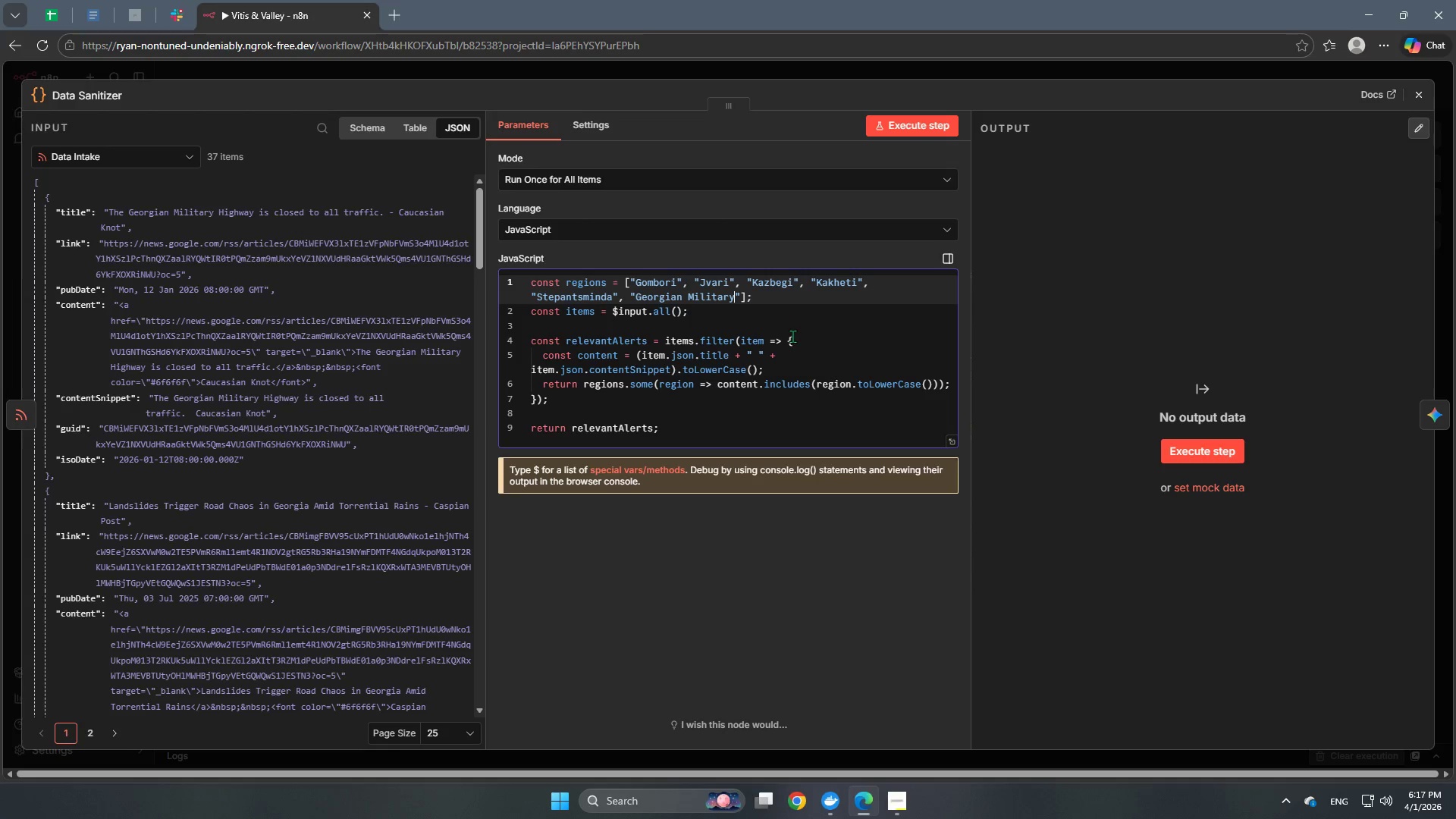 
left_click([795, 561])
 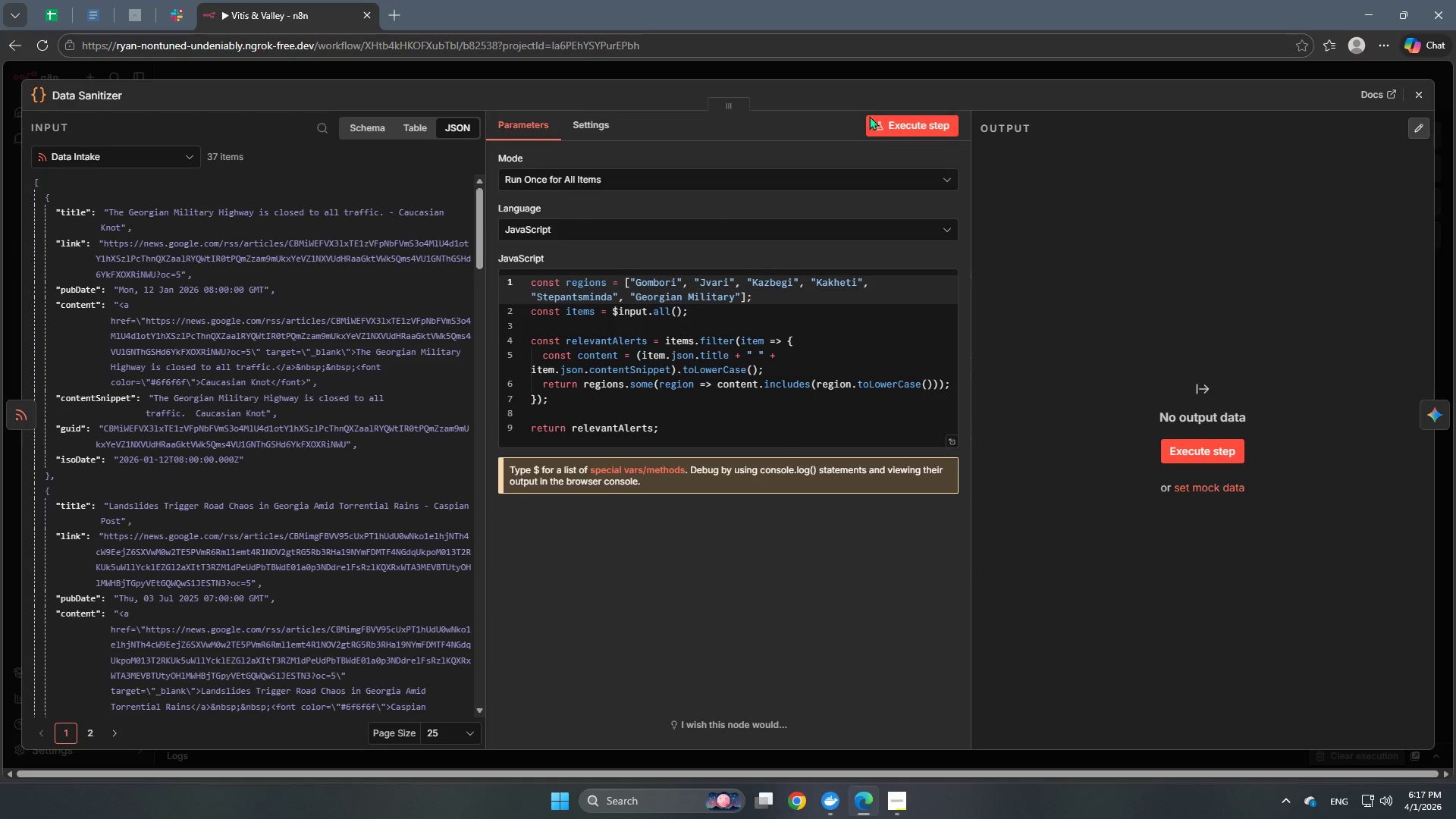 
left_click([886, 123])
 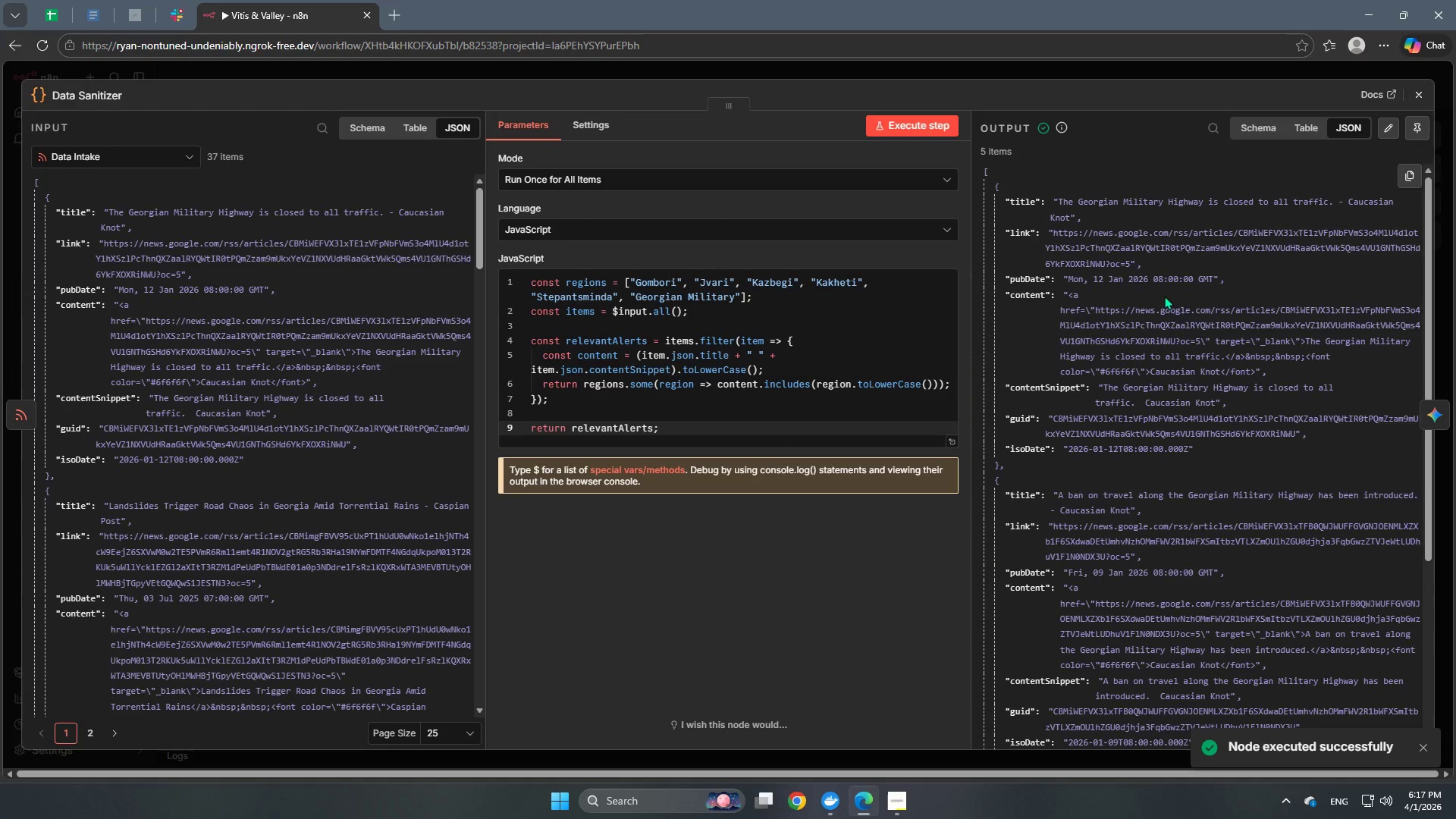 
scroll: coordinate [1170, 353], scroll_direction: down, amount: 10.0
 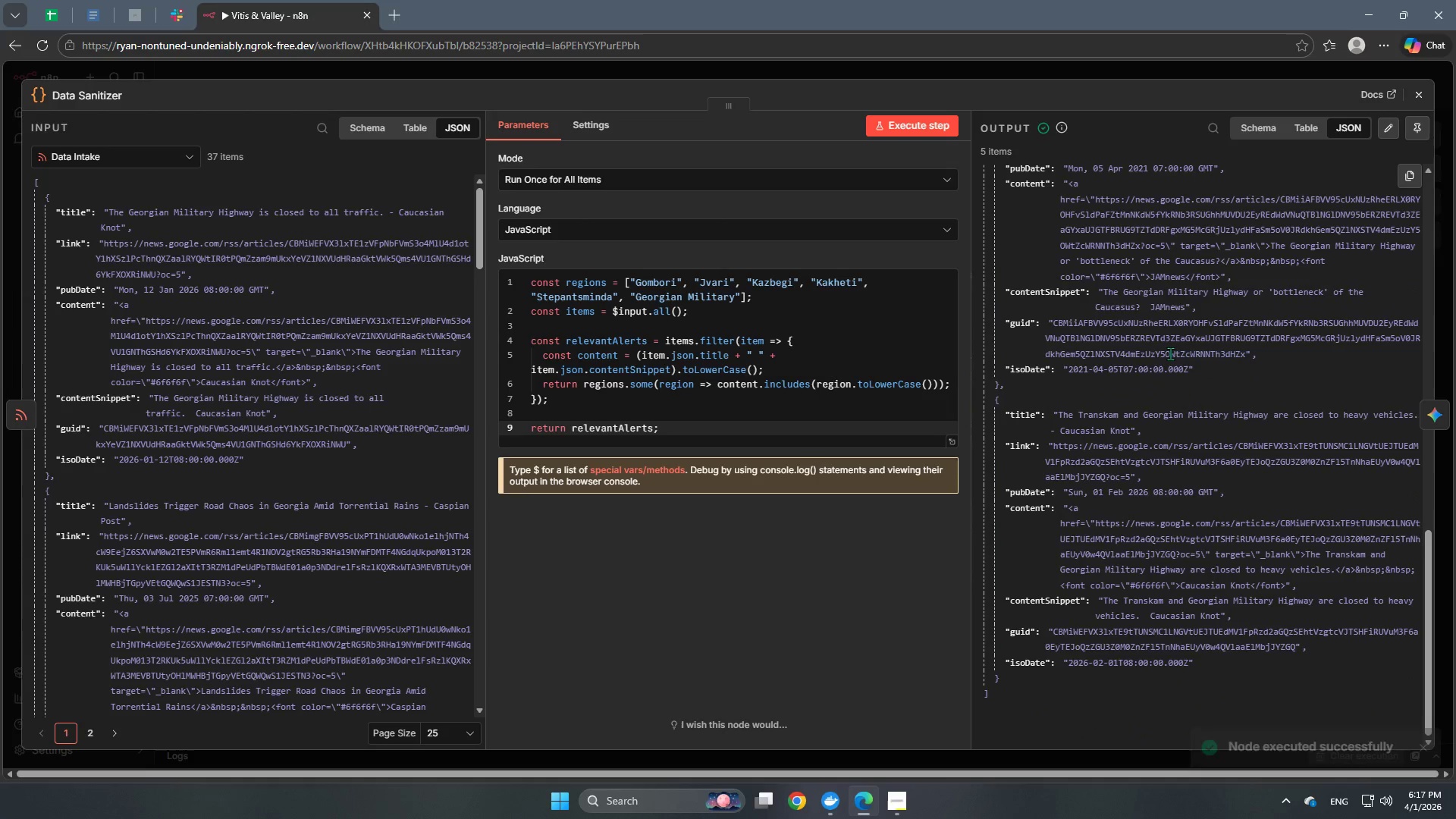 
scroll: coordinate [1170, 353], scroll_direction: up, amount: 16.0
 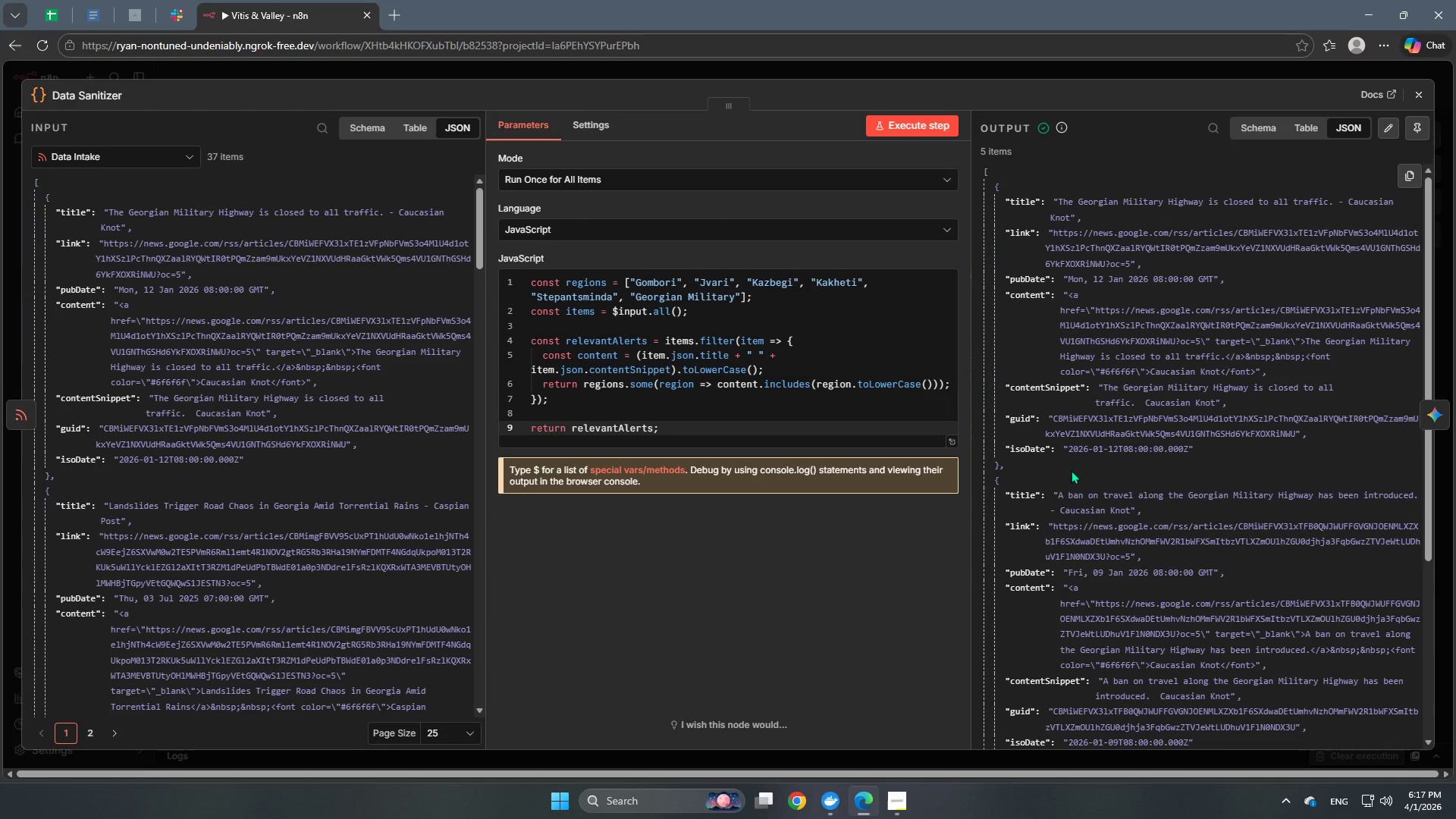 
wait(6.76)
 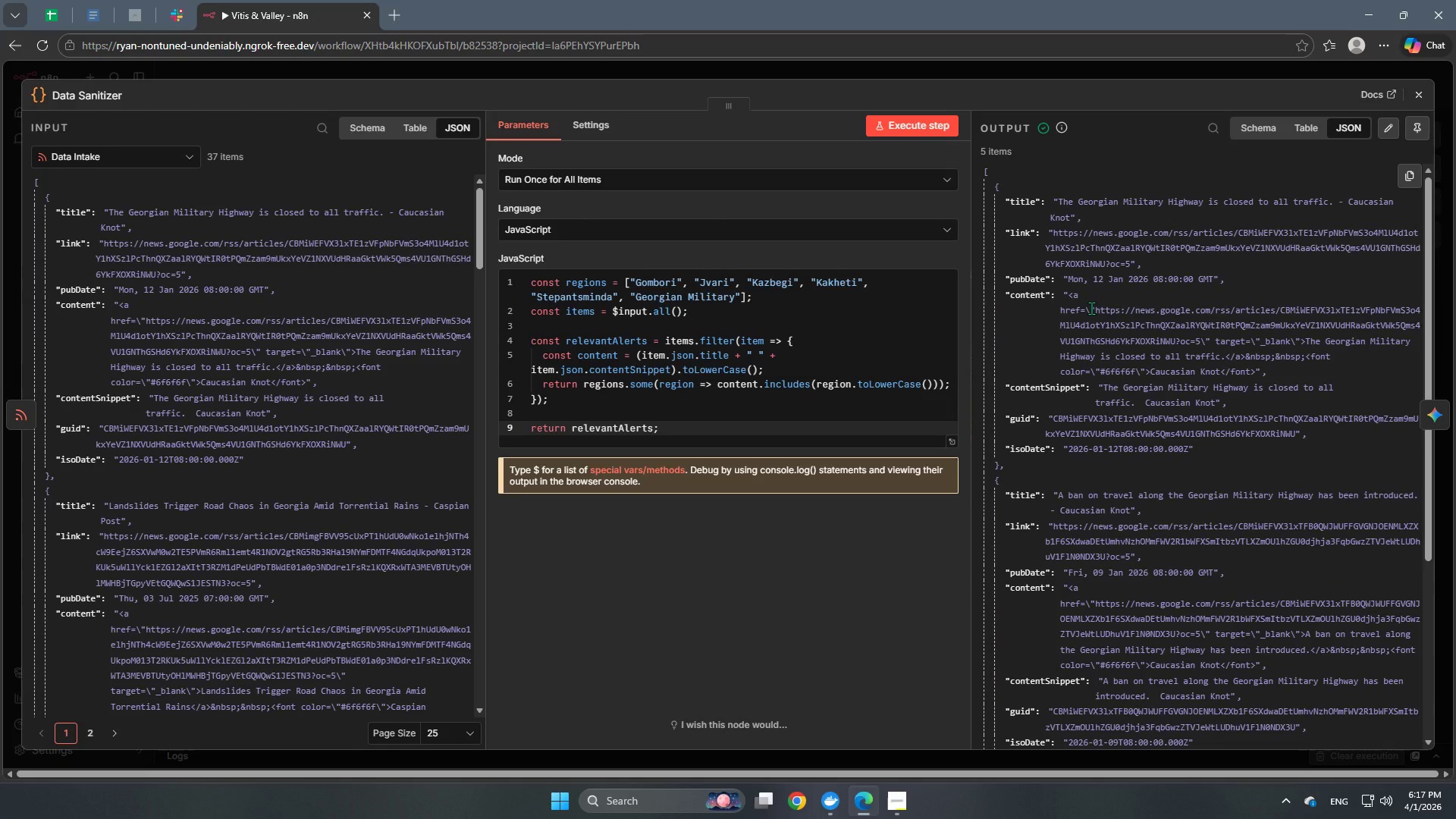 
scroll: coordinate [1219, 510], scroll_direction: down, amount: 4.0
 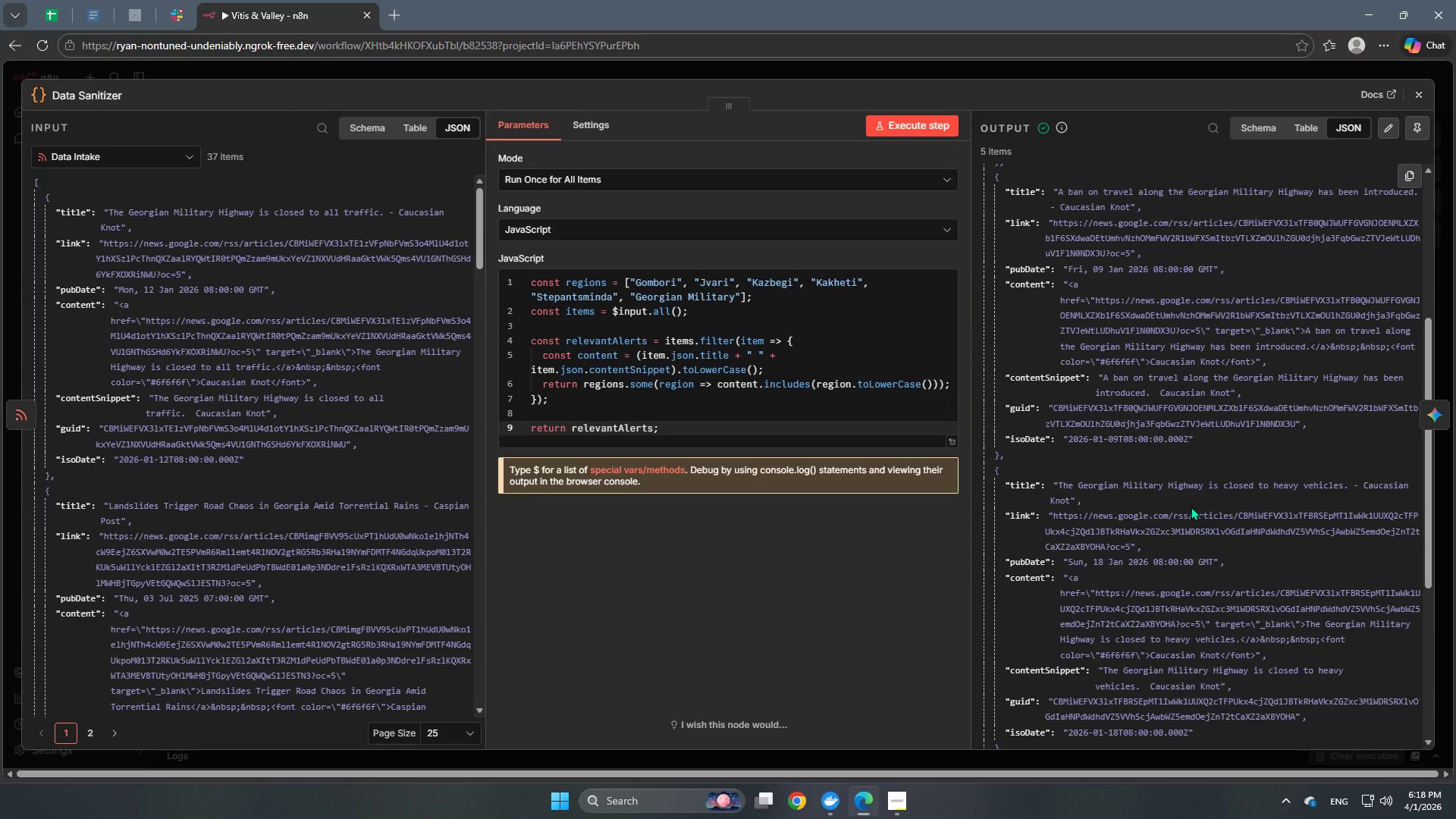 
left_click([868, 74])
 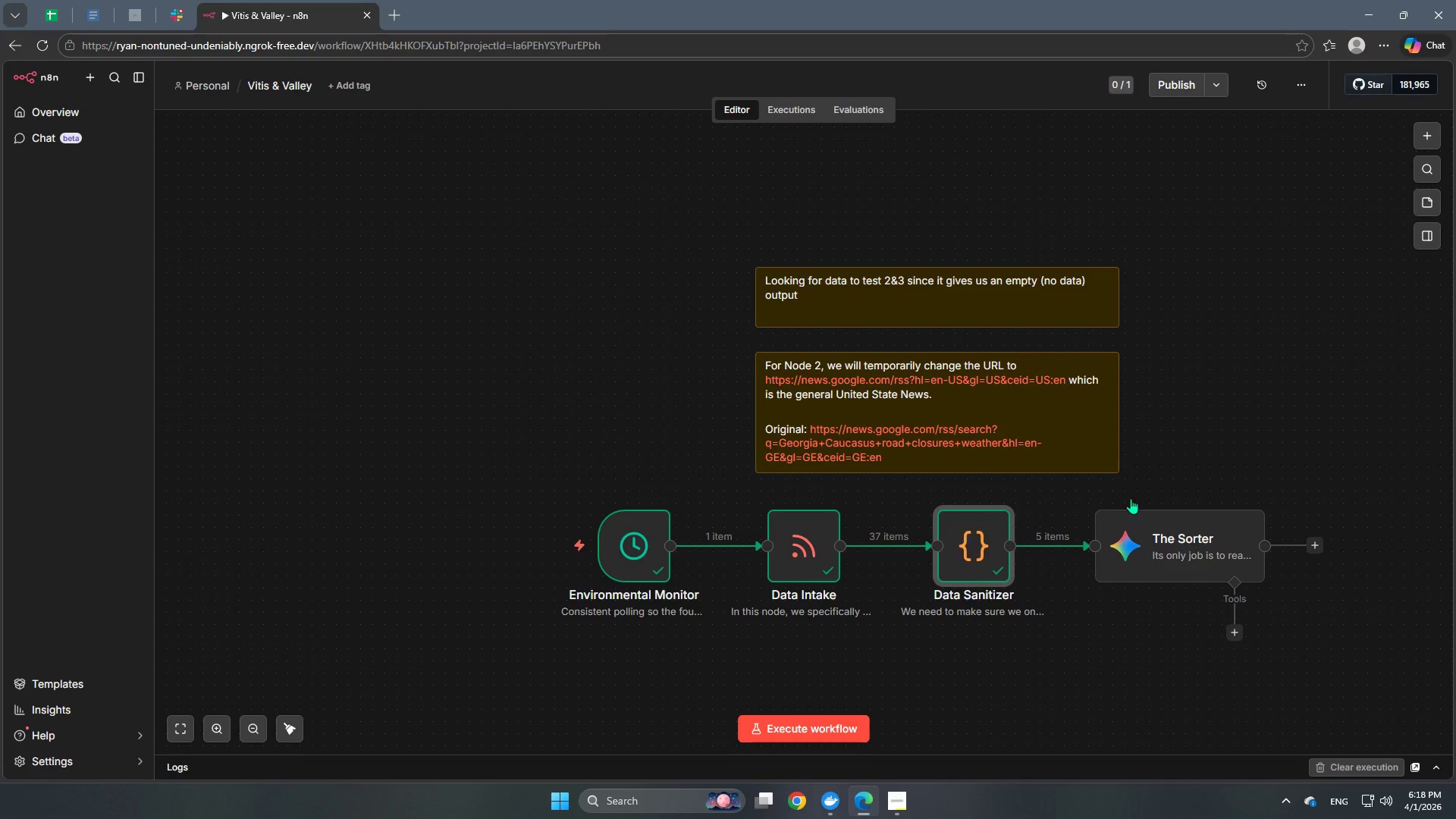 
left_click([1136, 492])
 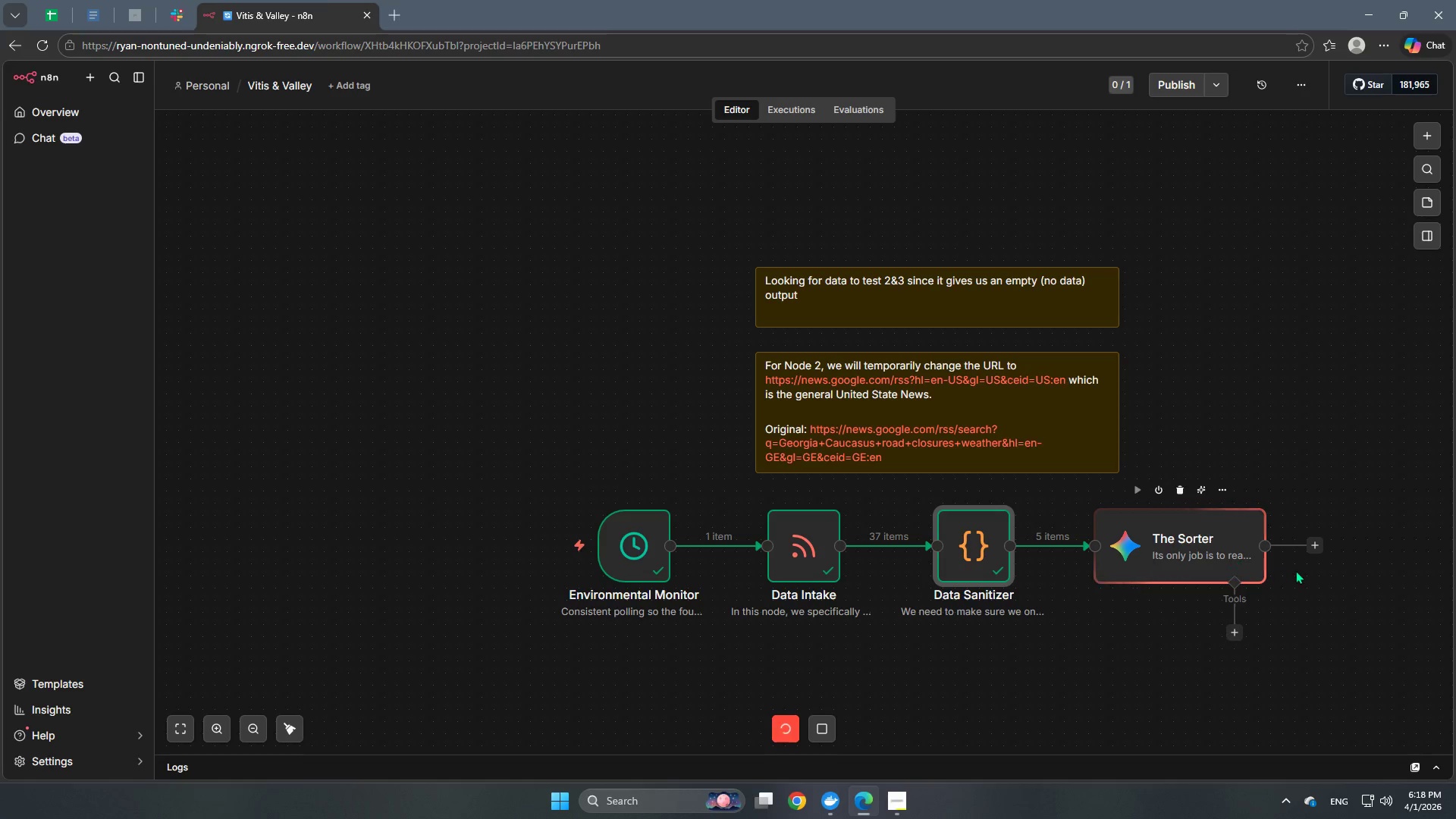 
wait(10.72)
 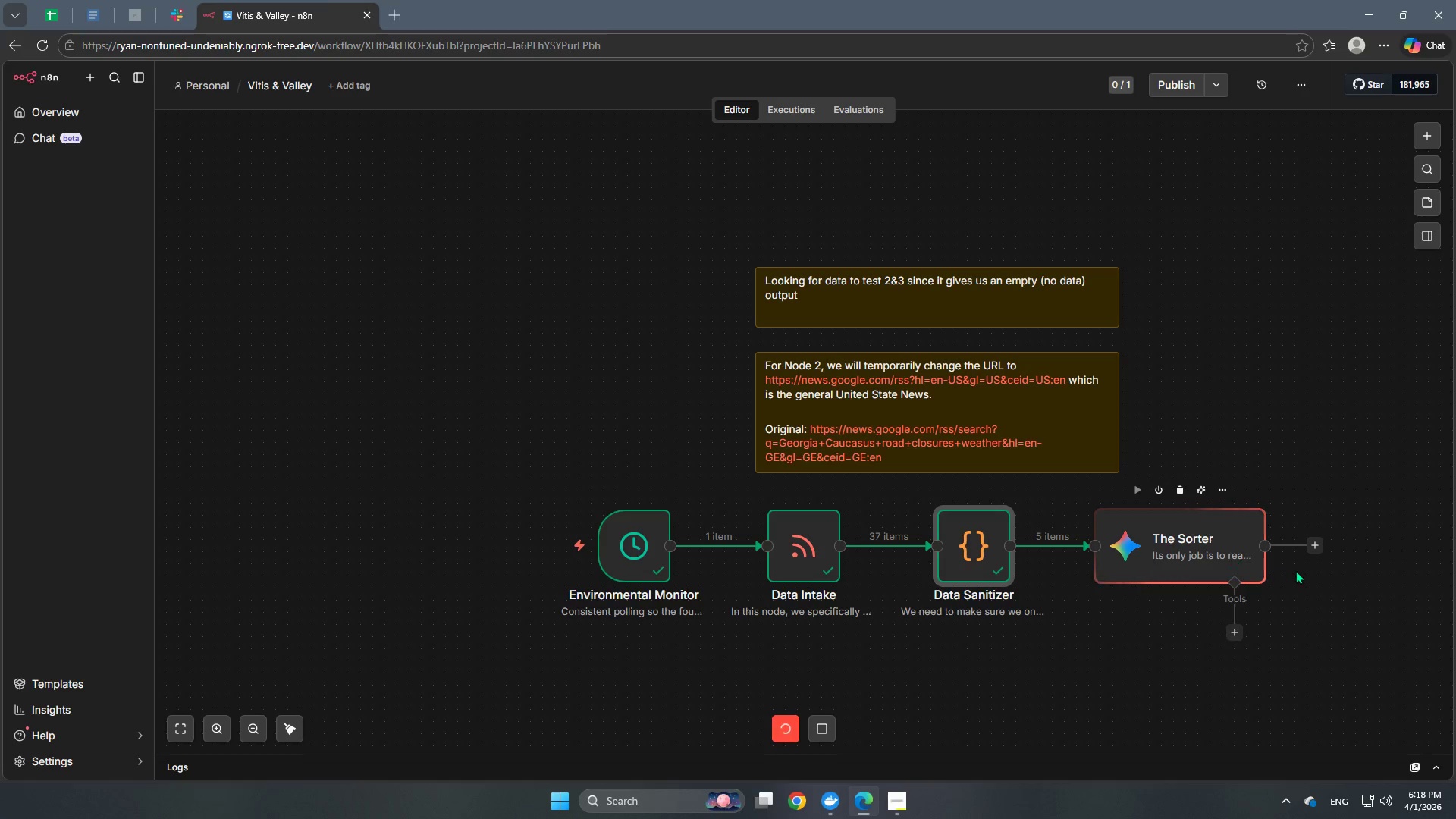 
mouse_move([1166, 617])
 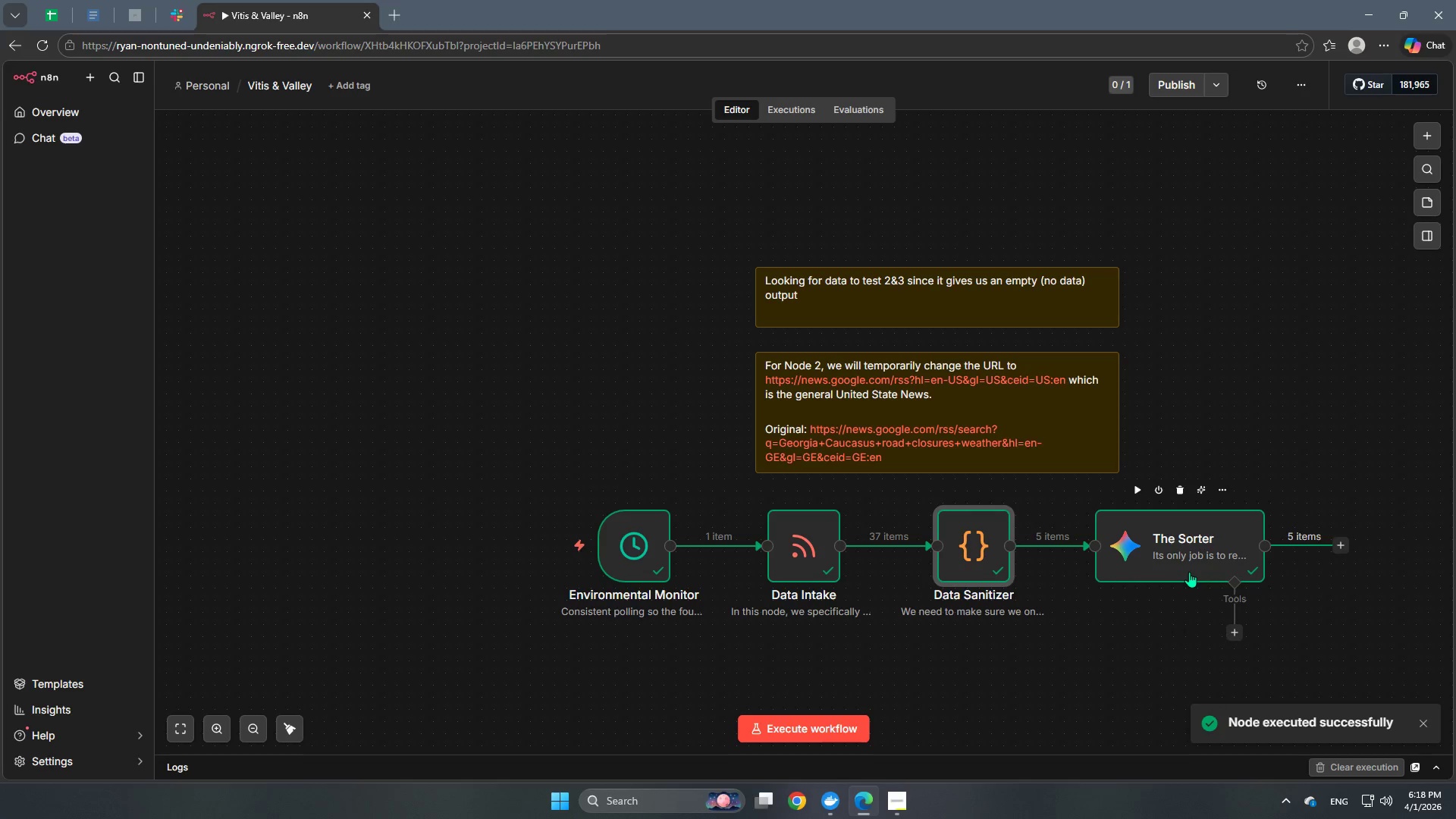 
double_click([1189, 572])
 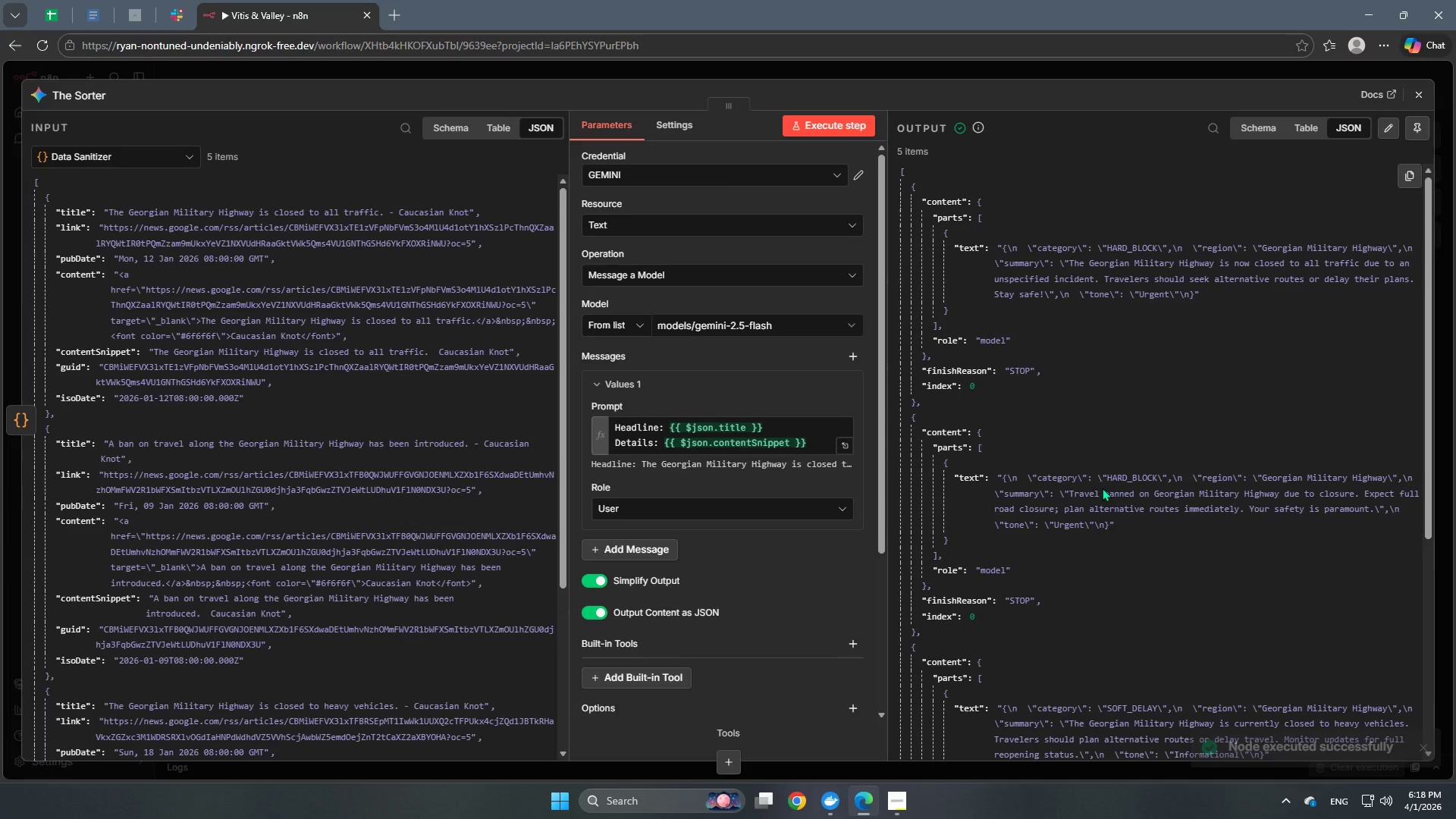 
scroll: coordinate [1072, 572], scroll_direction: down, amount: 4.0
 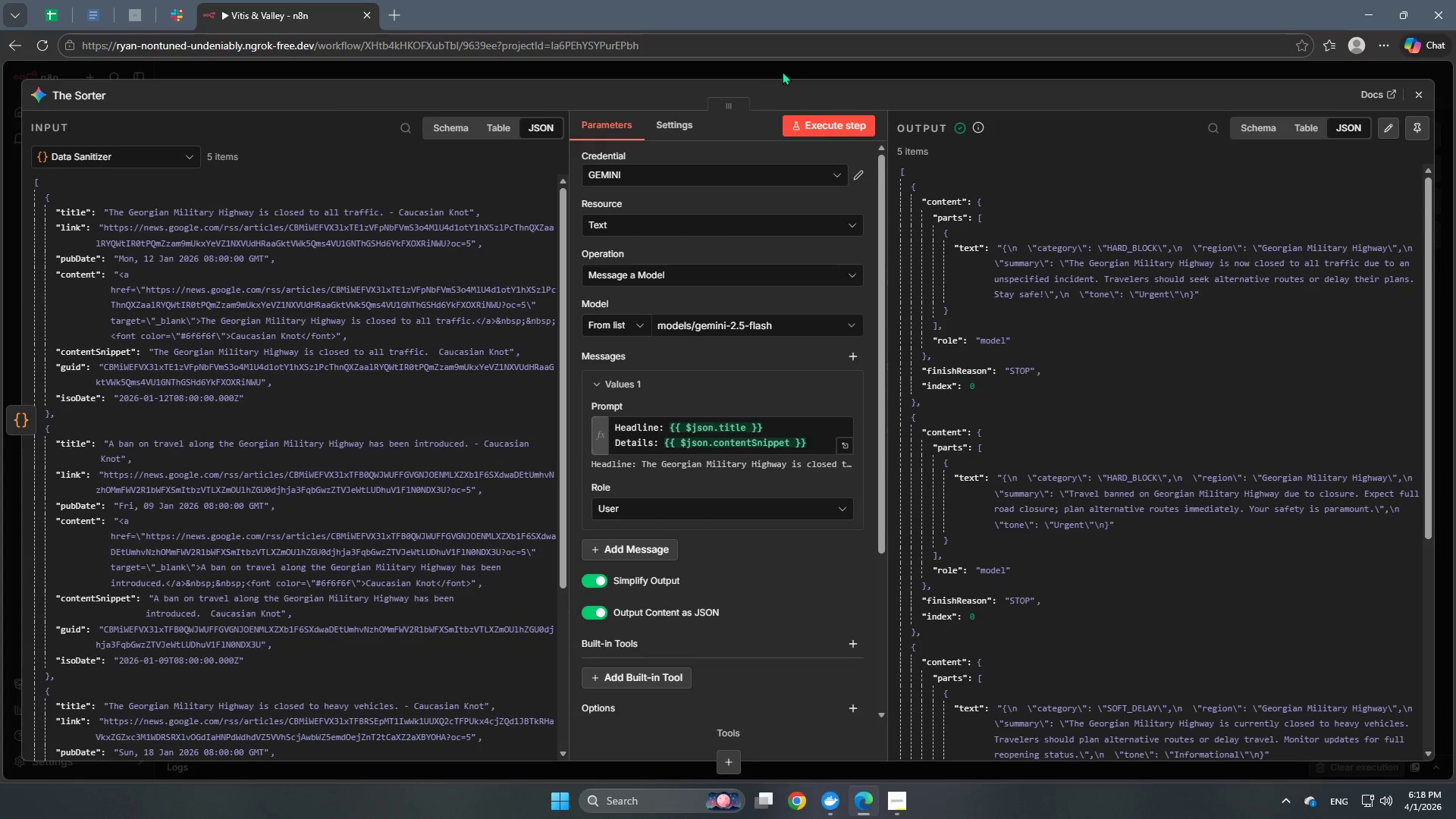 
left_click([786, 67])
 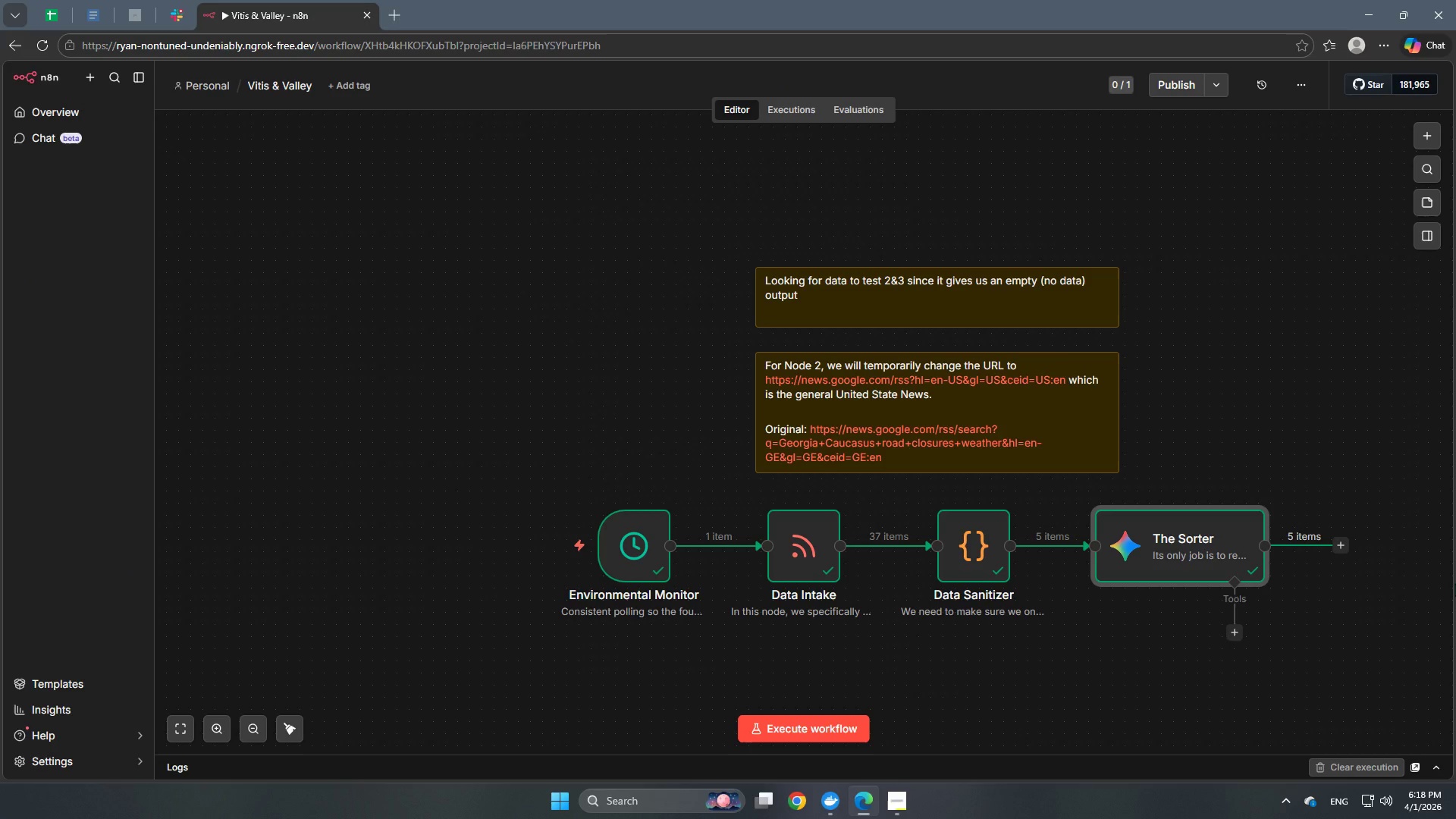 
wait(26.78)
 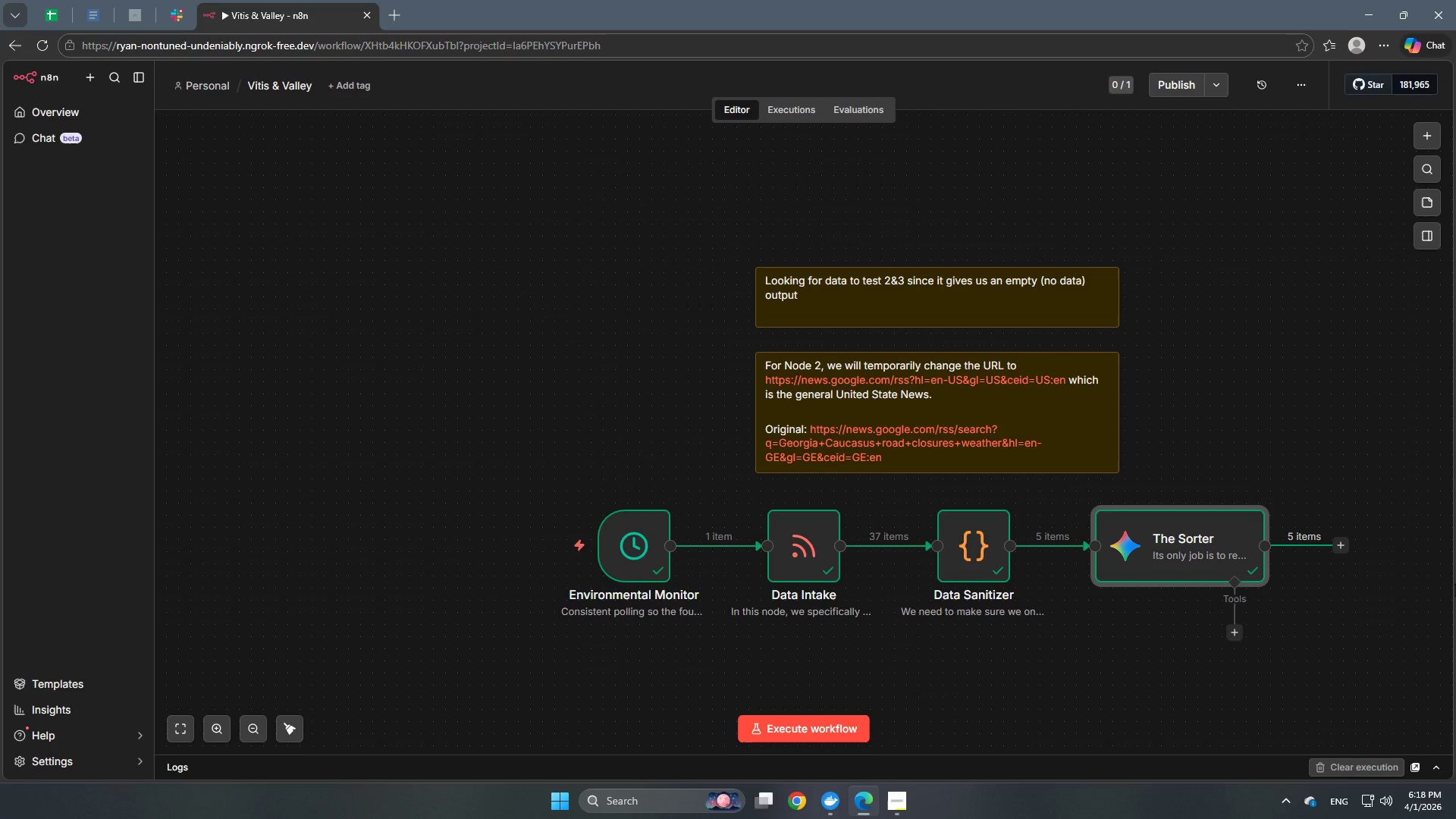 
left_click([292, 734])
 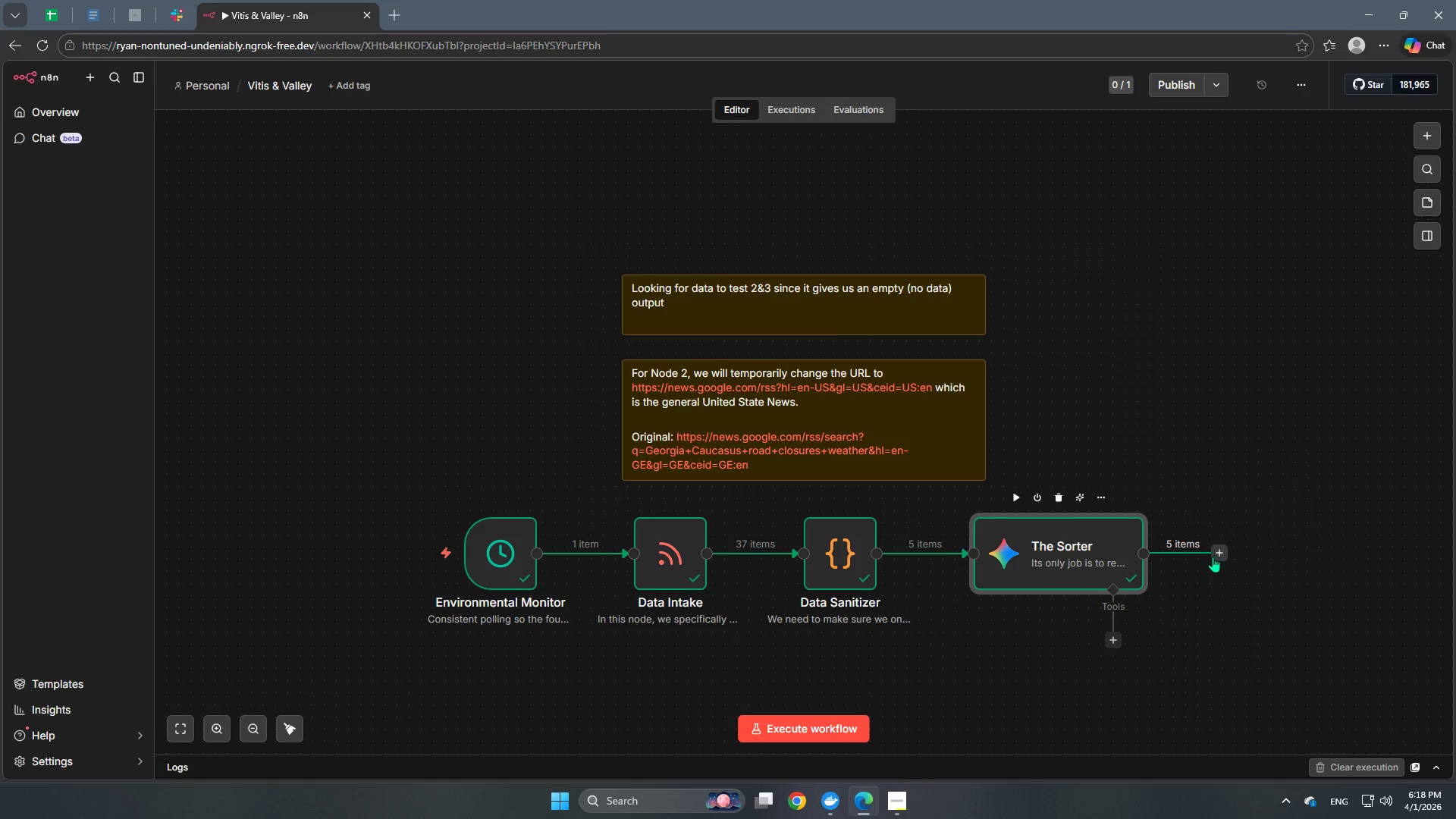 
left_click([1219, 556])
 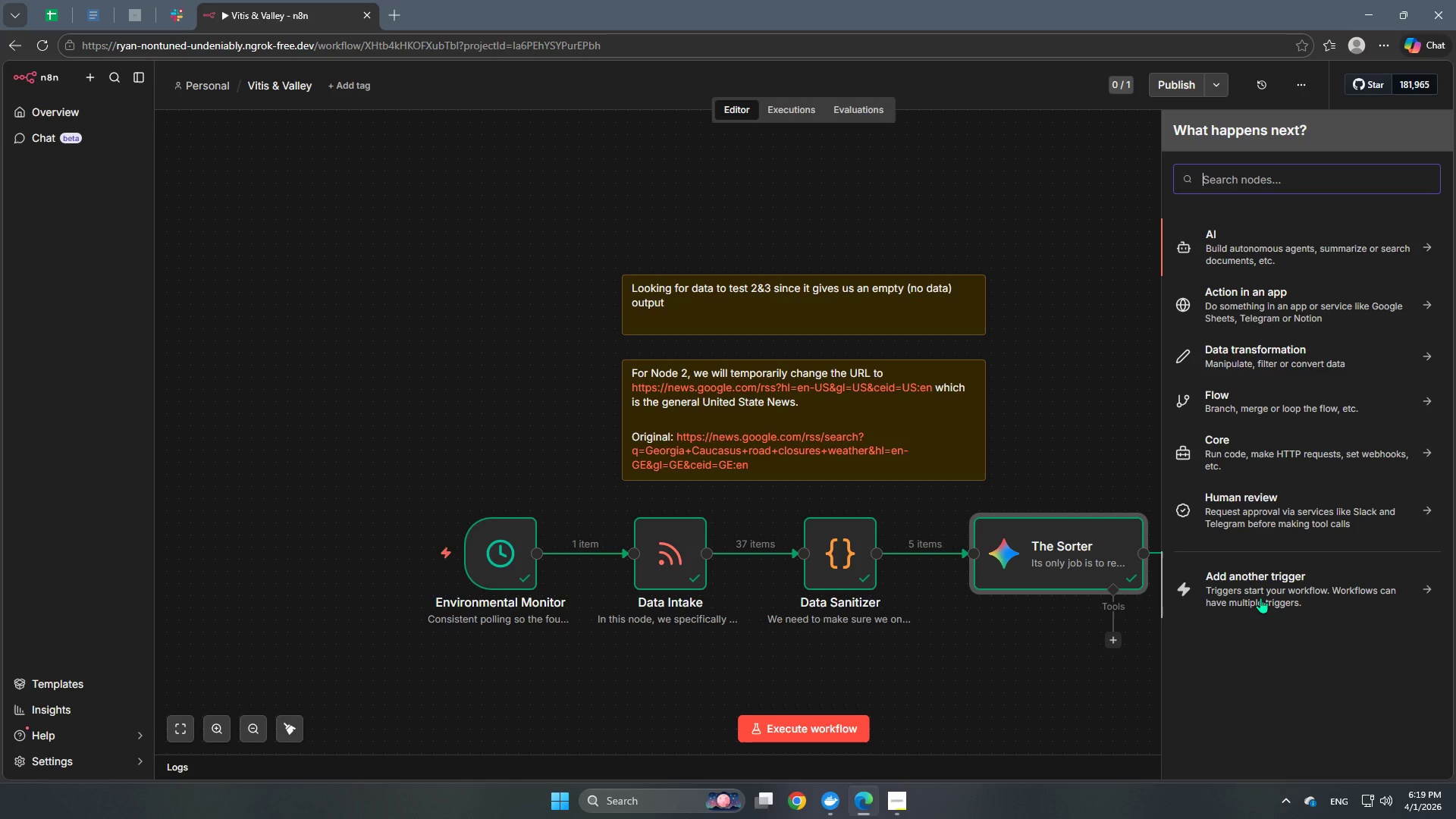 
wait(9.45)
 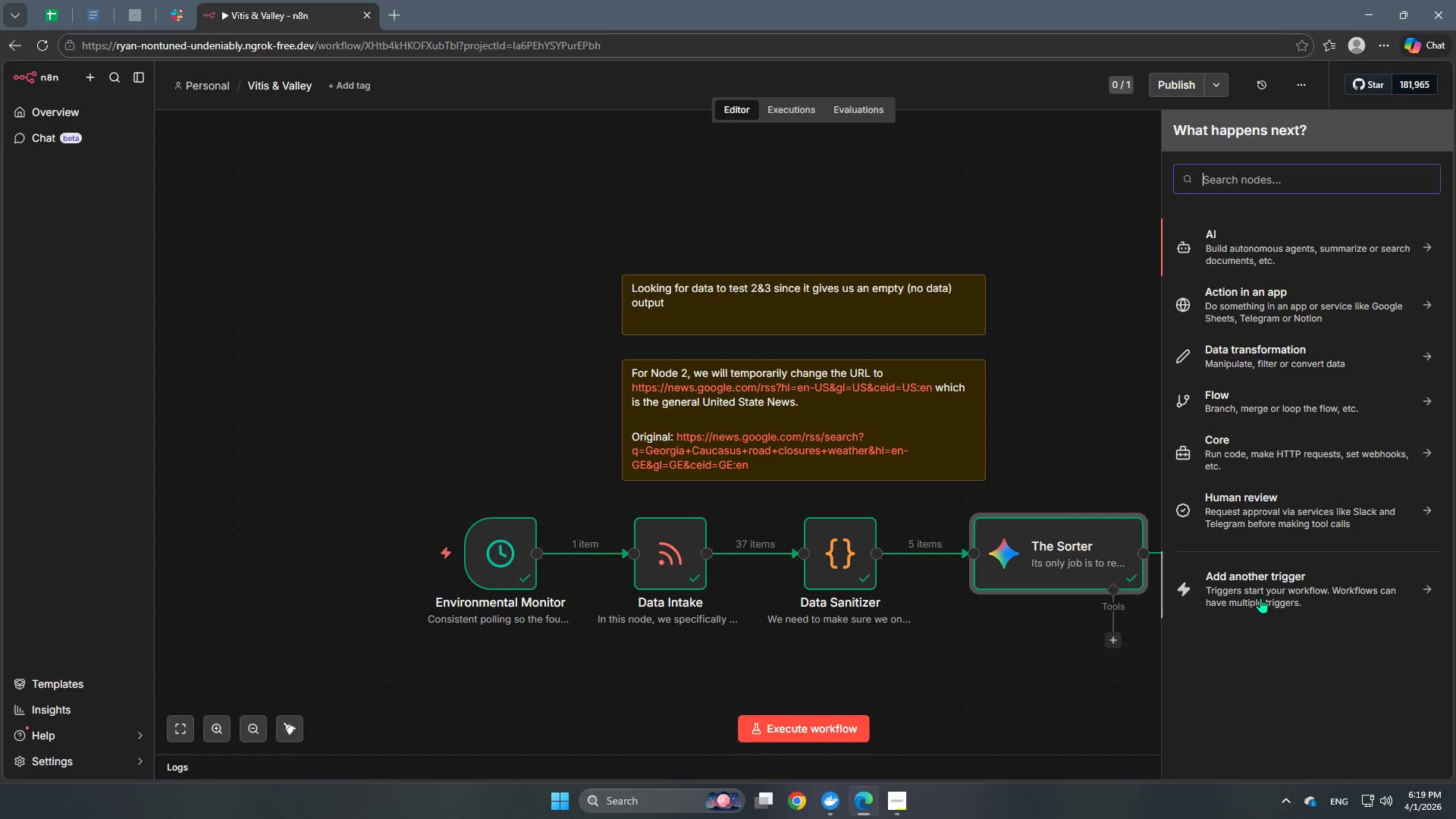 
type(code)
 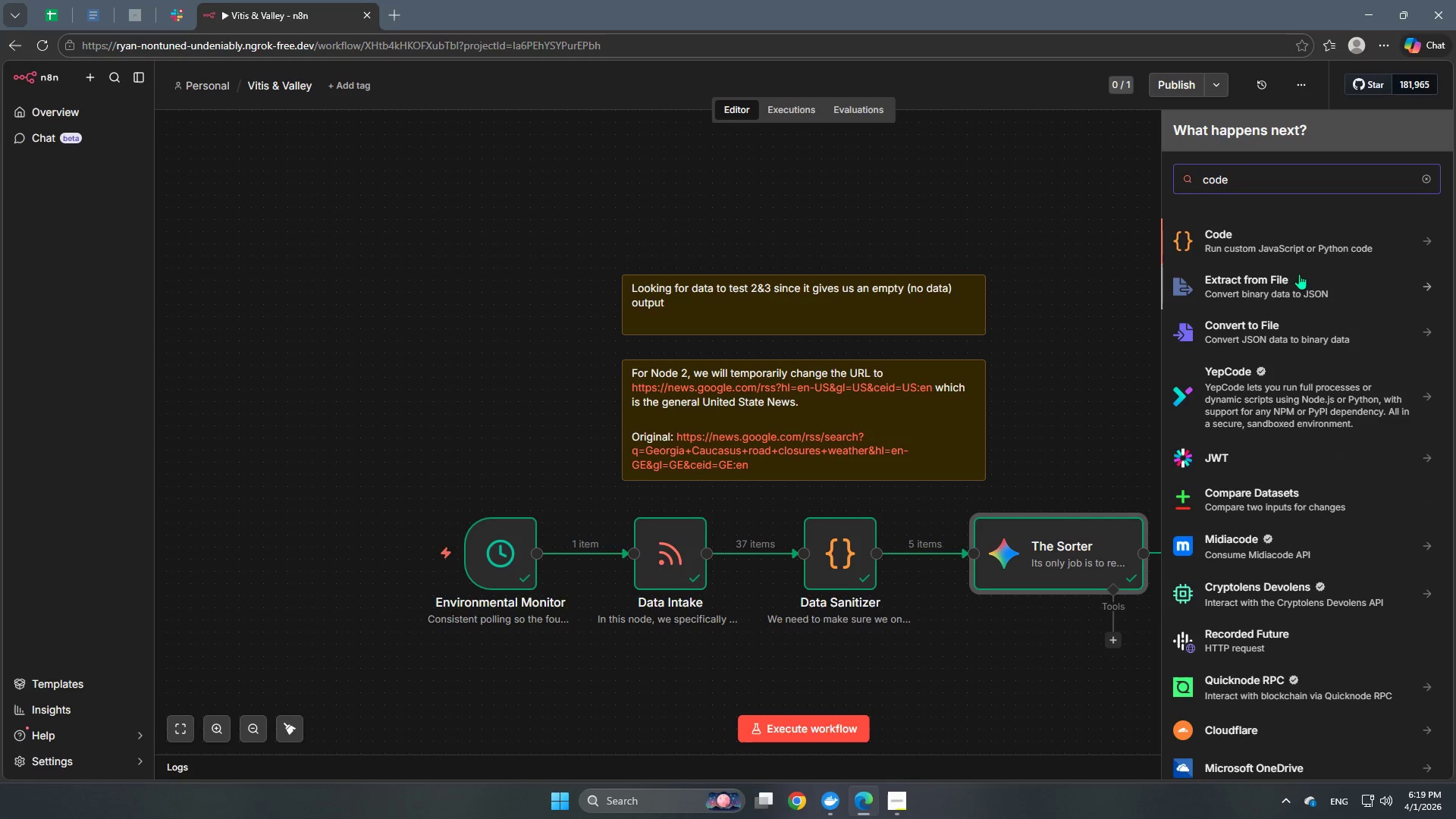 
left_click([1298, 243])
 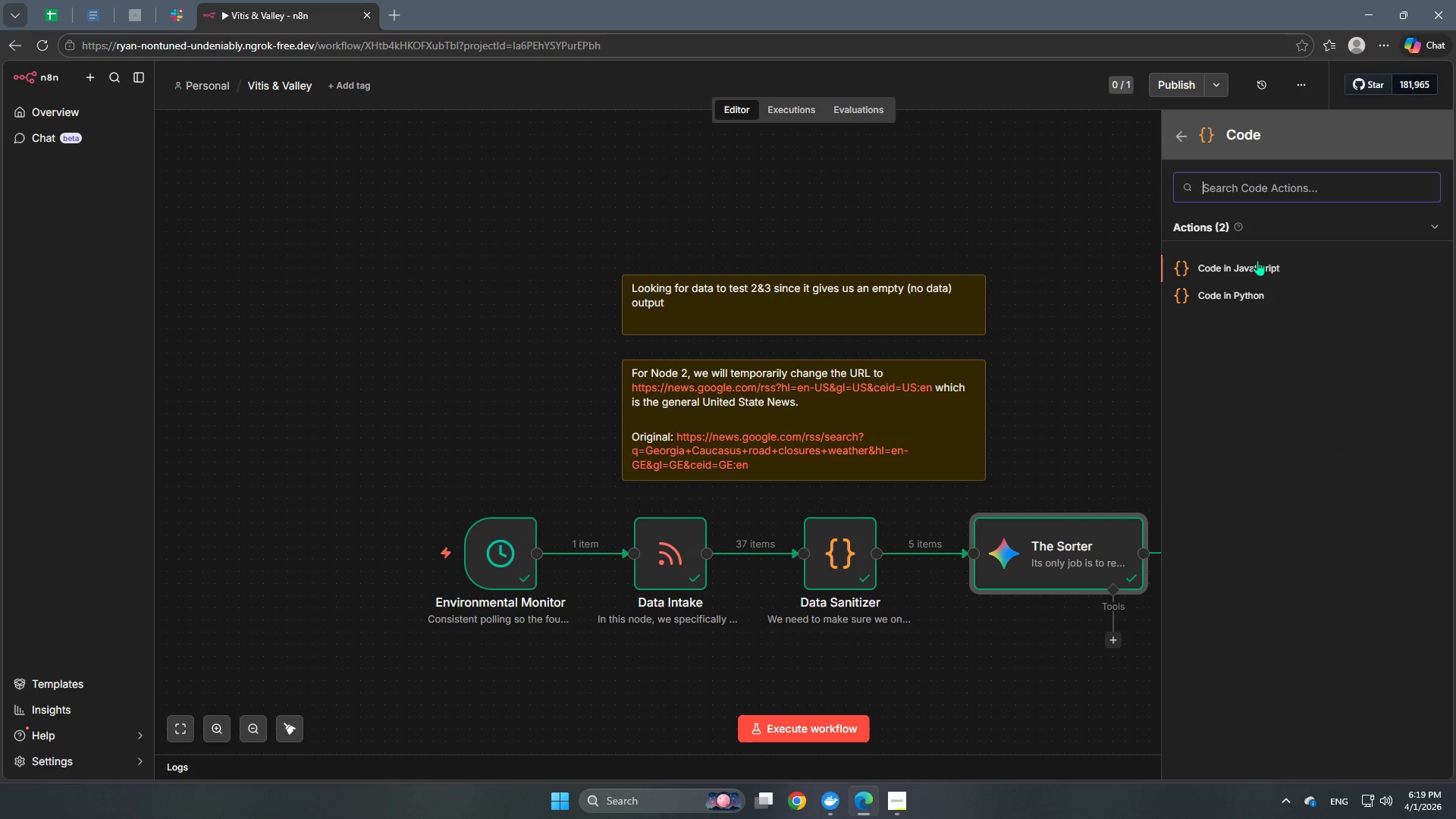 
left_click([1255, 266])
 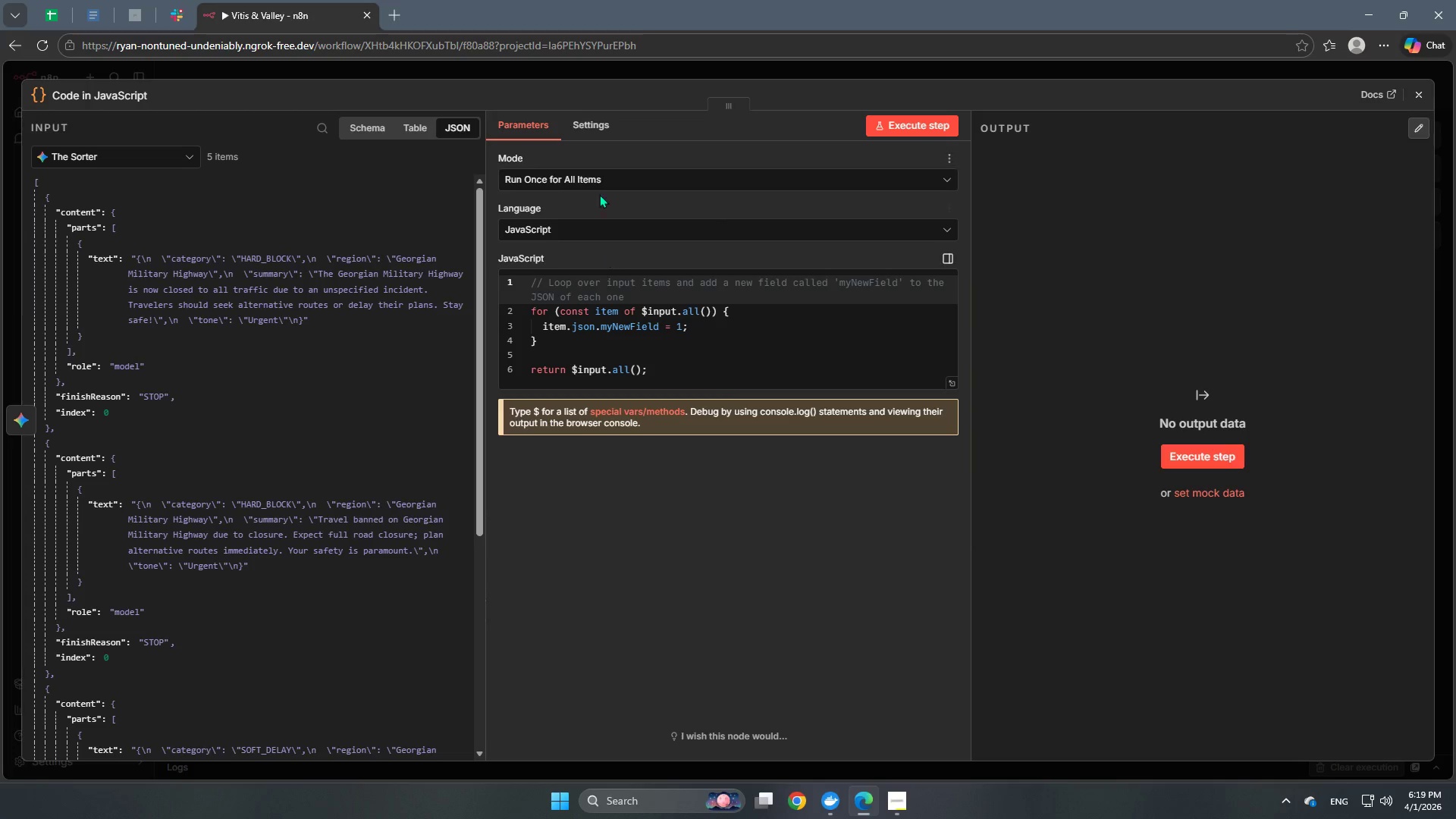 
left_click([106, 91])
 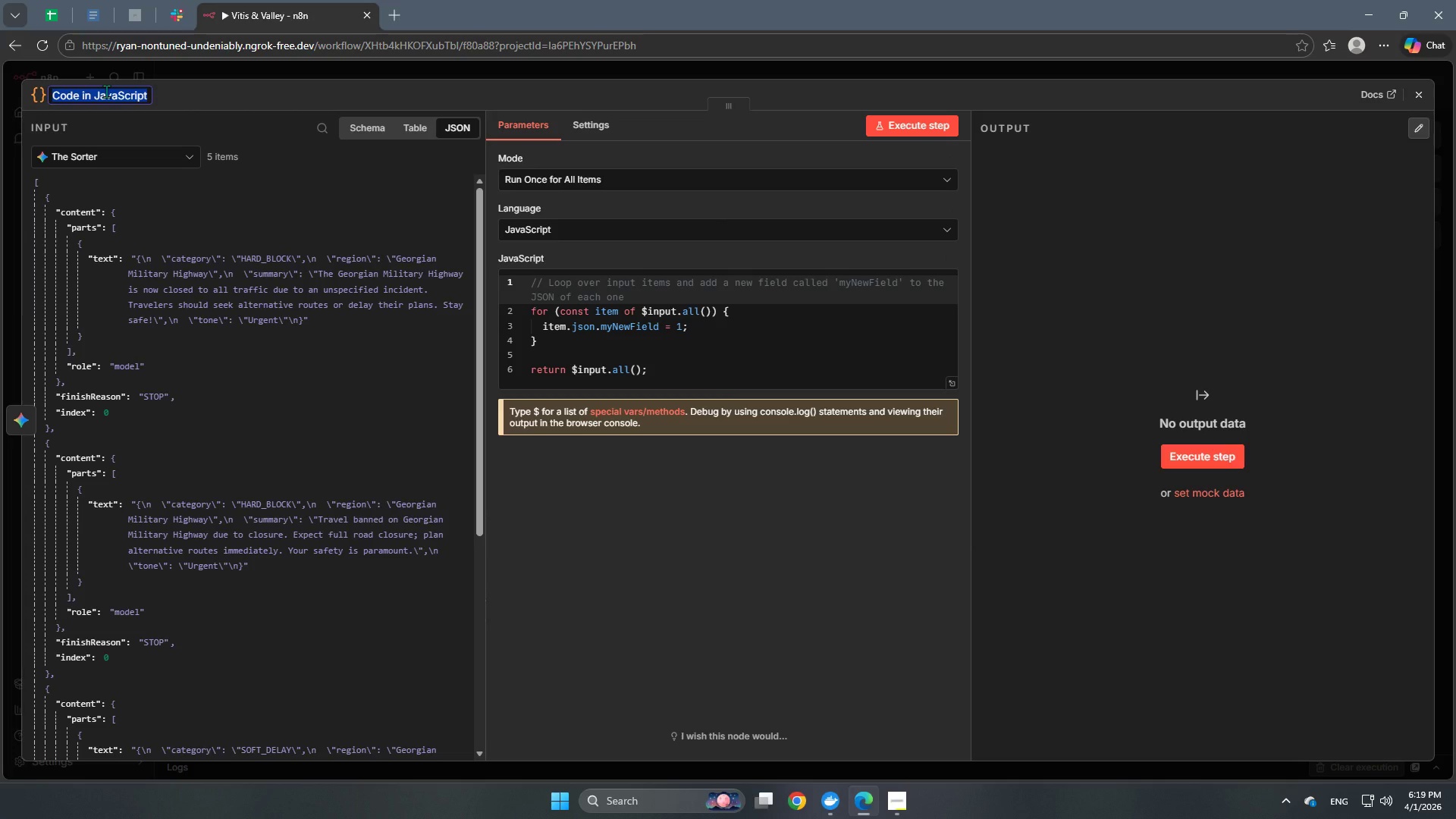 
type(C)
key(Backspace)
type(Report Cleaner)
 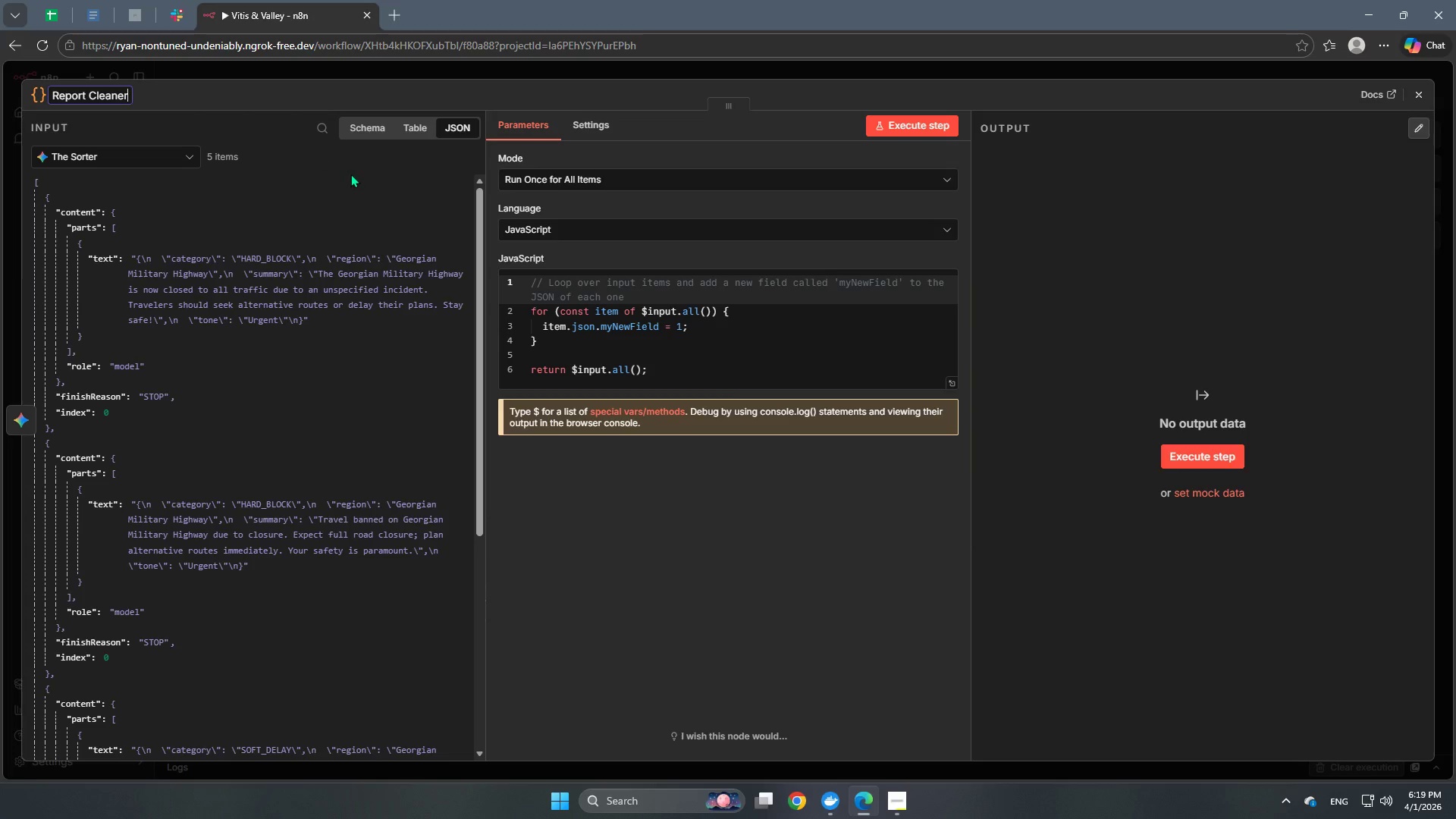 
left_click([353, 165])
 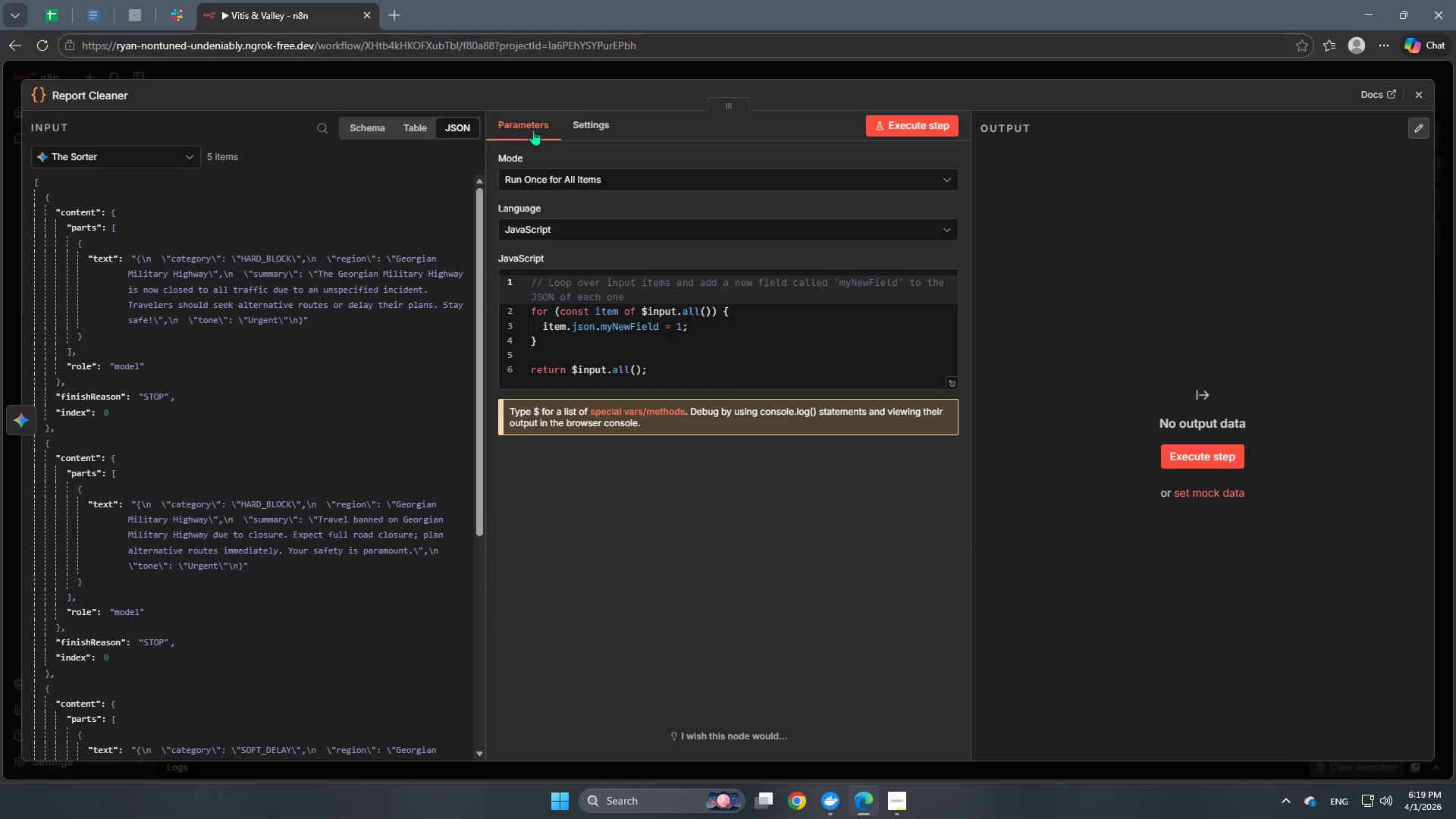 
left_click([592, 128])
 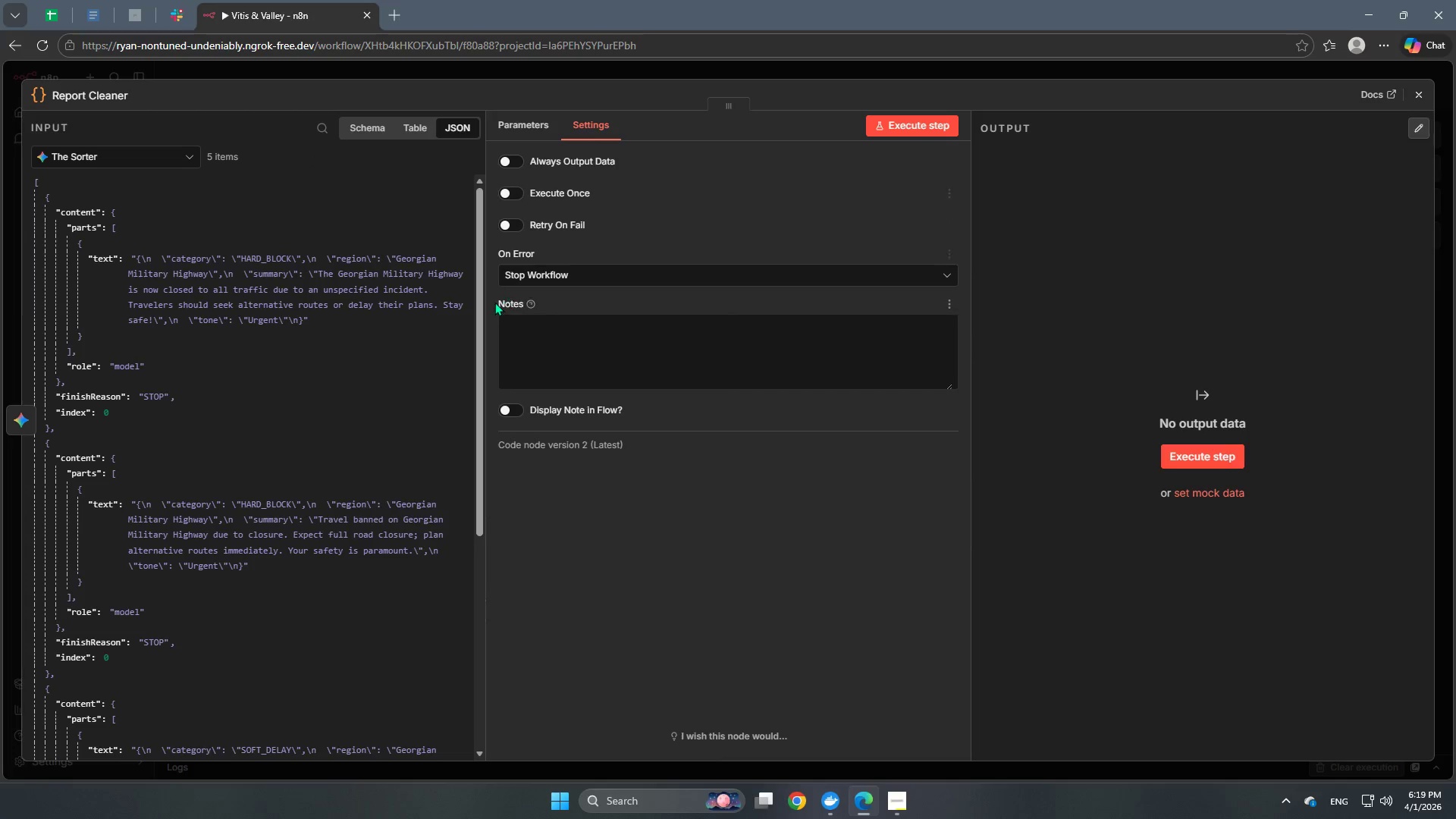 
left_click([504, 413])
 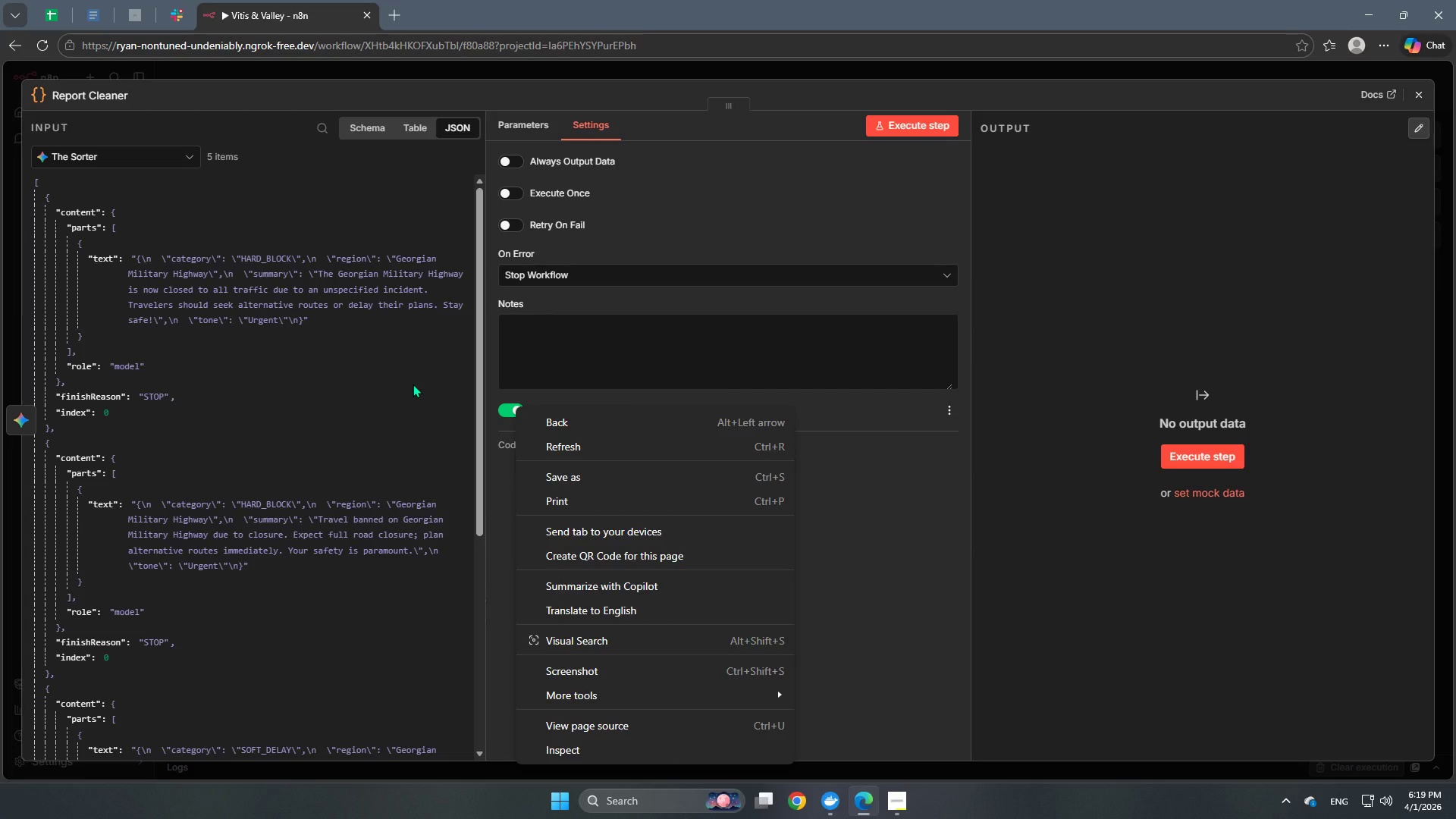 
wait(6.56)
 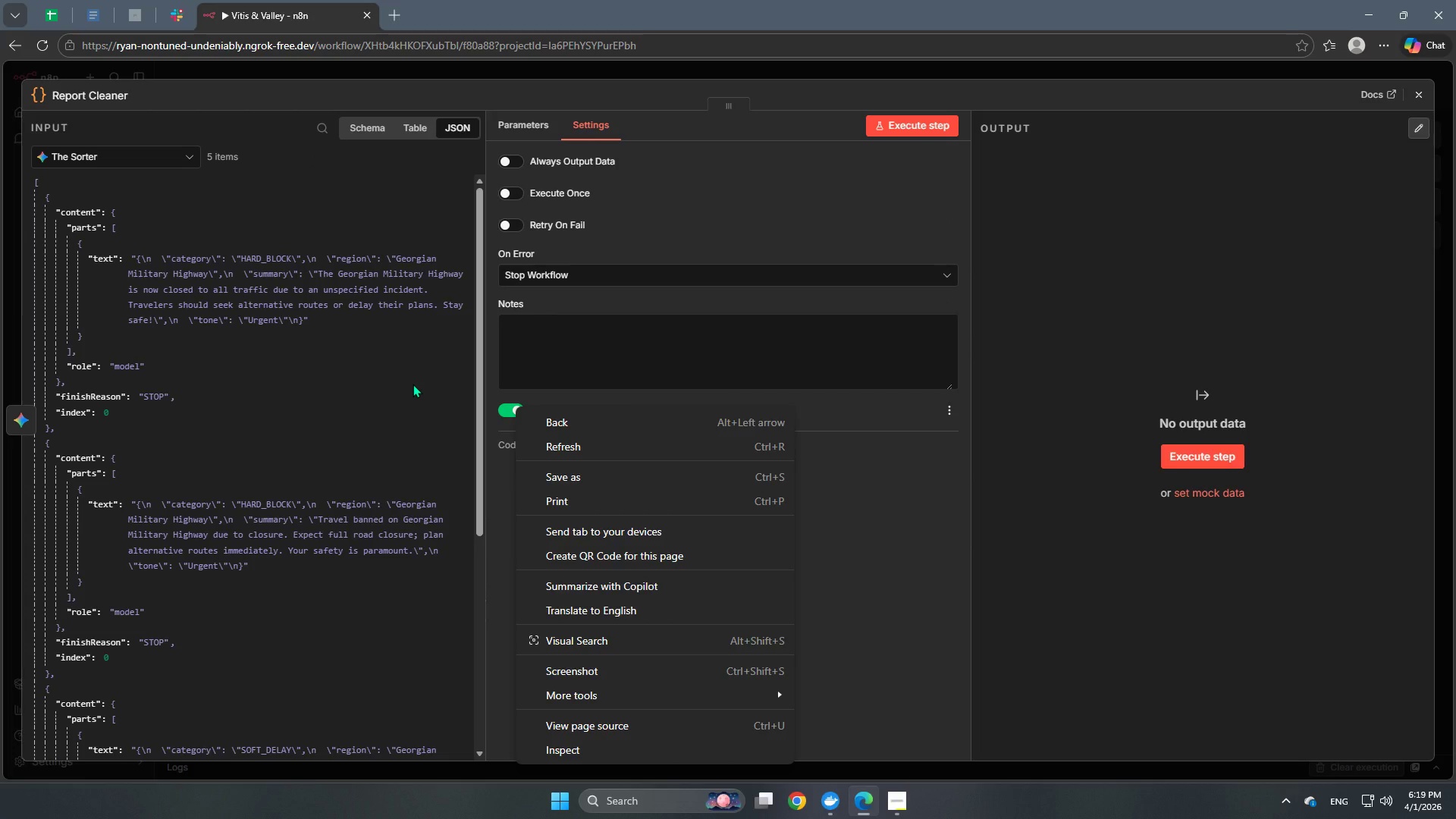 
left_click([557, 348])
 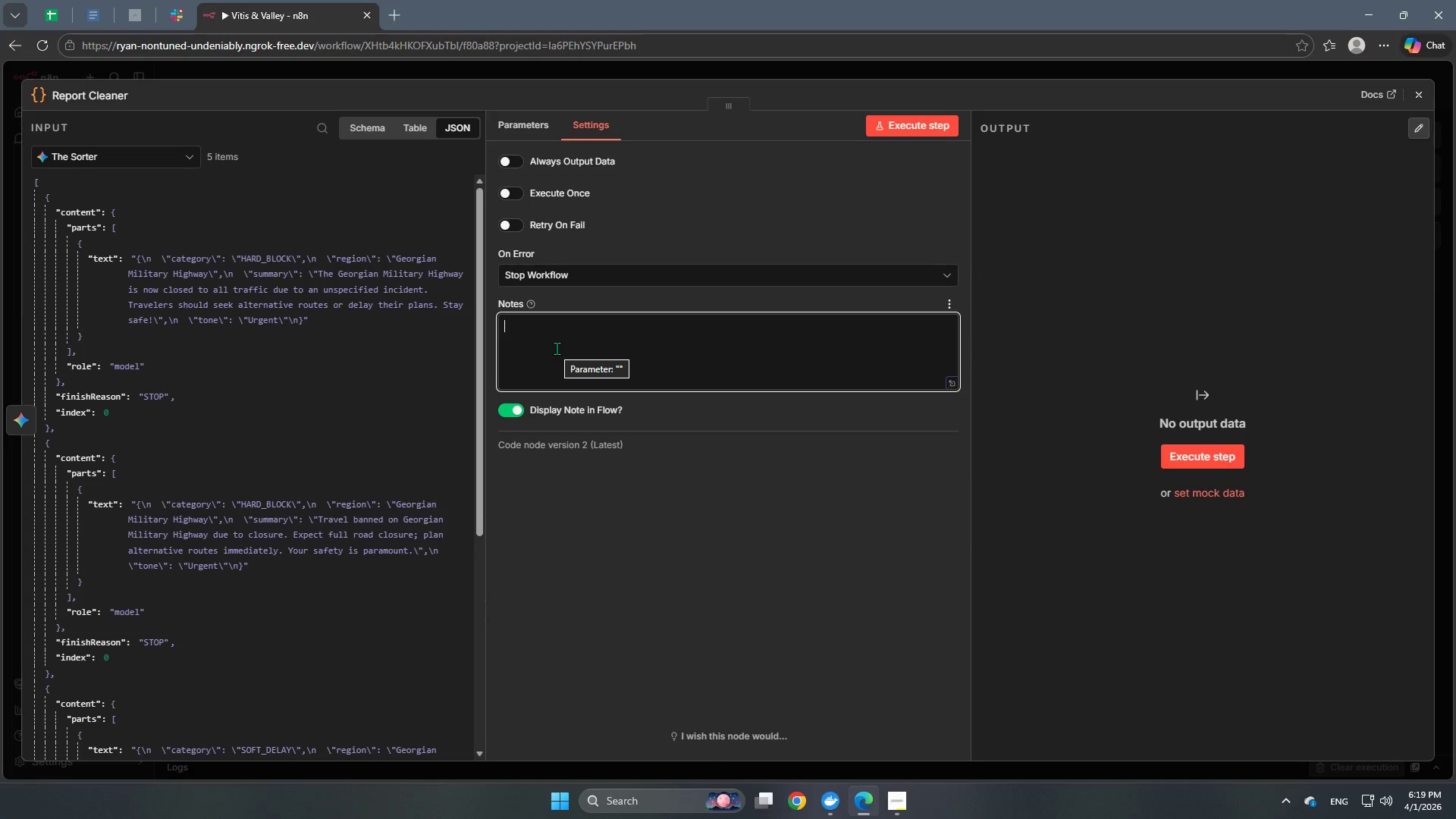 
wait(7.62)
 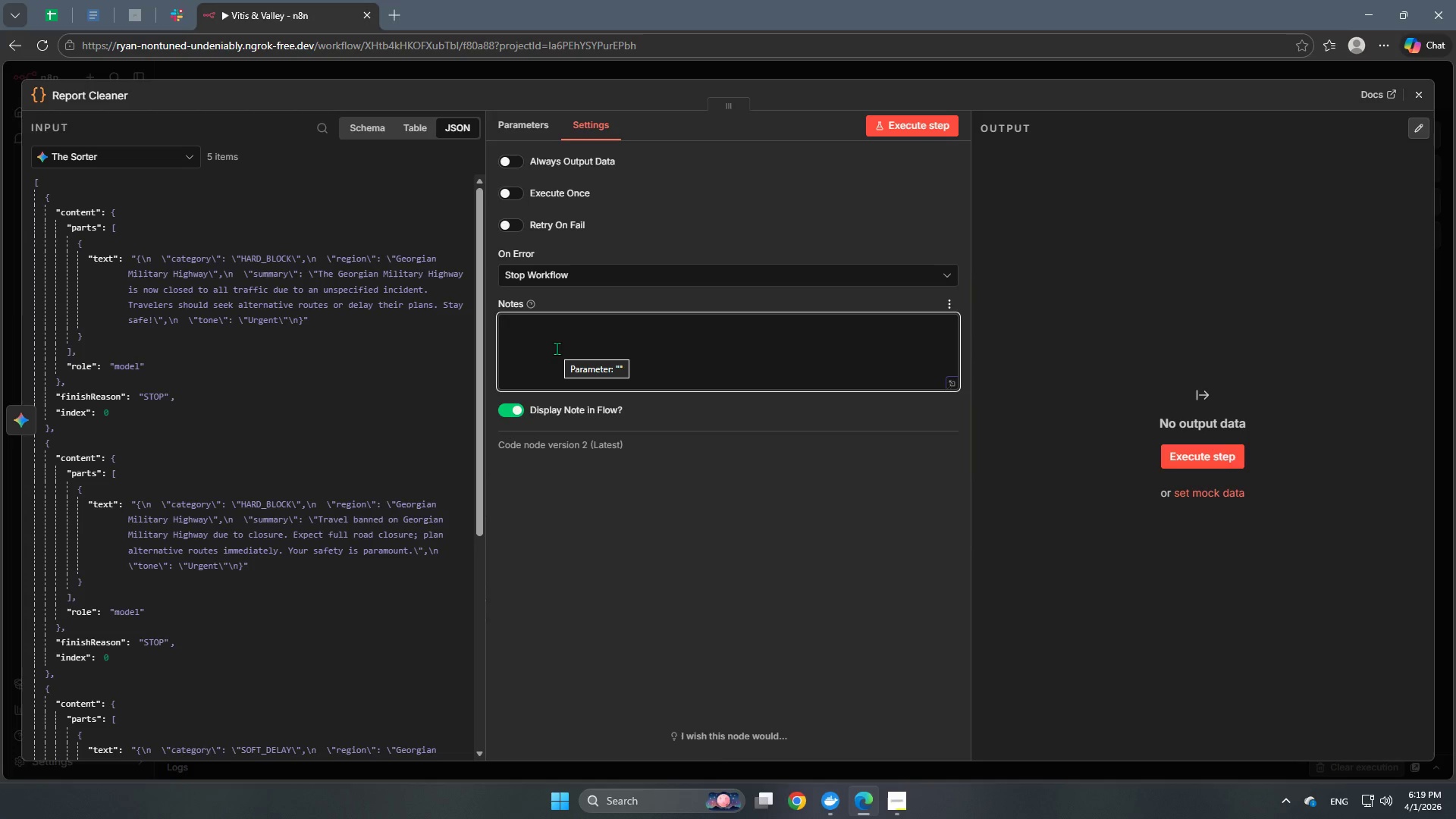 
left_click([557, 348])
 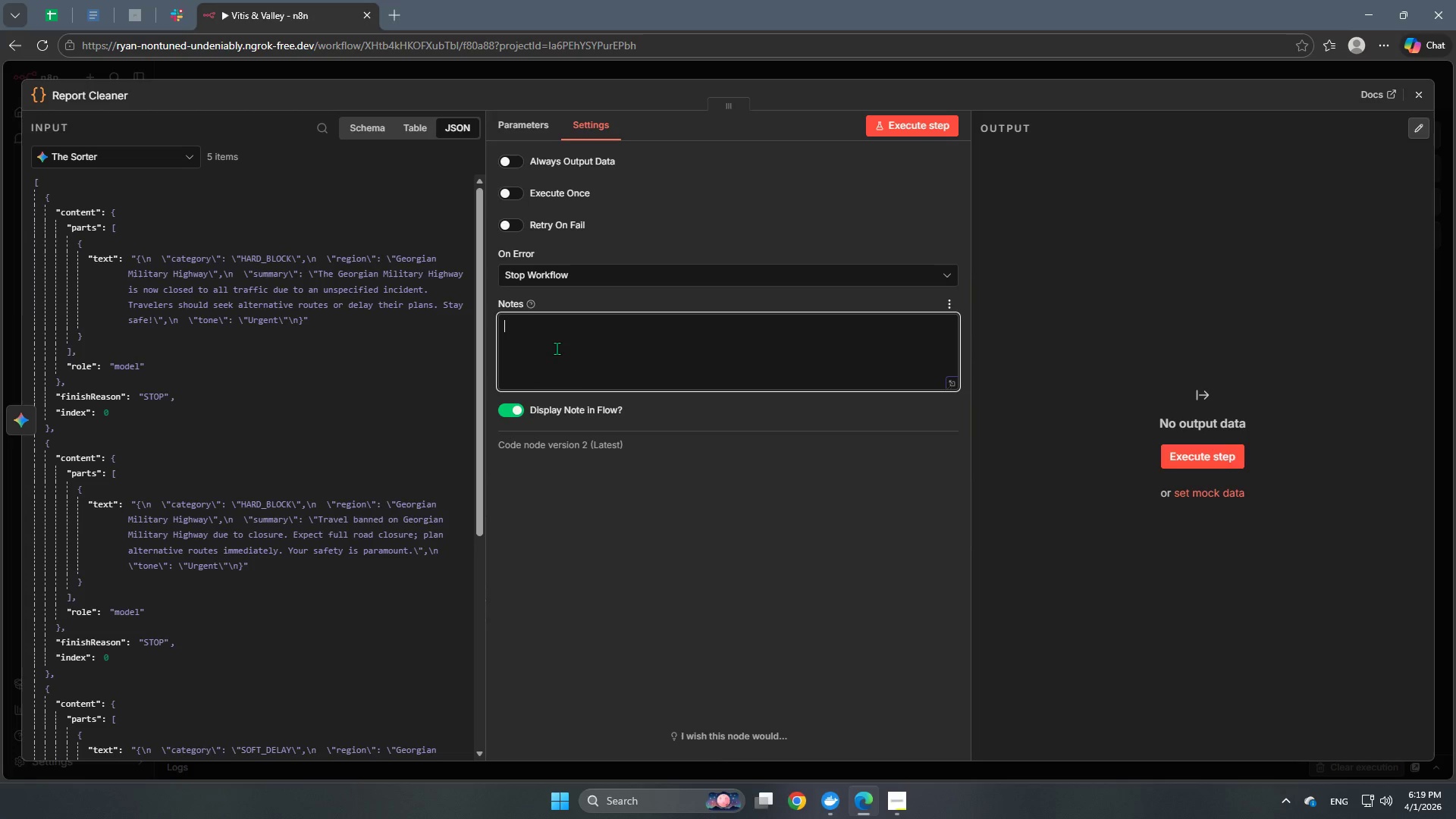 
type(This node will extract the)
key(Backspace)
key(Backspace)
key(Backspace)
type(valid JSON output only (the one we requested from the previous nodes.)
key(Backspace)
type().)
 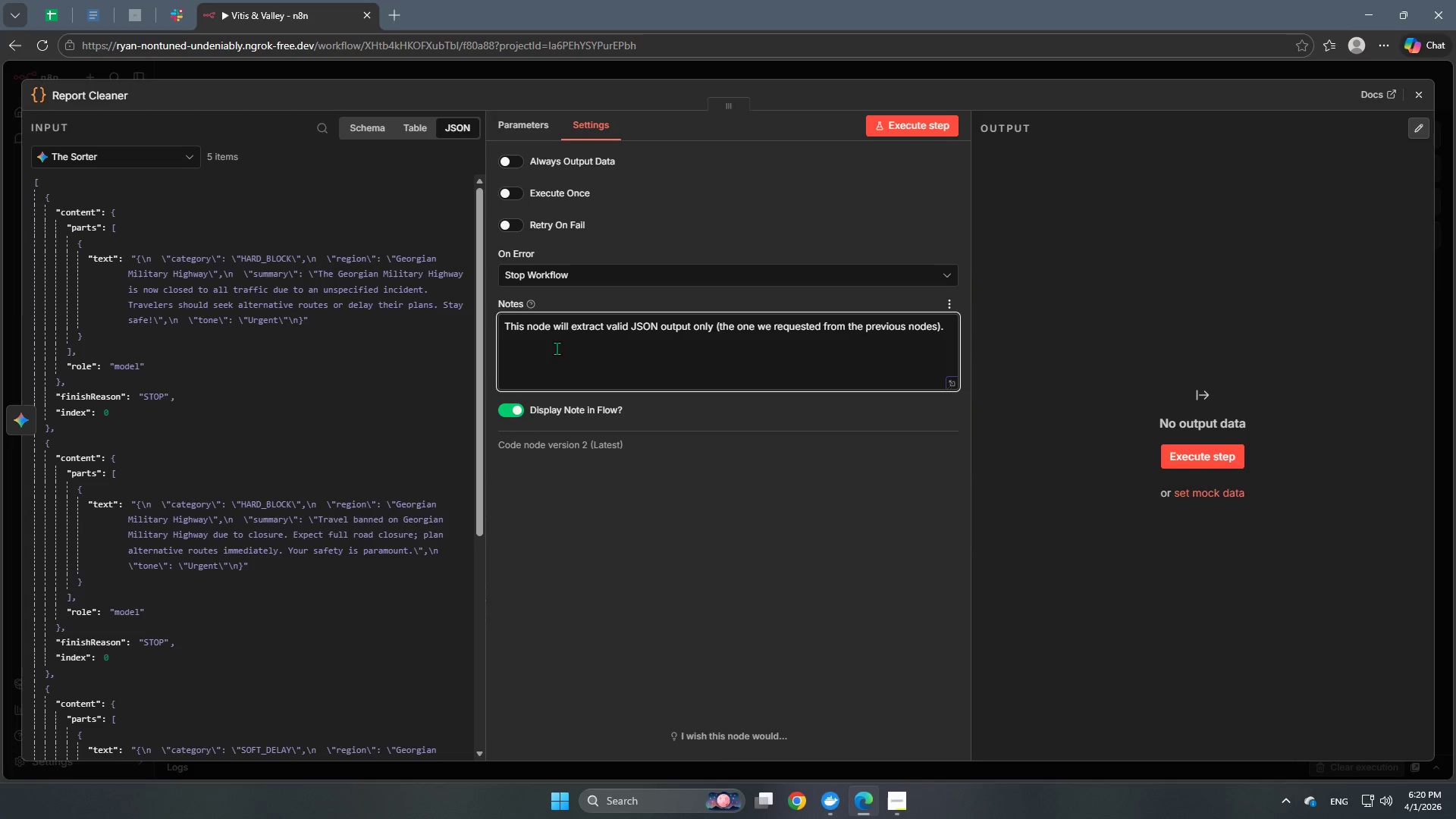 
left_click([663, 524])
 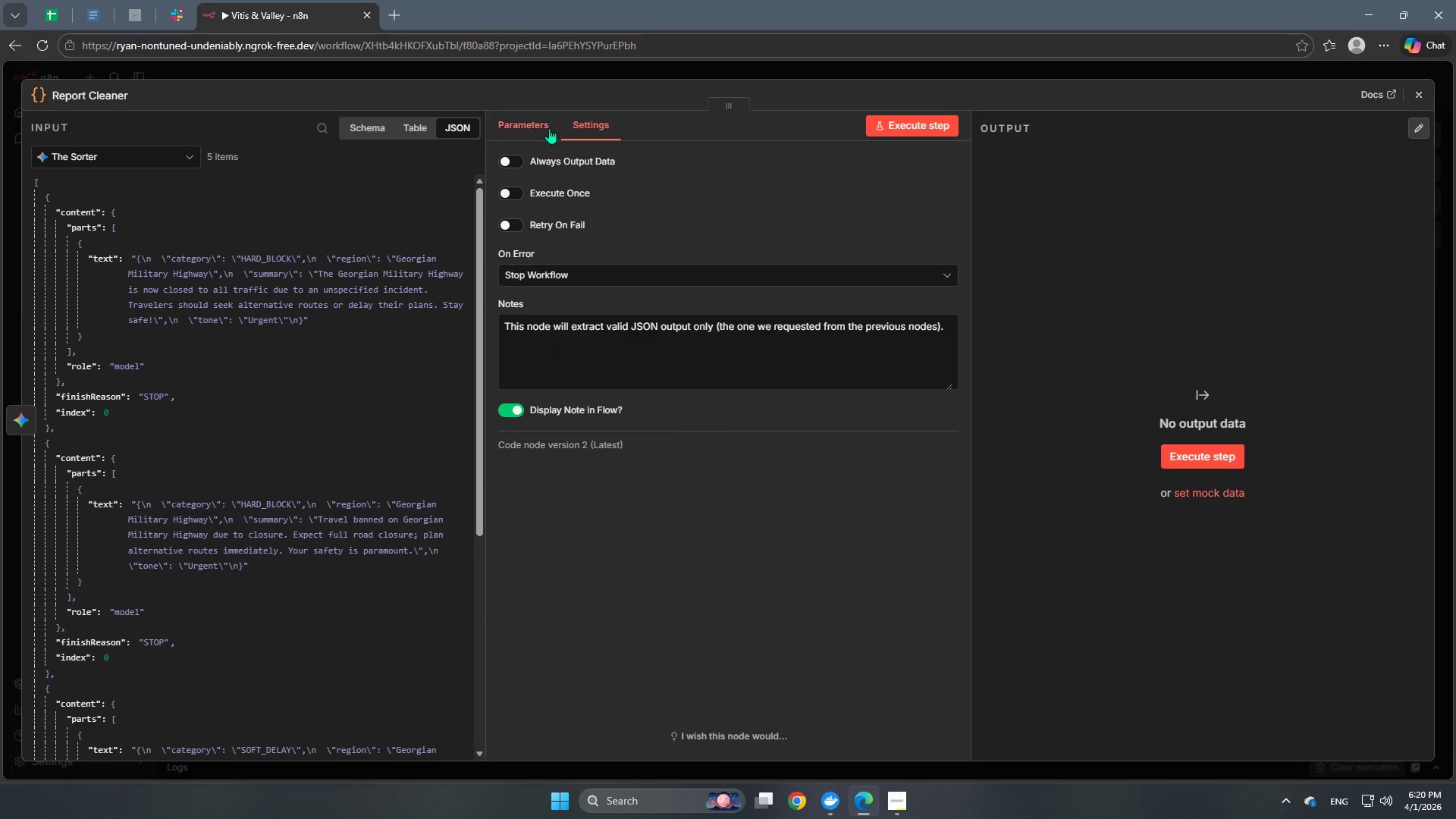 
left_click([537, 128])
 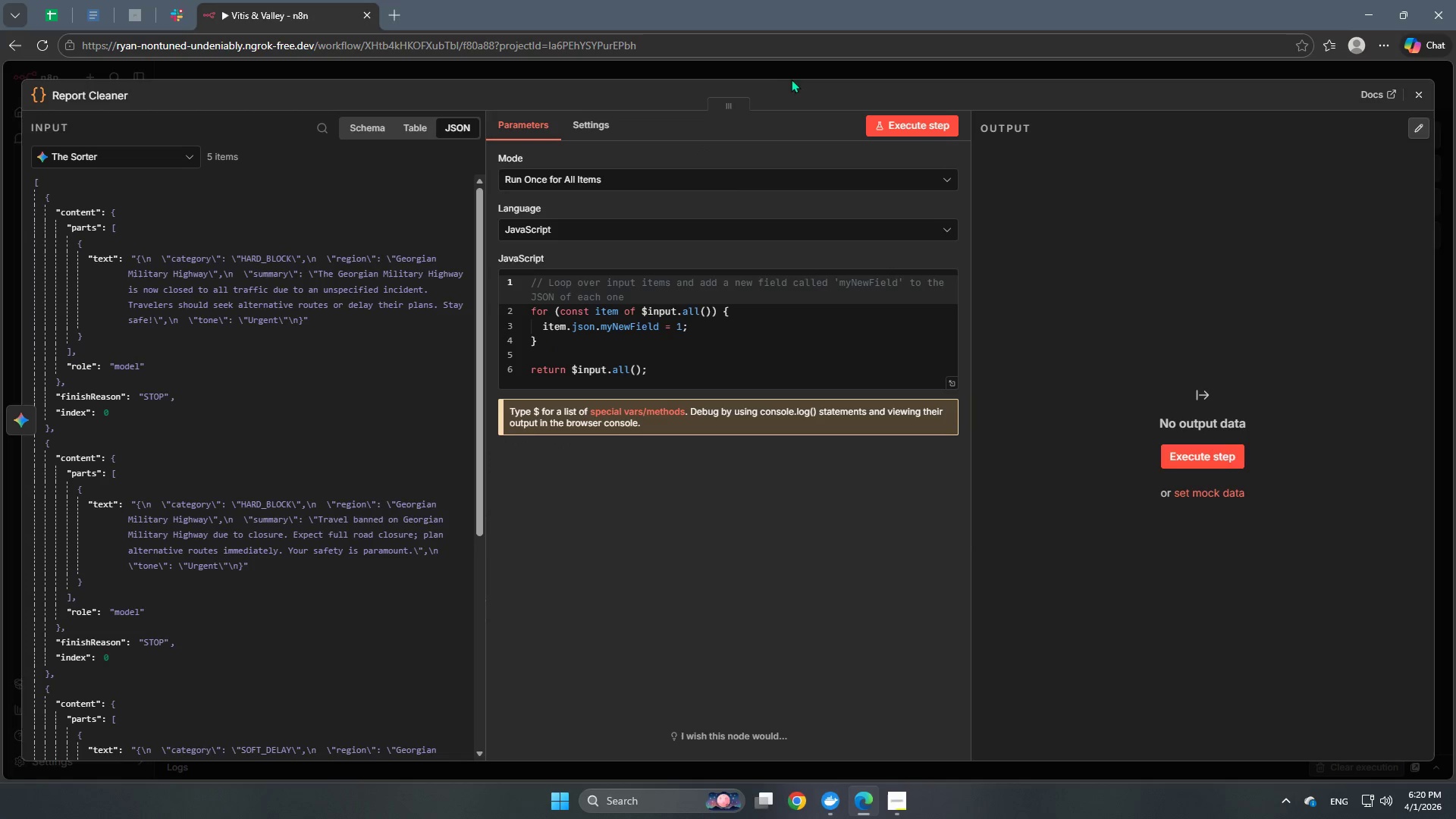 
left_click([799, 74])
 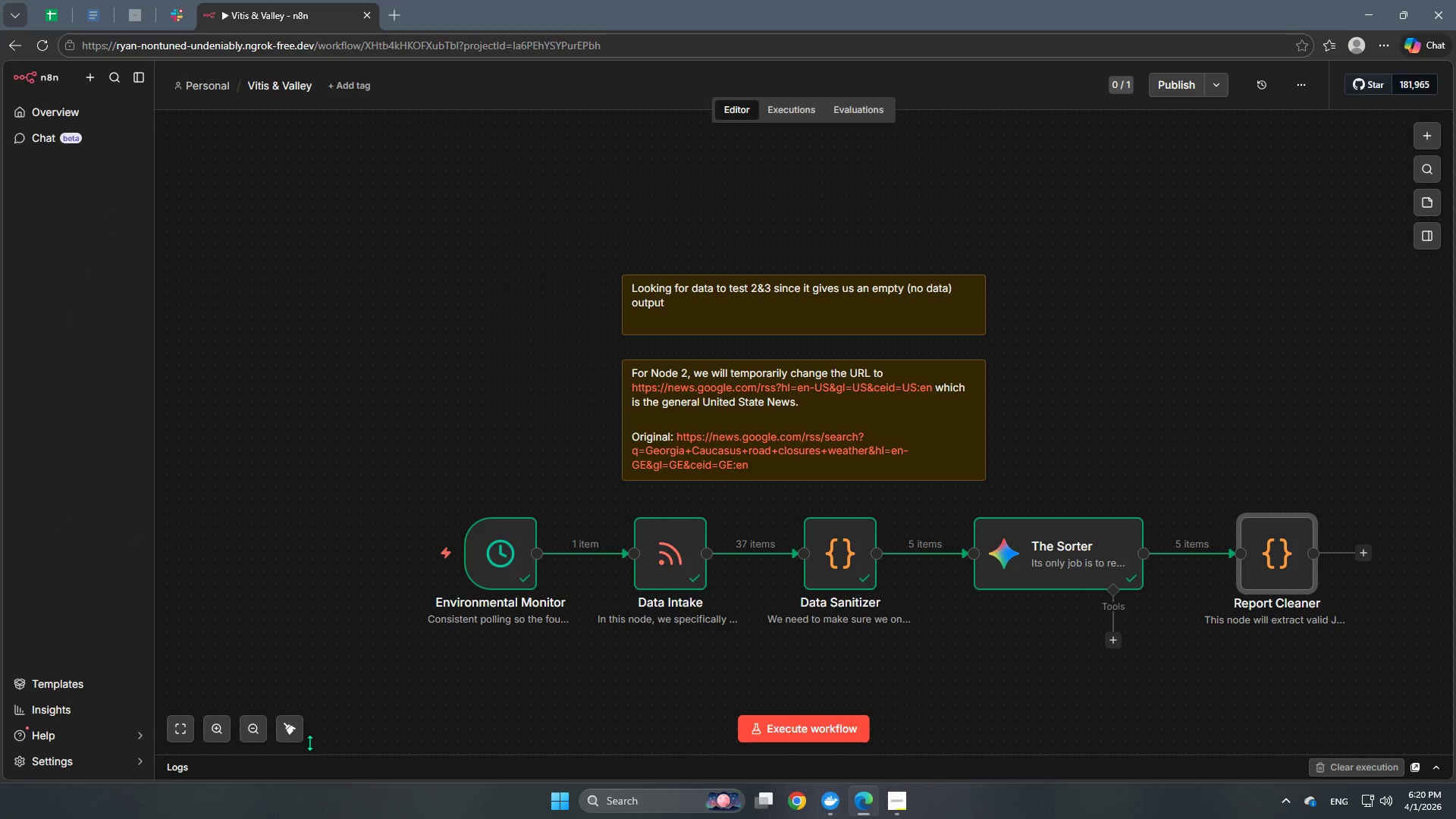 
left_click([297, 737])
 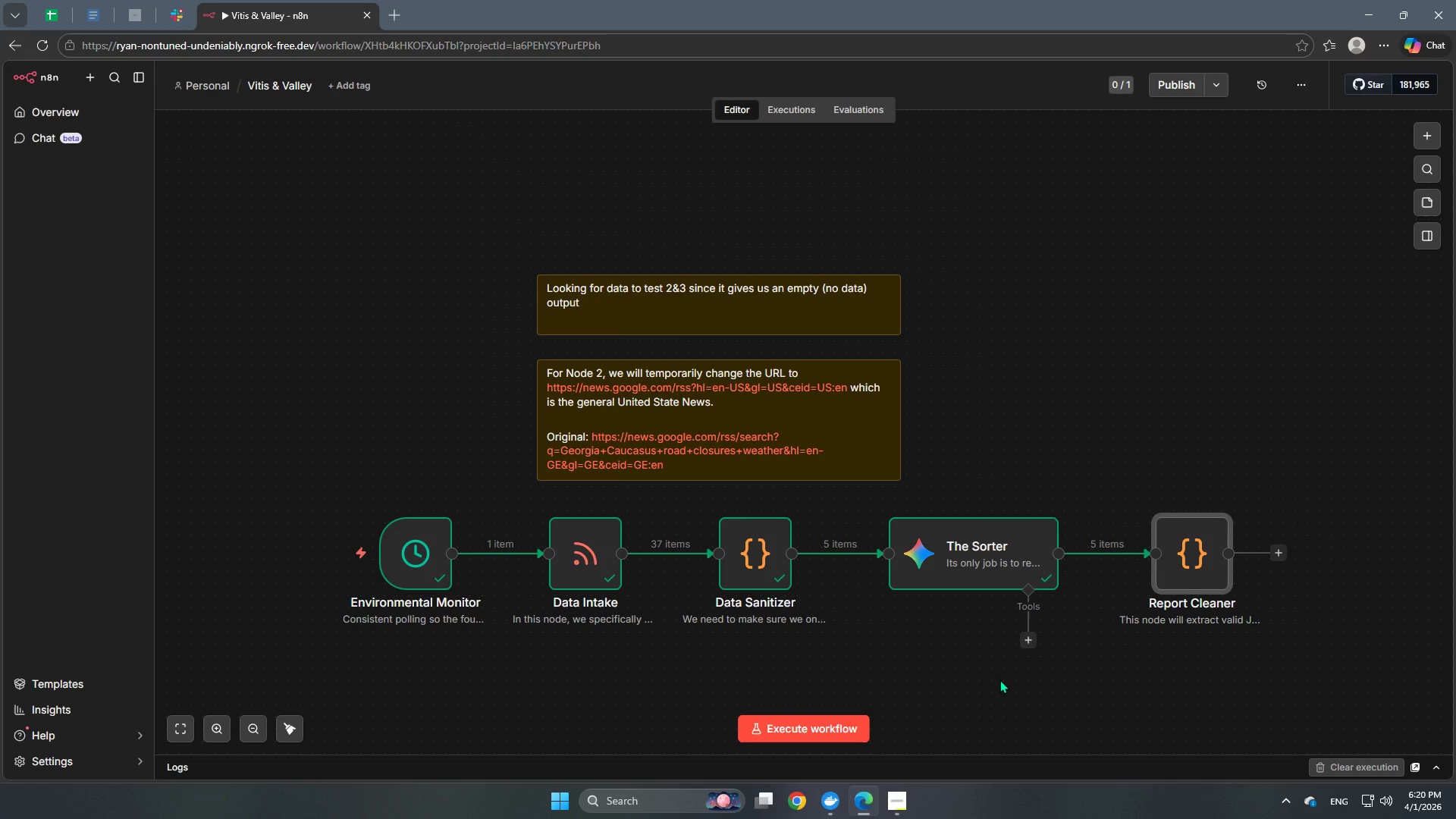 
hold_key(key=Space, duration=0.88)
 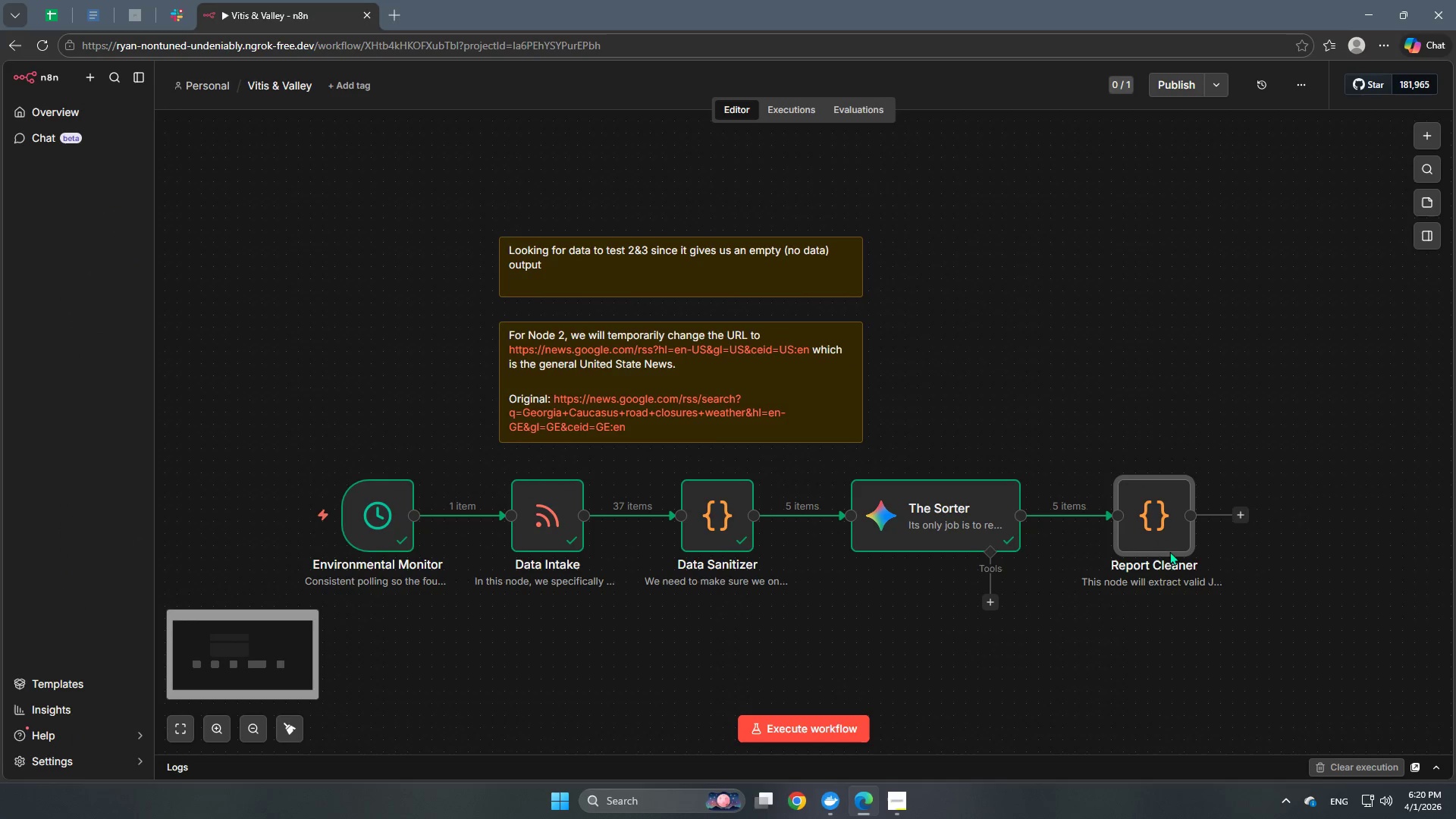 
left_click_drag(start_coordinate=[1017, 693], to_coordinate=[979, 655])
 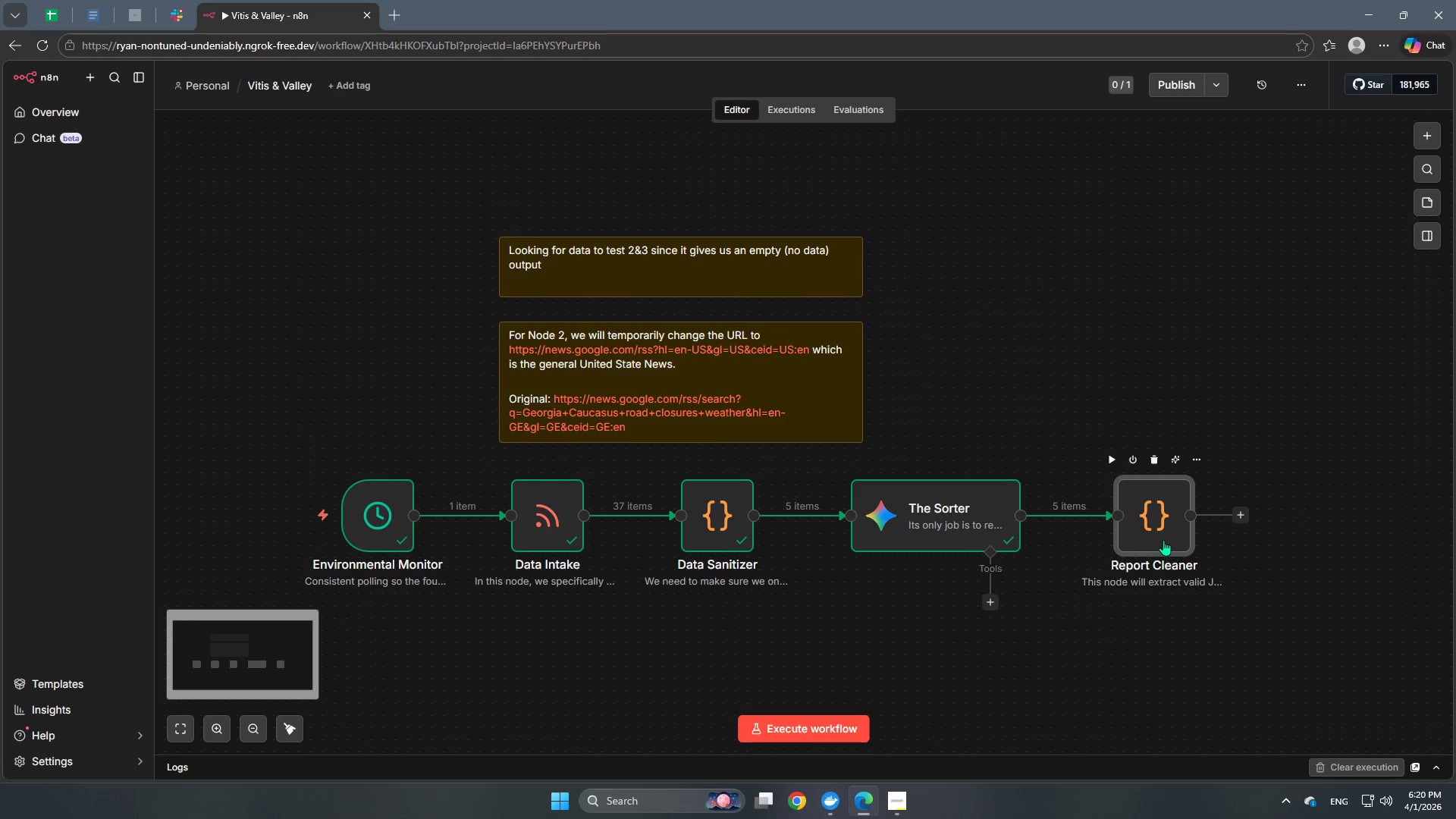 
double_click([1163, 540])
 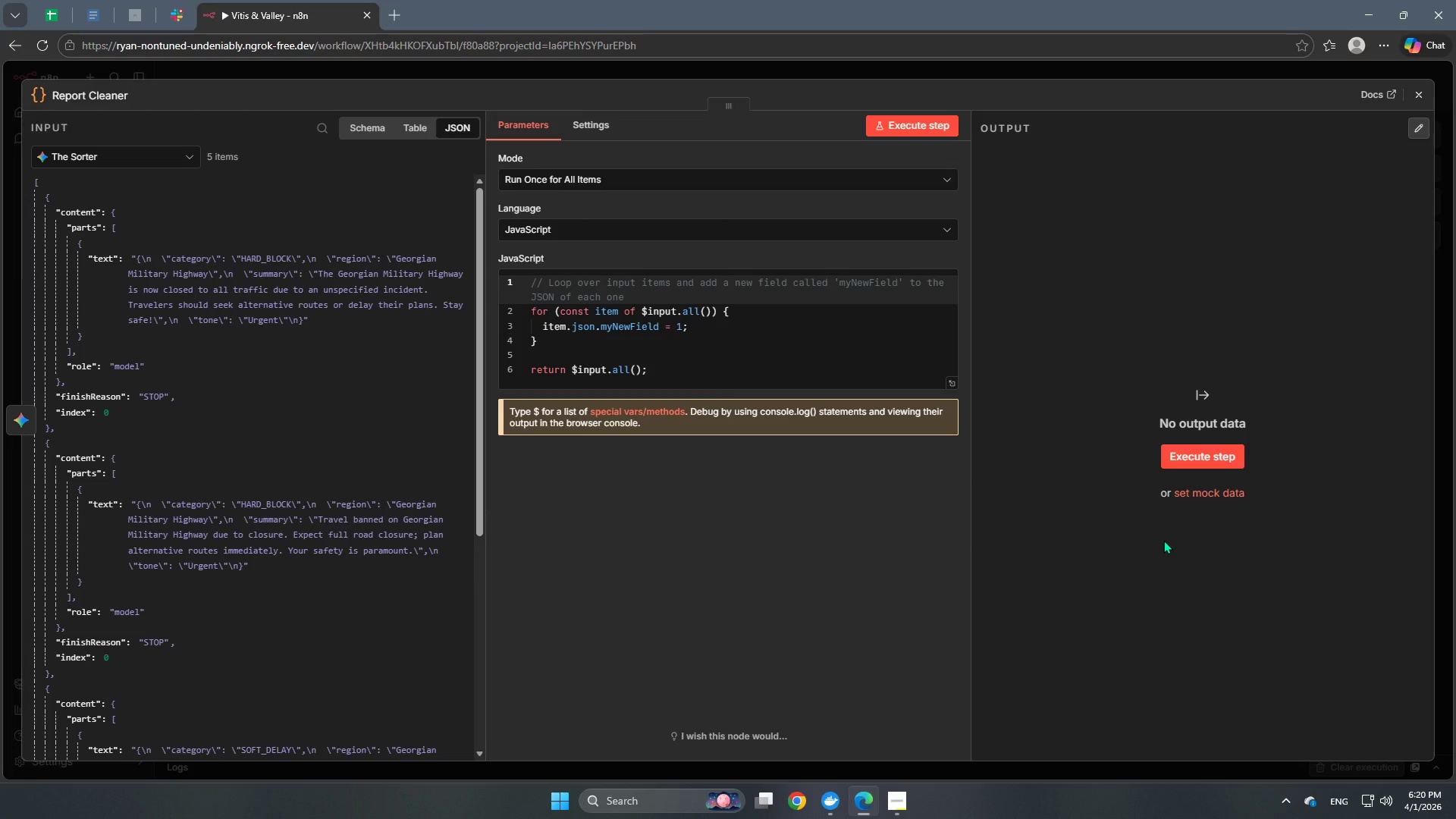 
wait(10.0)
 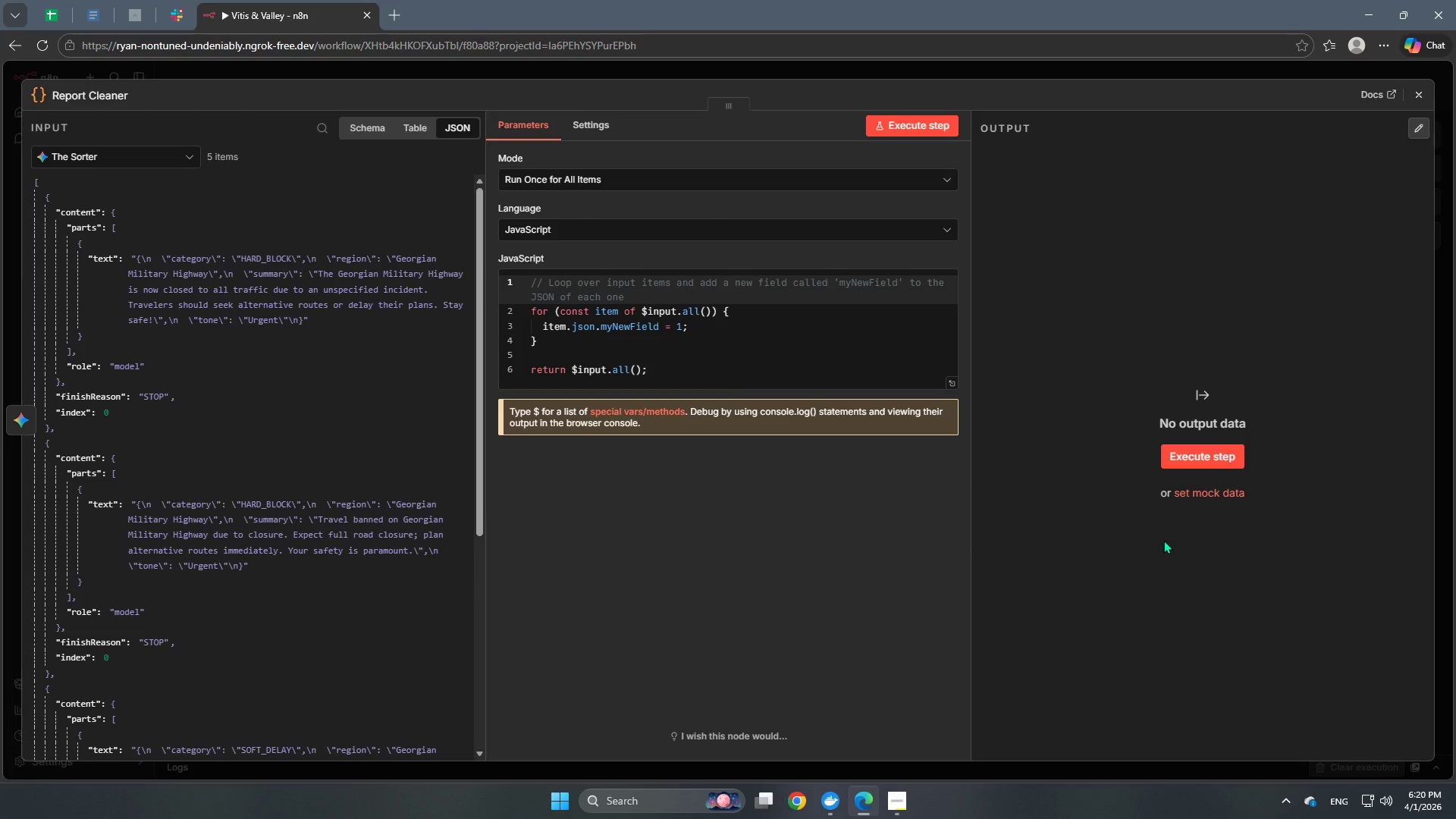 
left_click_drag(start_coordinate=[212, 243], to_coordinate=[63, 136])
 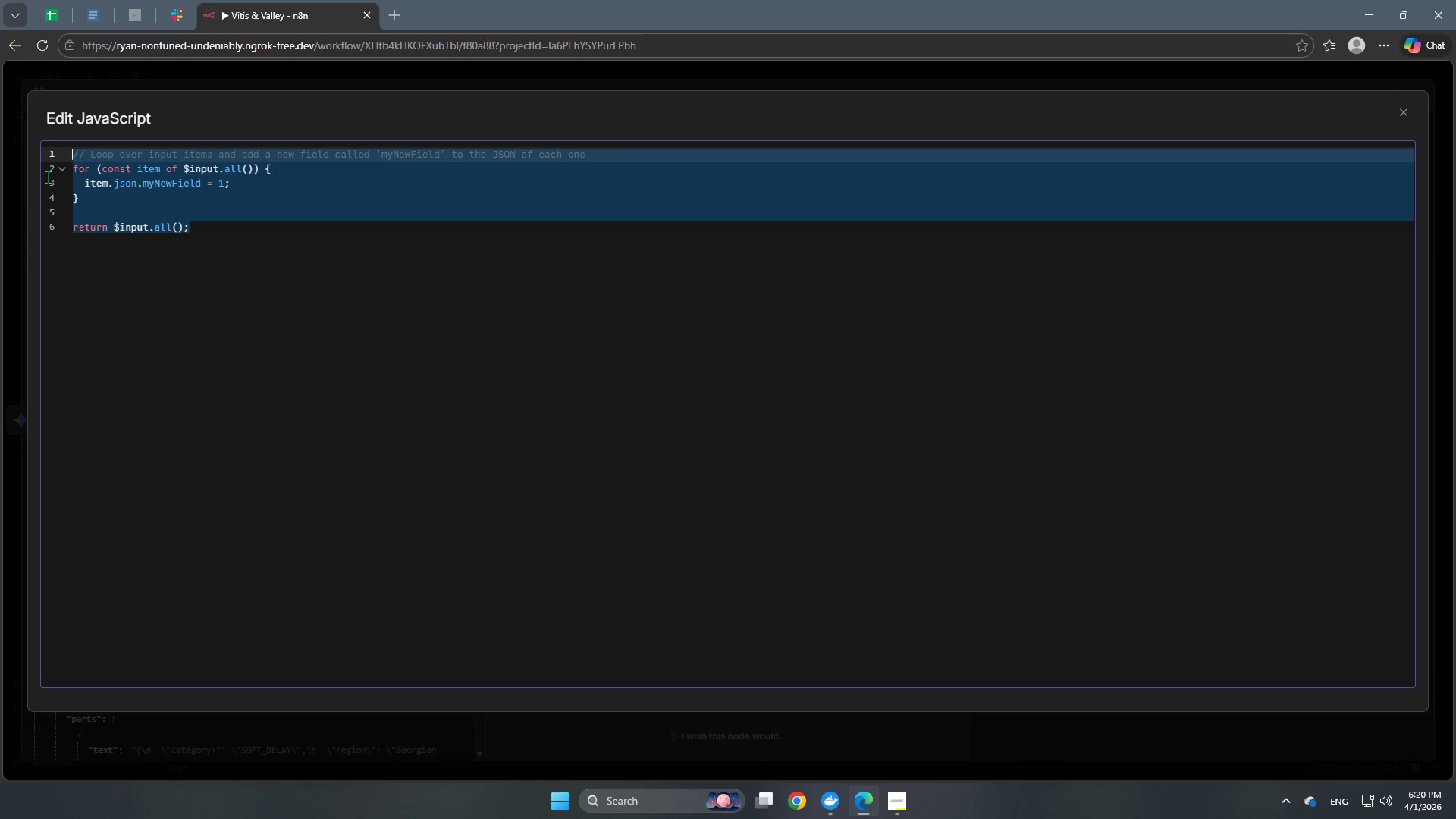 
key(Backspace)
 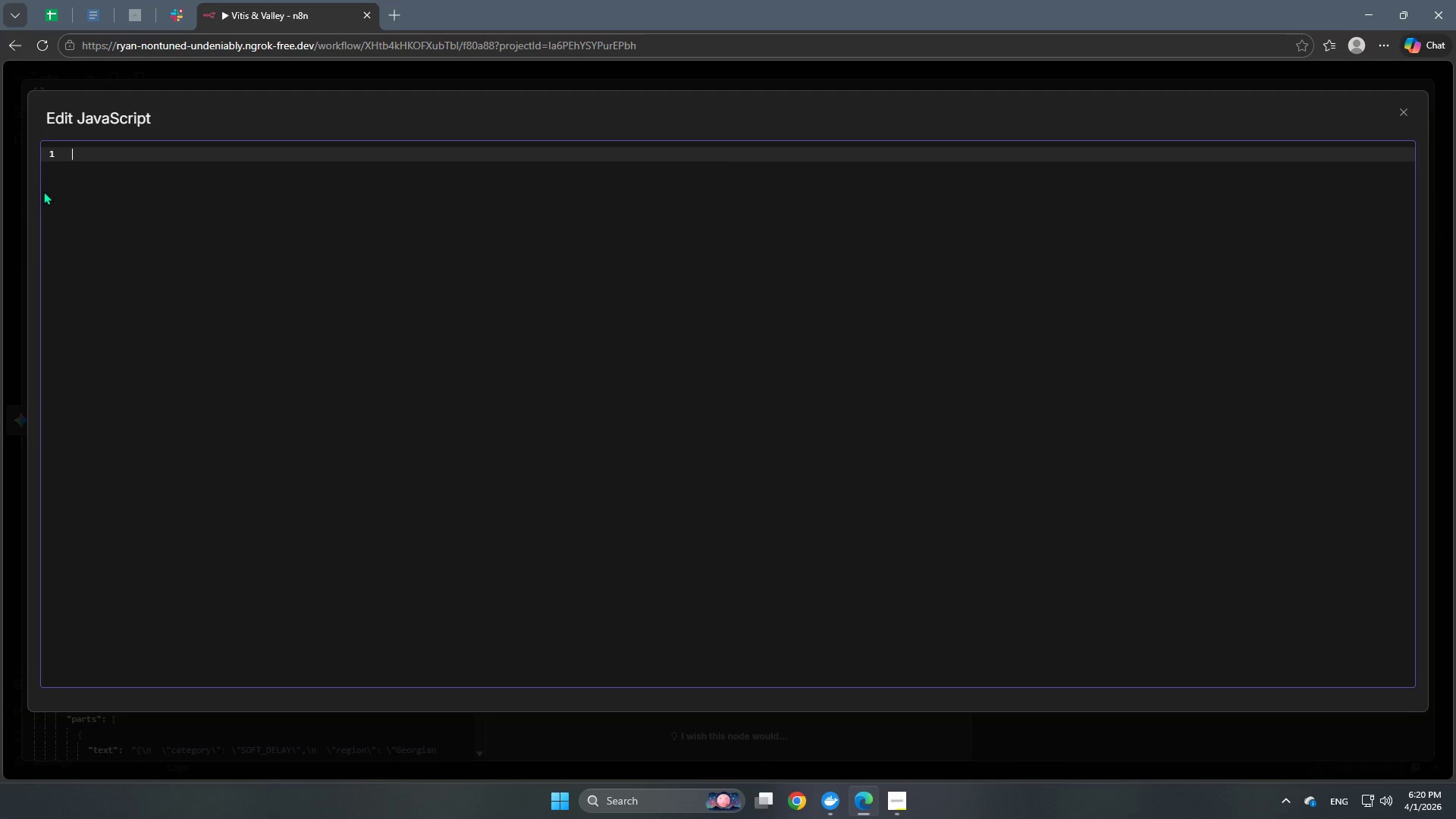 
key(Backspace)
 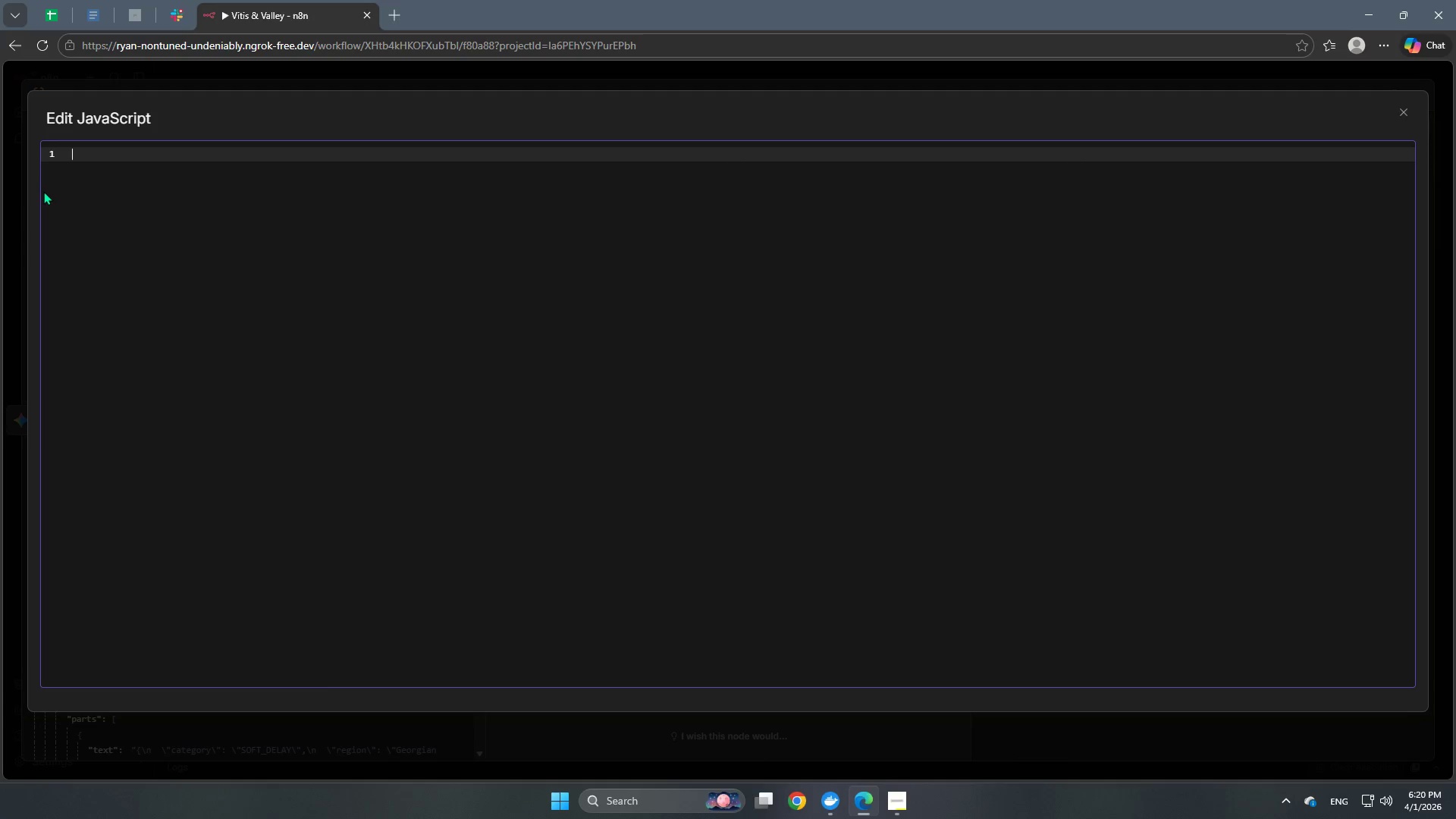 
key(Backspace)
 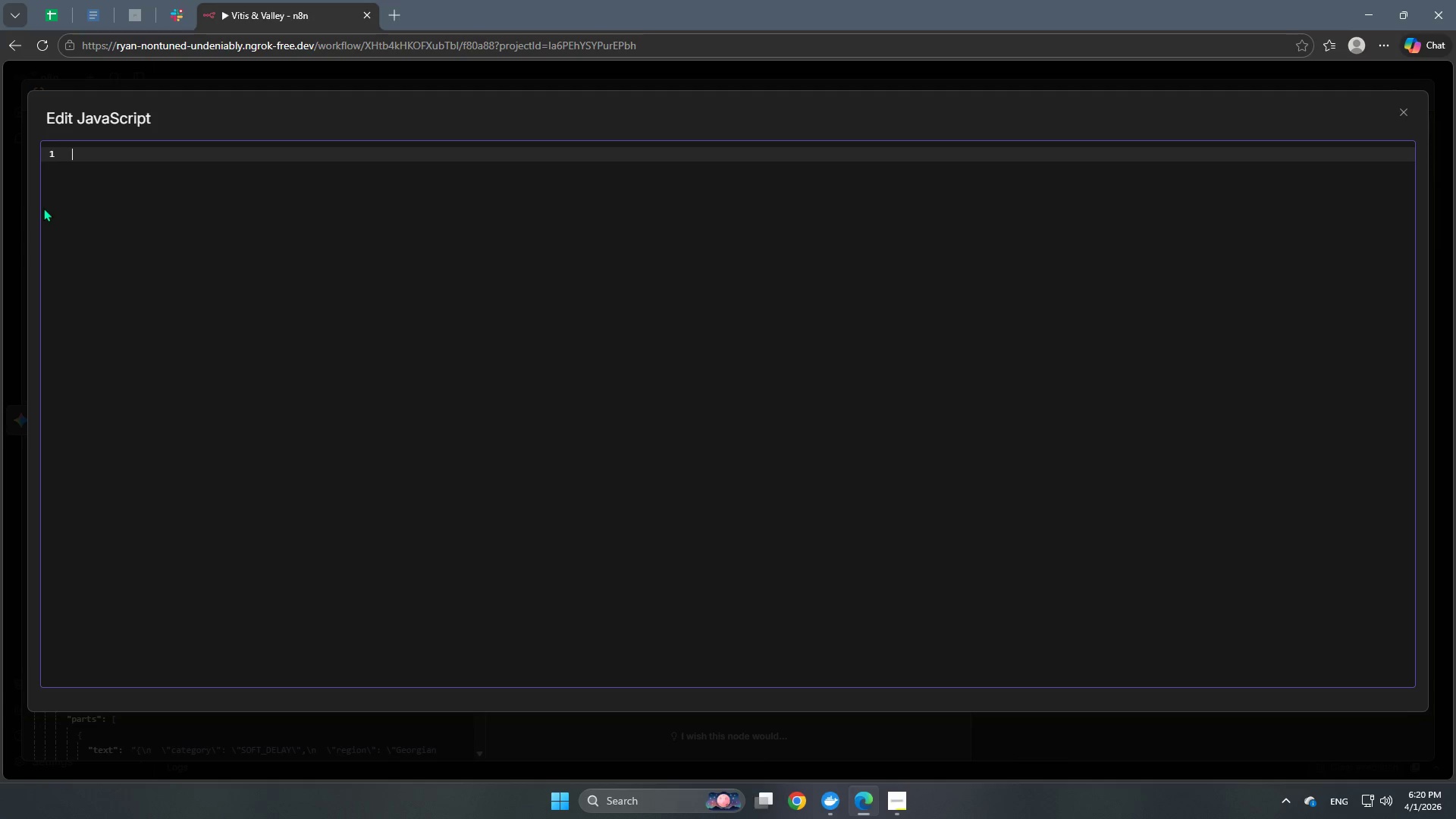 
wait(7.84)
 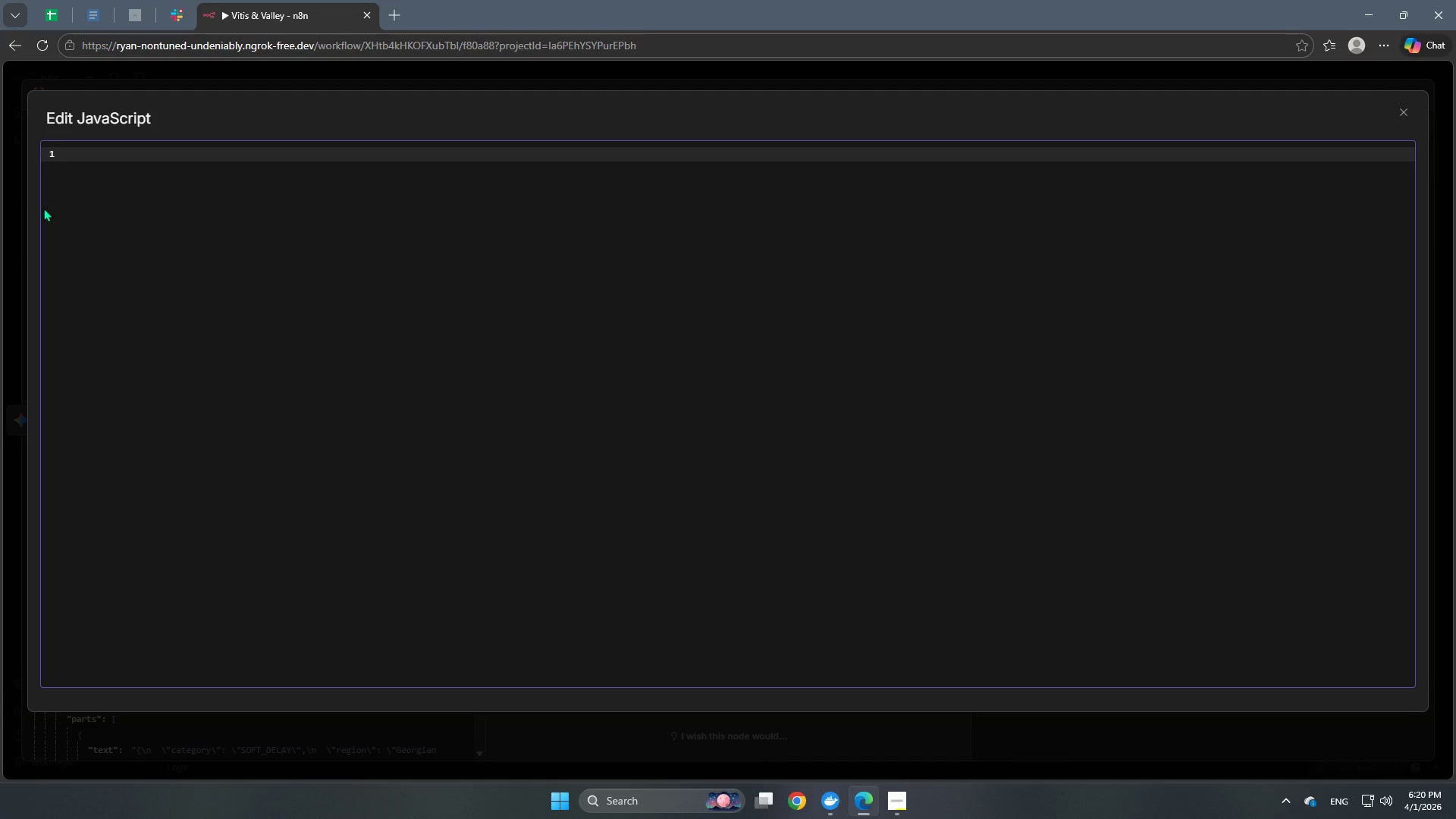 
type(con)
 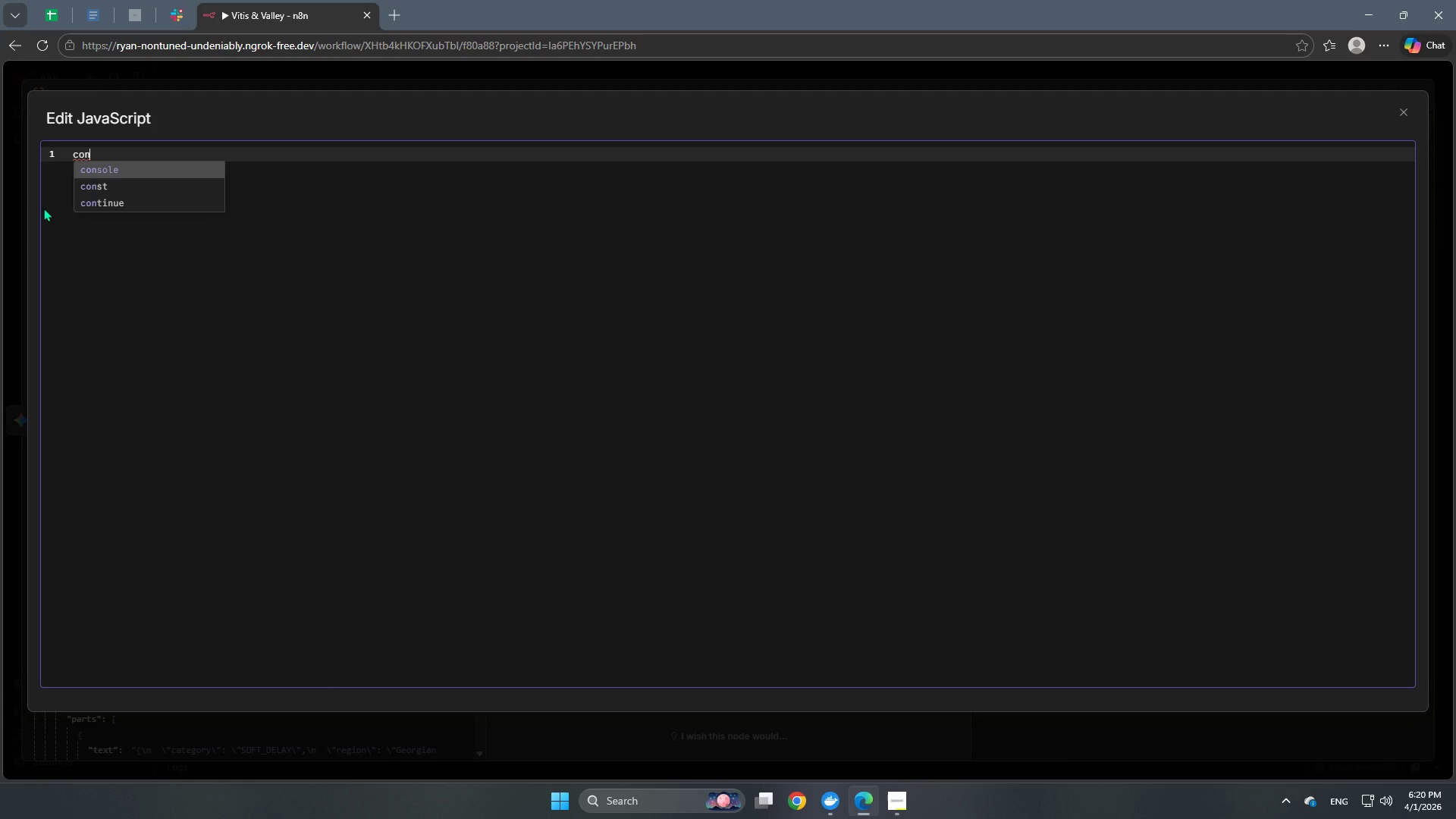 
key(ArrowDown)
 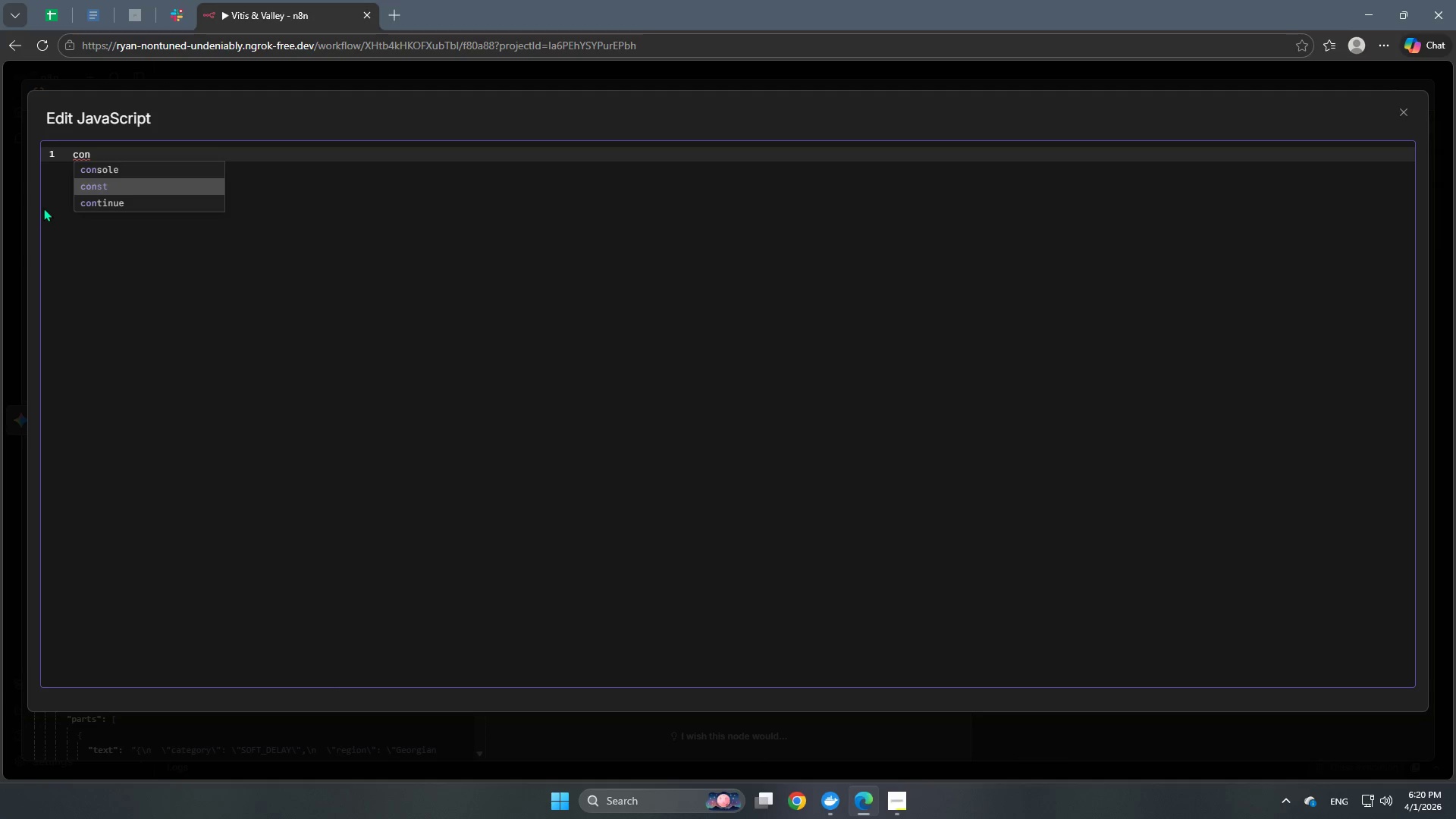 
key(Enter)
 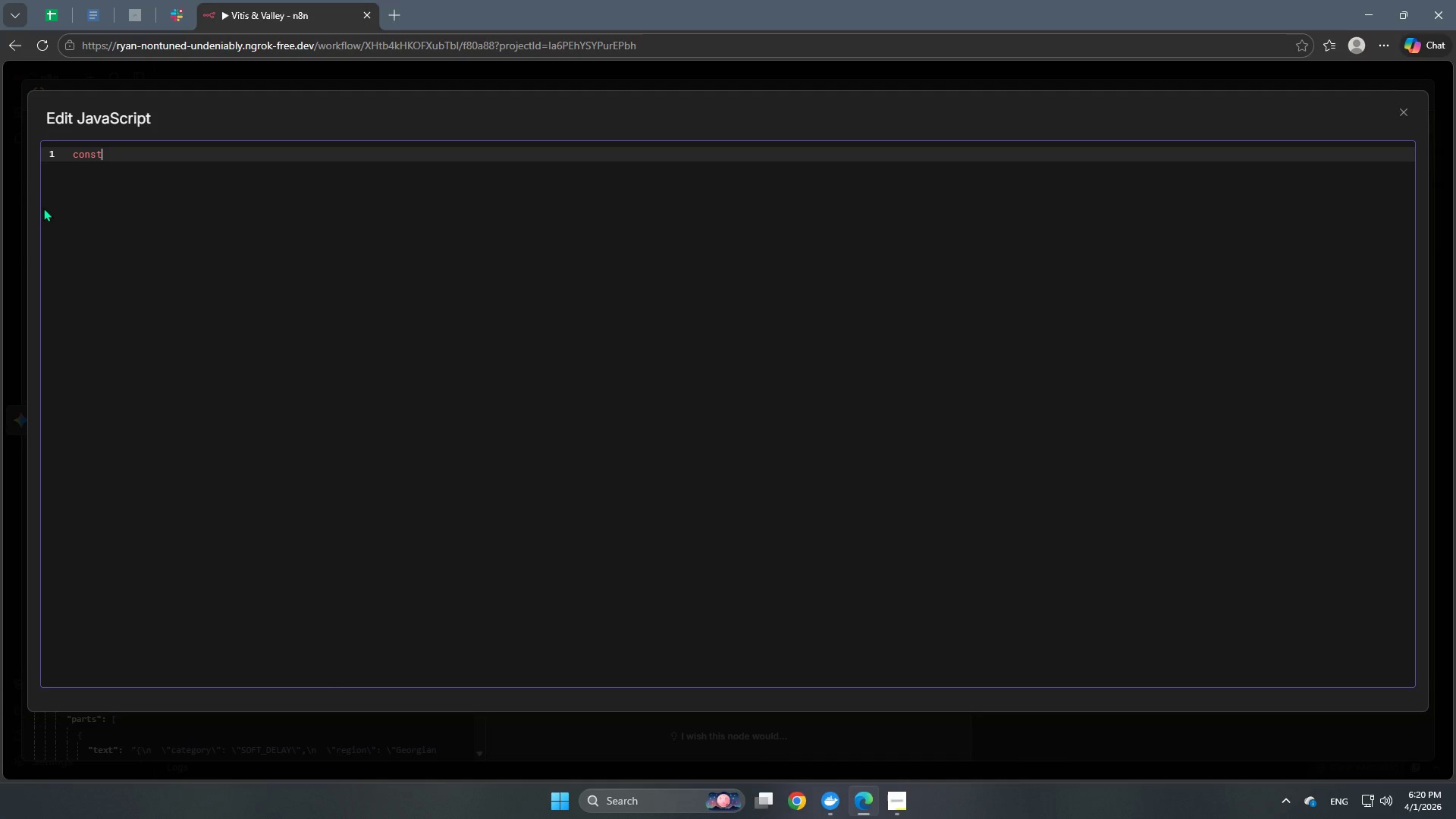 
type( items = $input)
 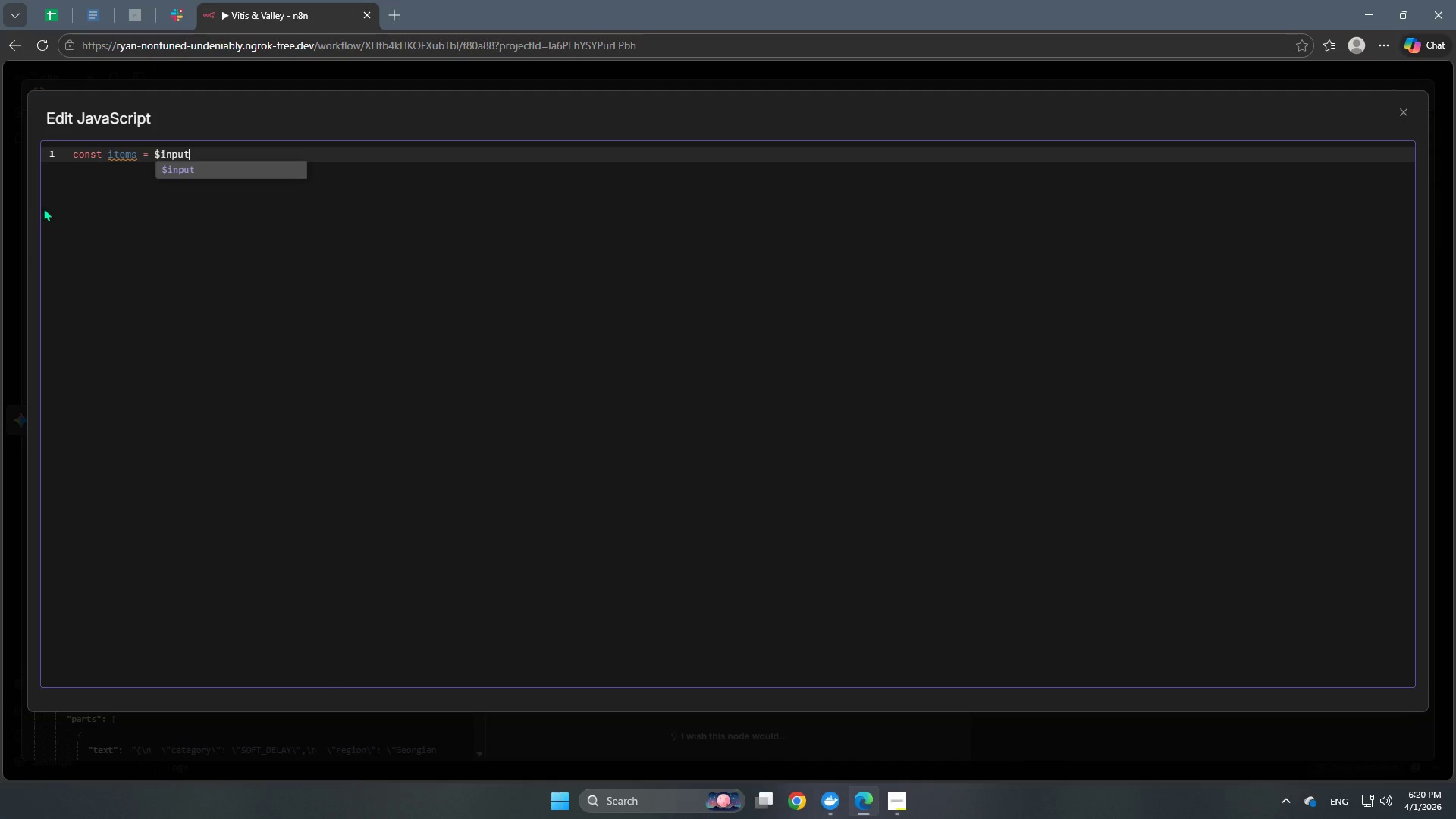 
key(Enter)
 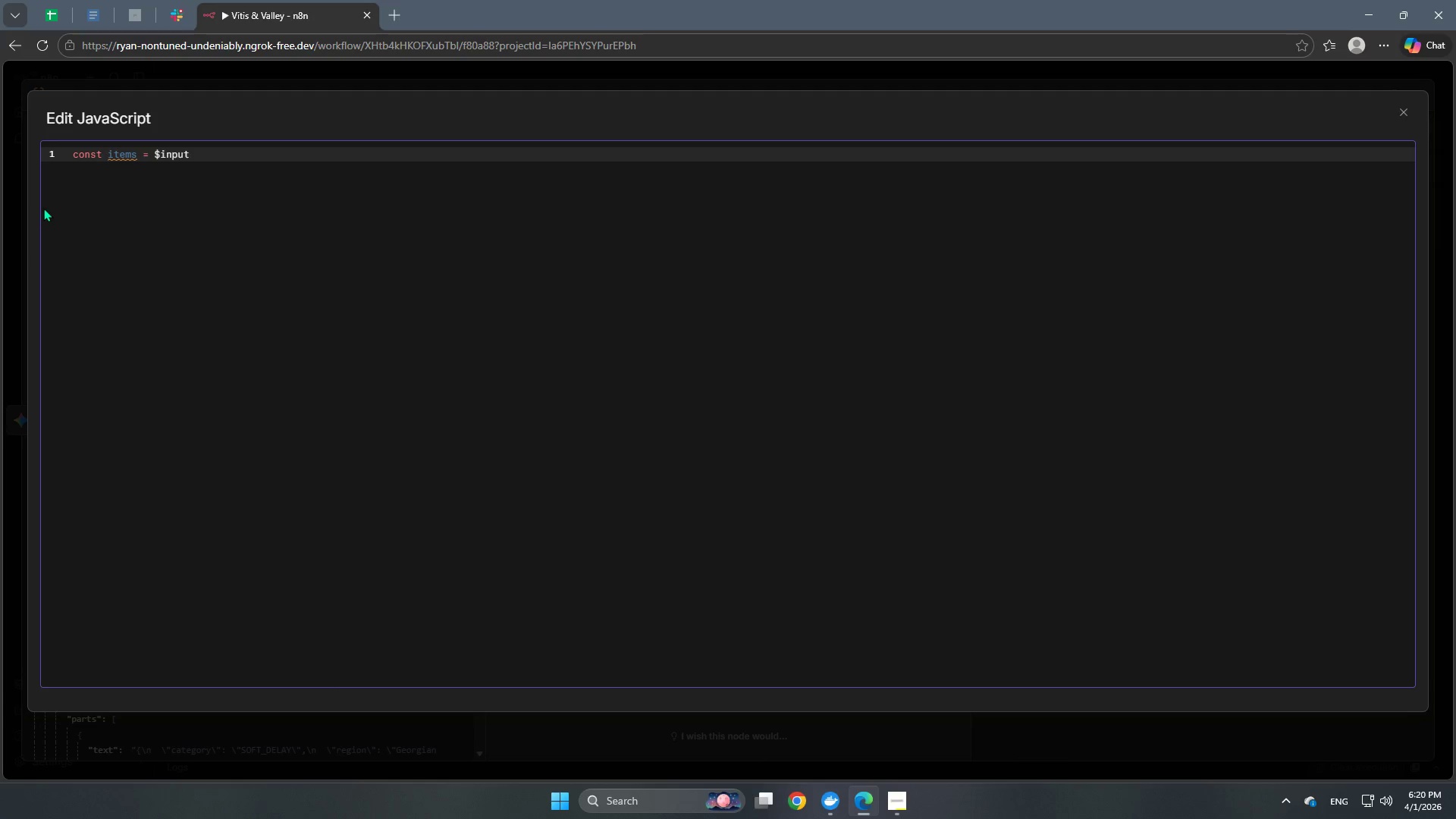 
type(.all)
 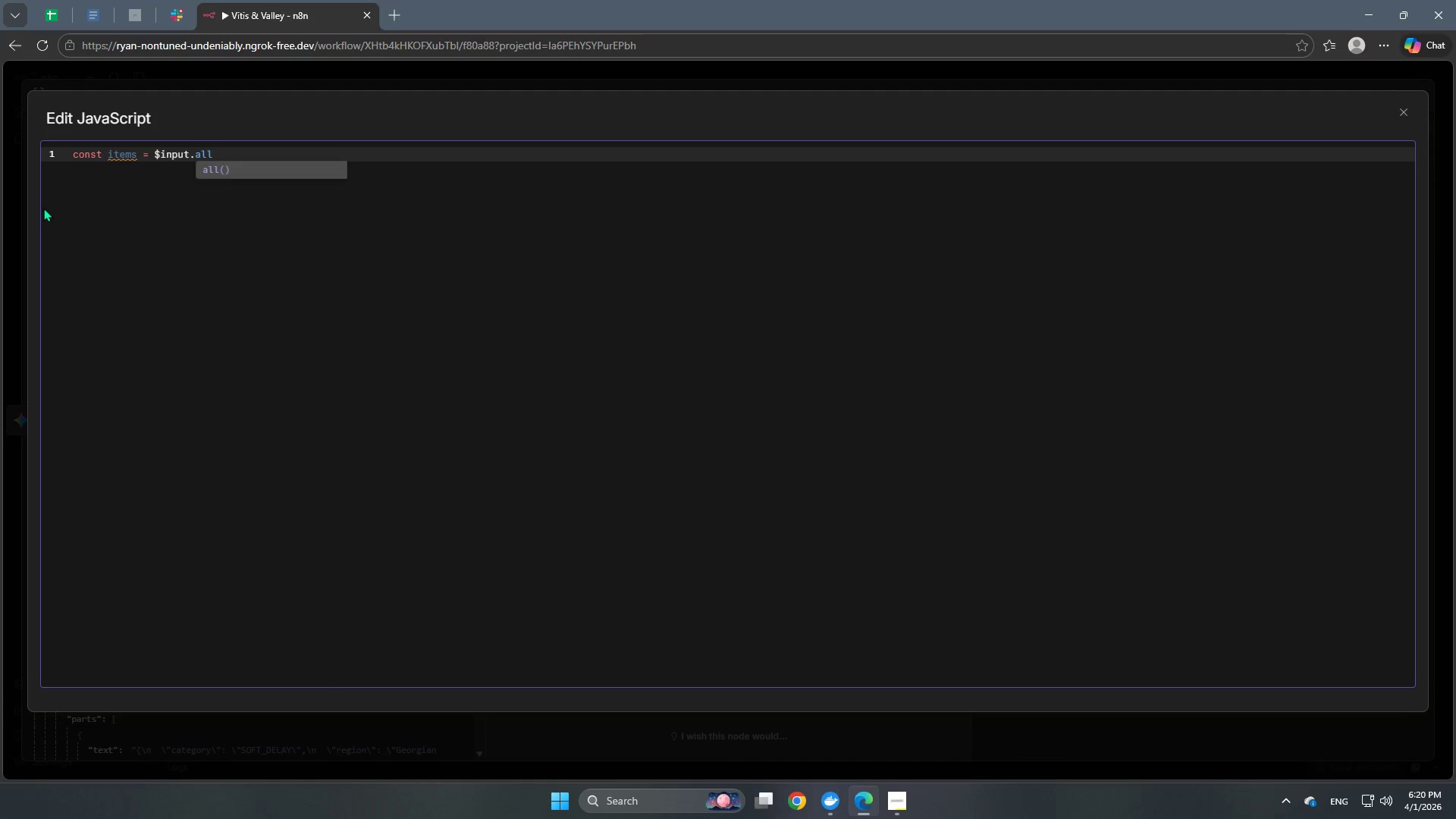 
key(Enter)
 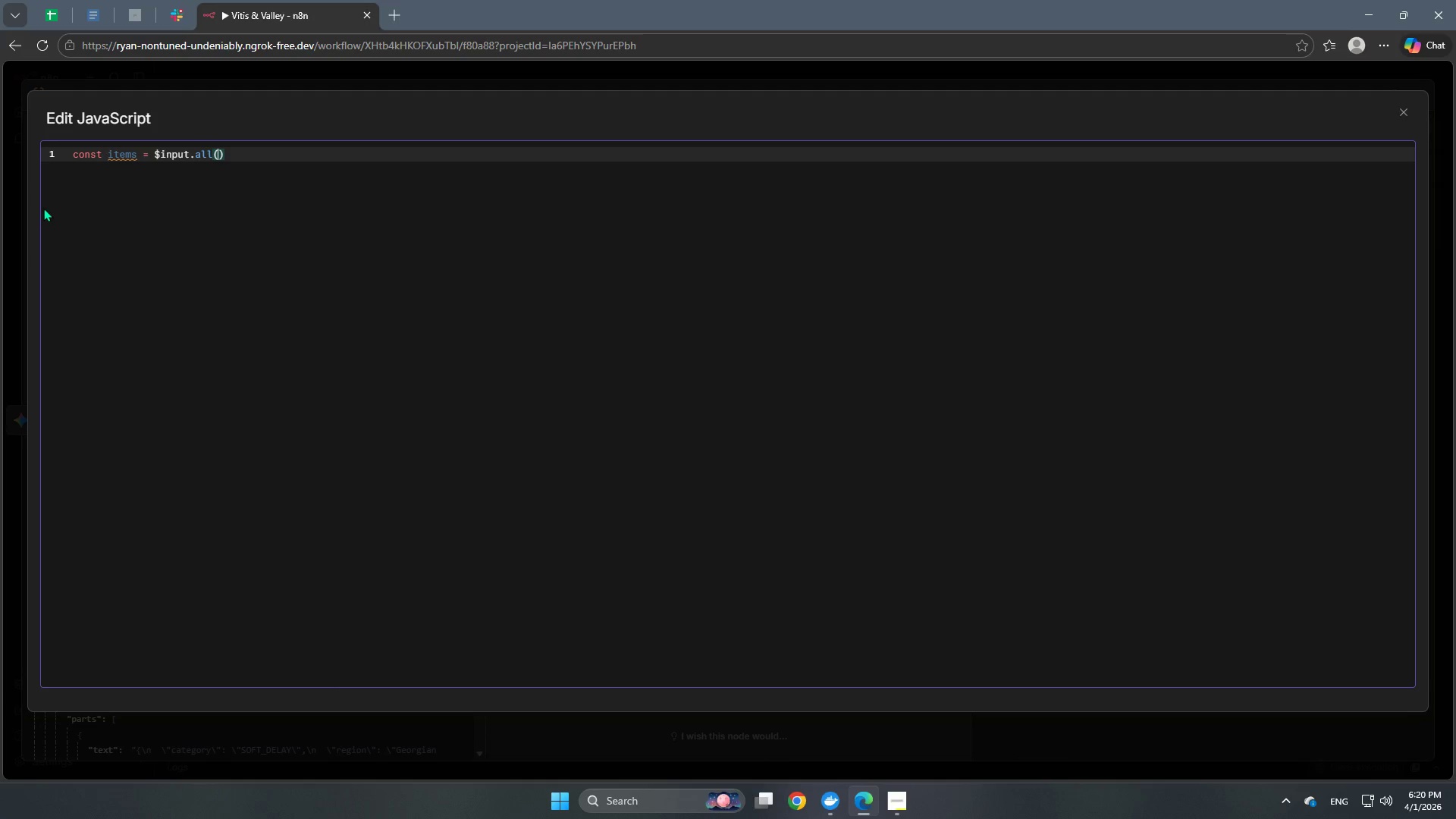 
key(ArrowDown)
 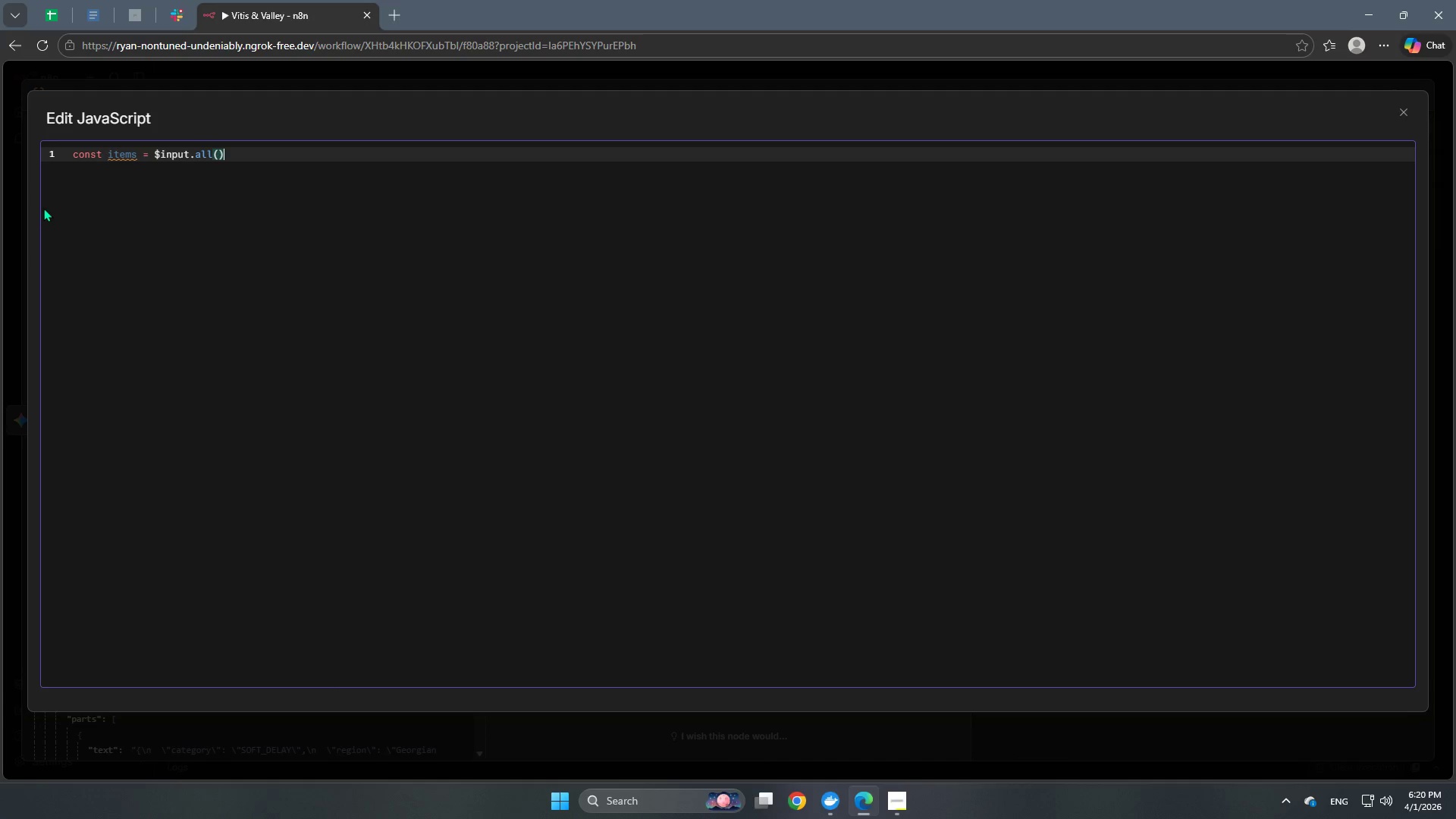 
key(ArrowRight)
 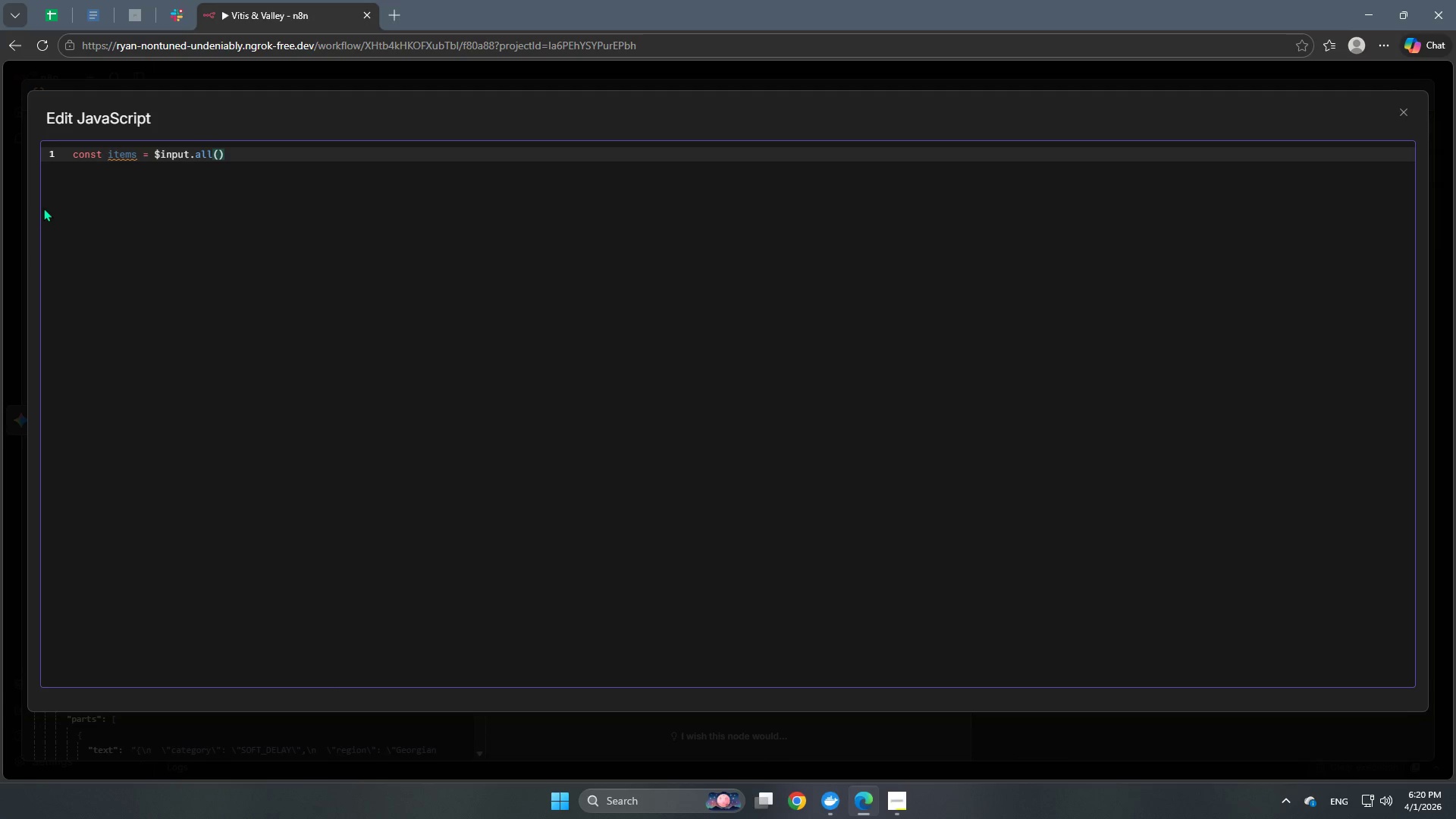 
key(Semicolon)
 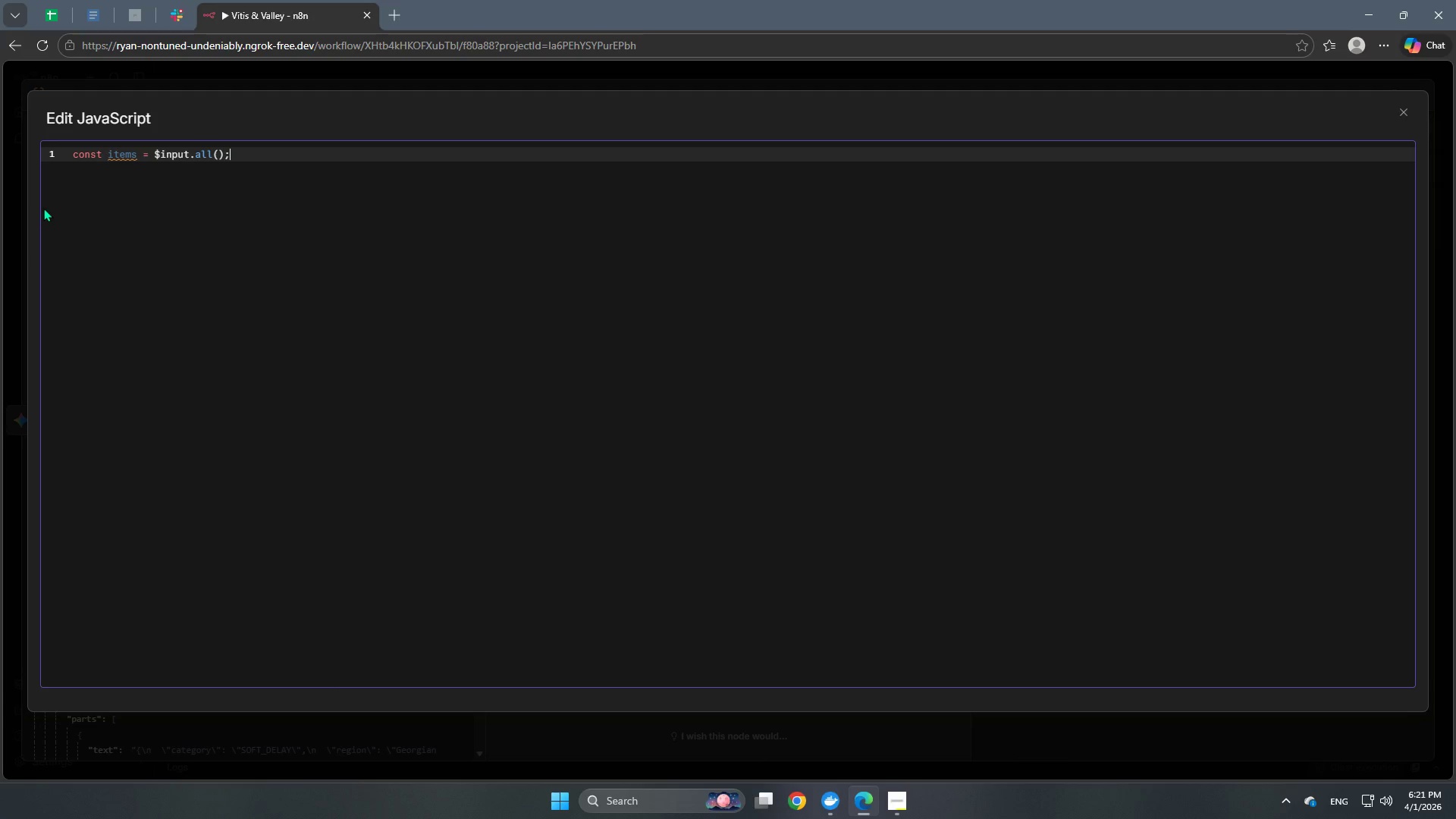 
key(Enter)
 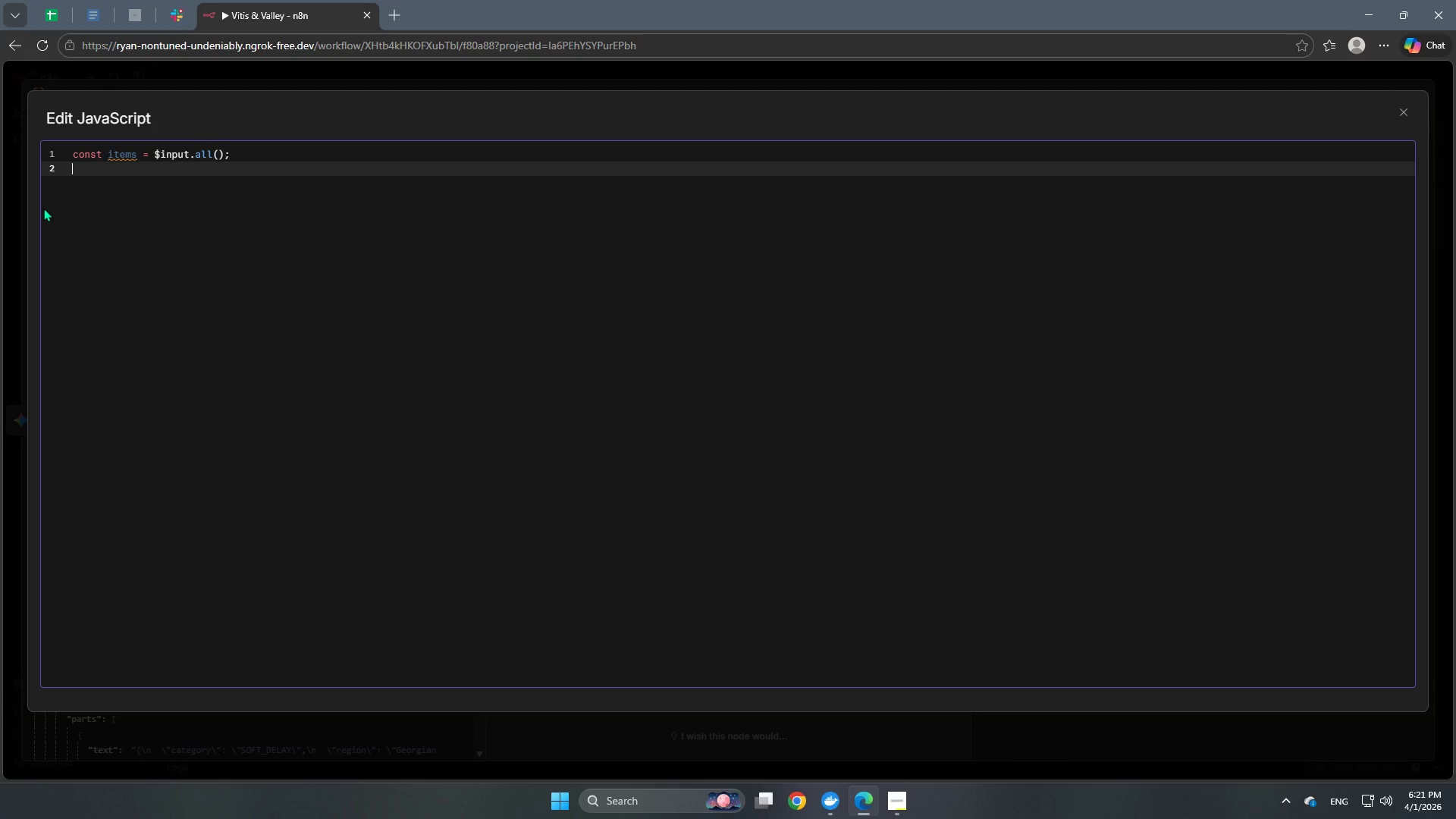 
key(Enter)
 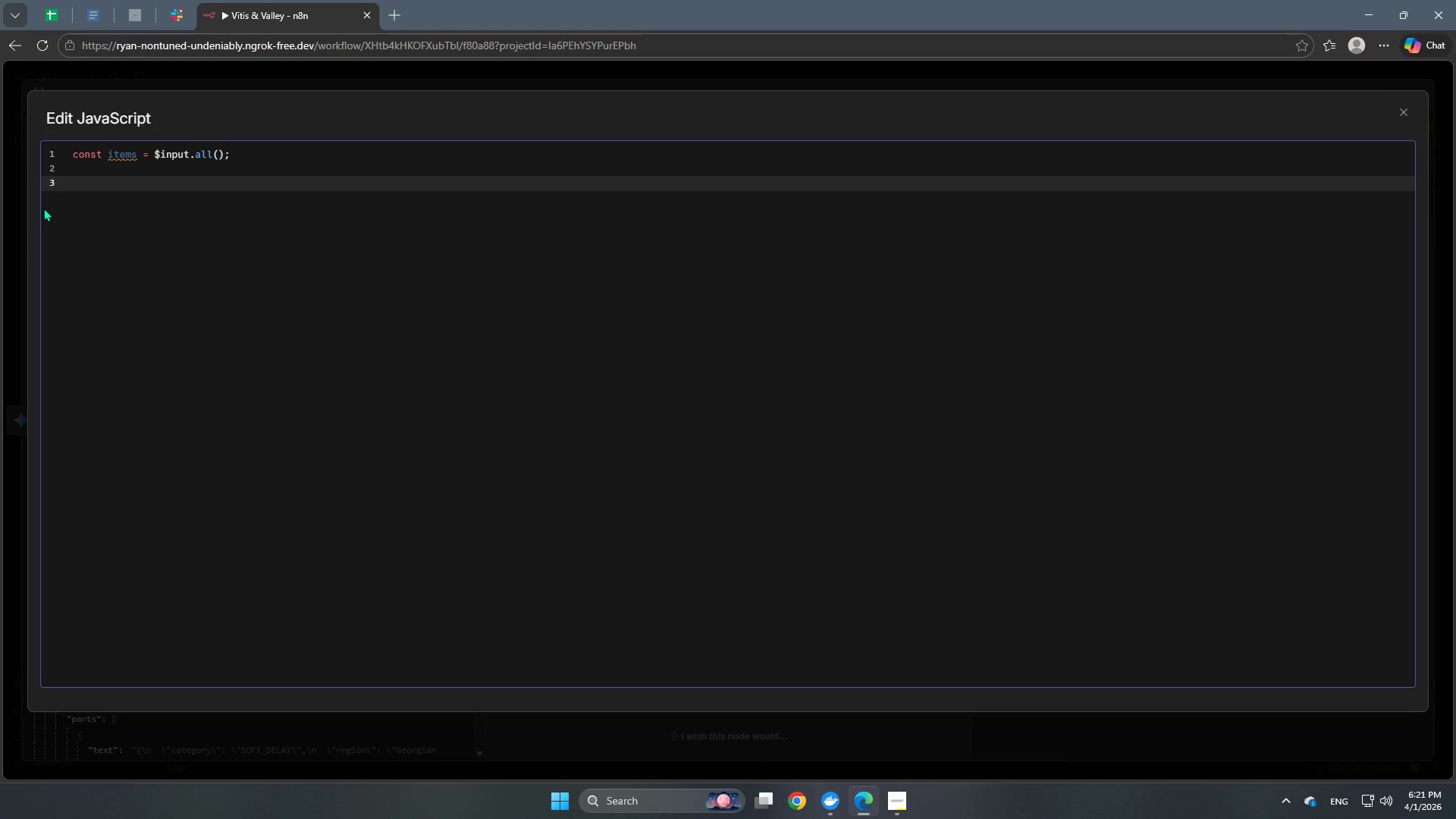 
type(return)
 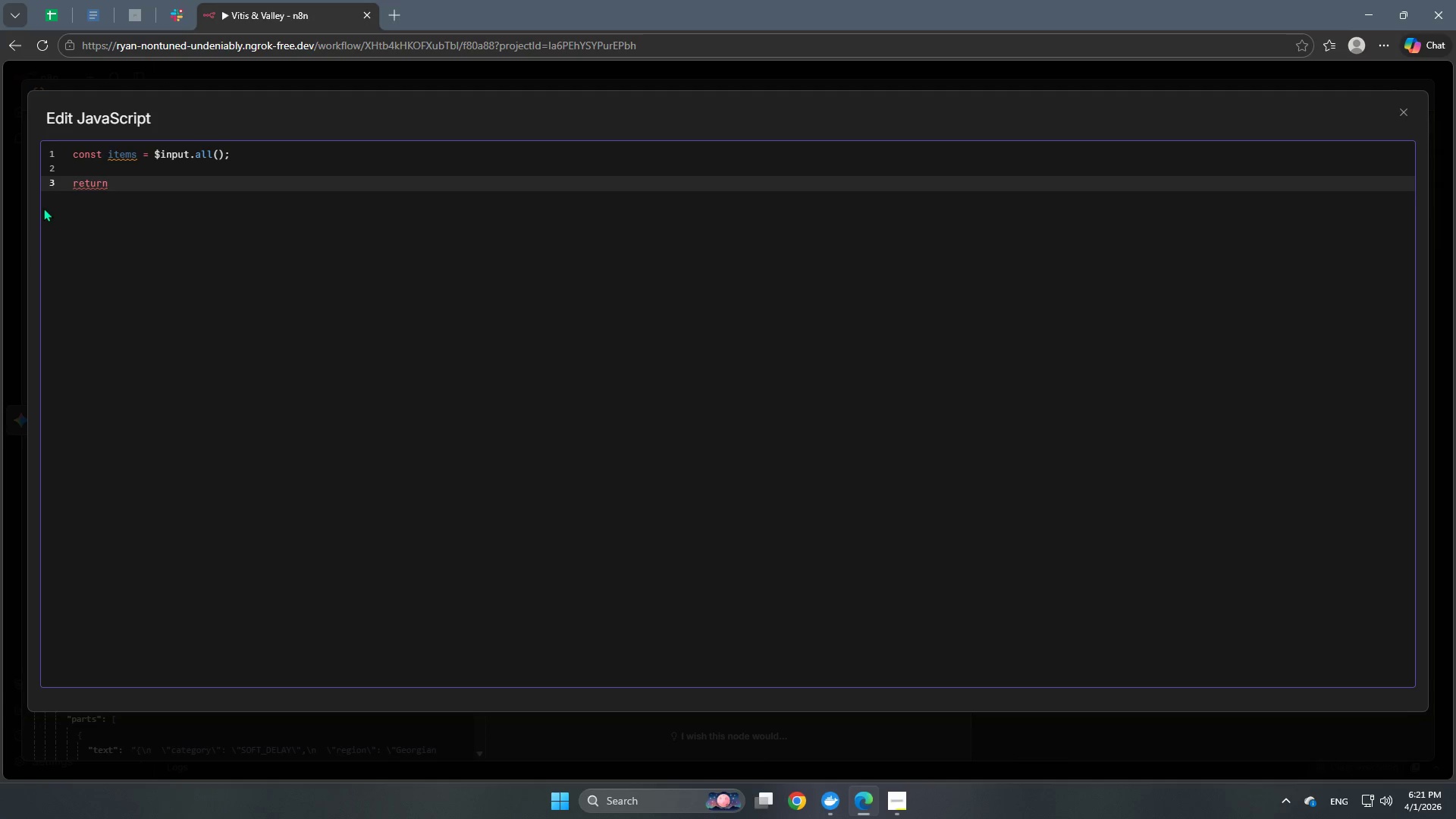 
key(Enter)
 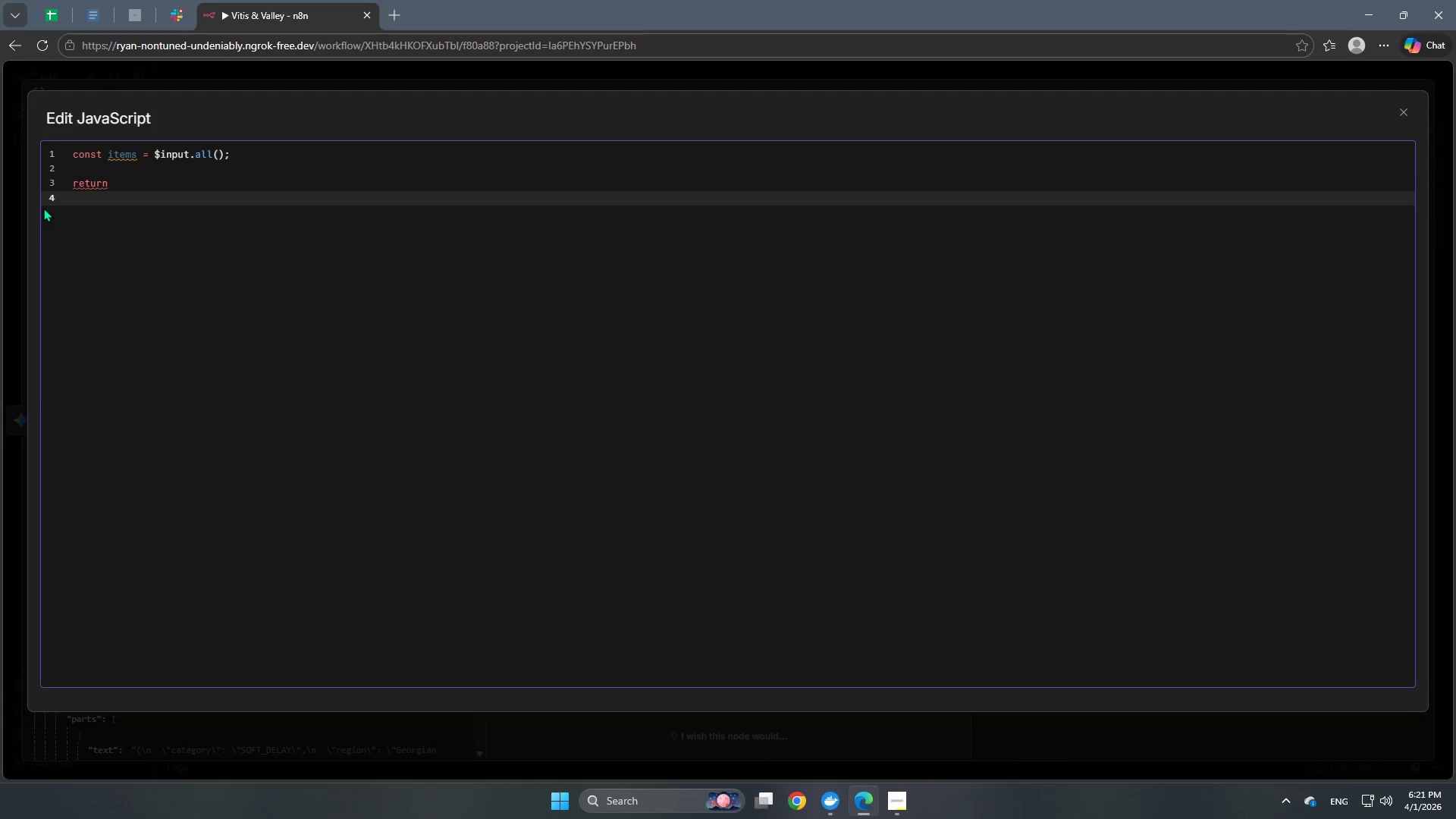 
key(Backspace)
type( ite)
 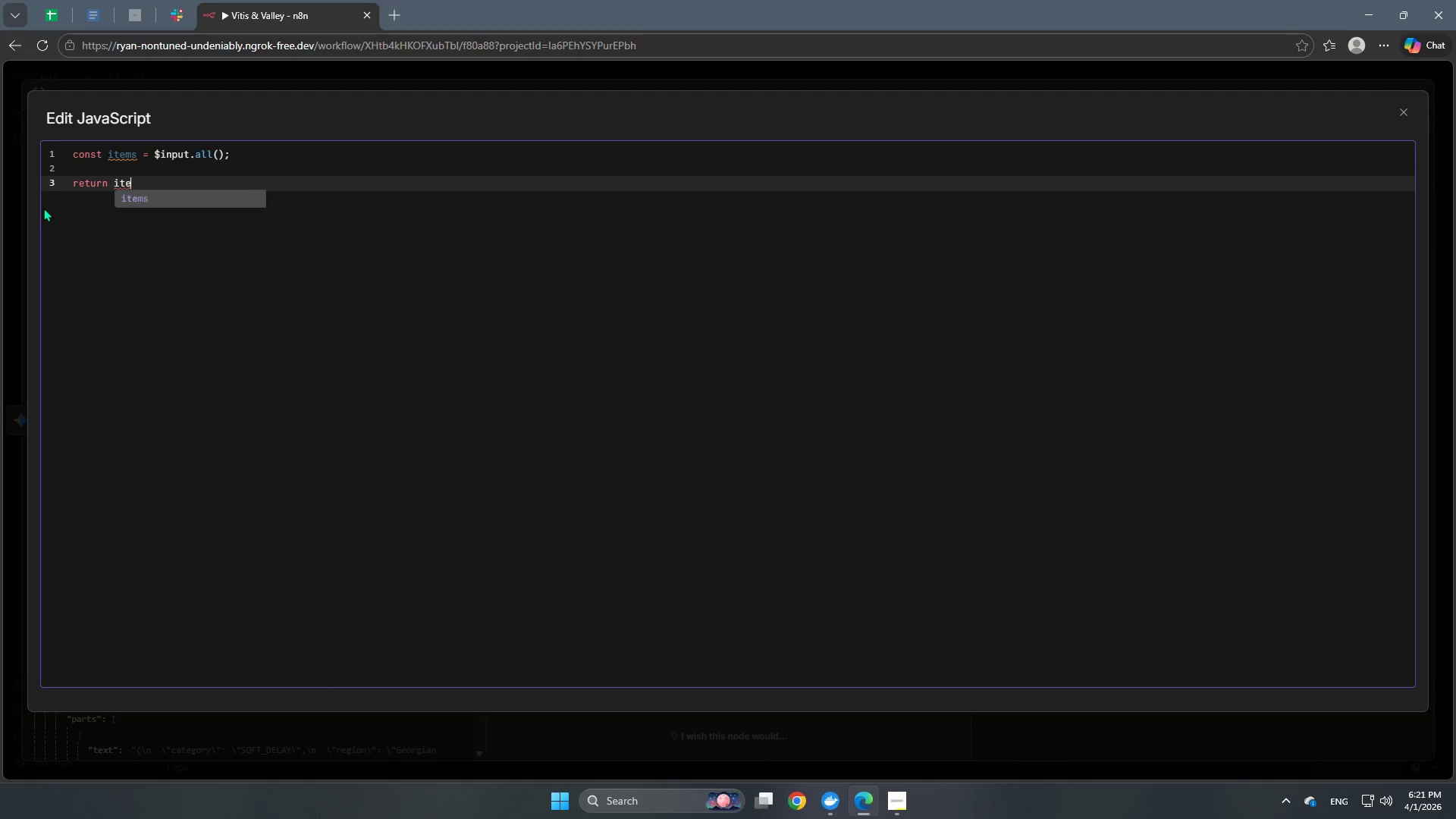 
key(Enter)
 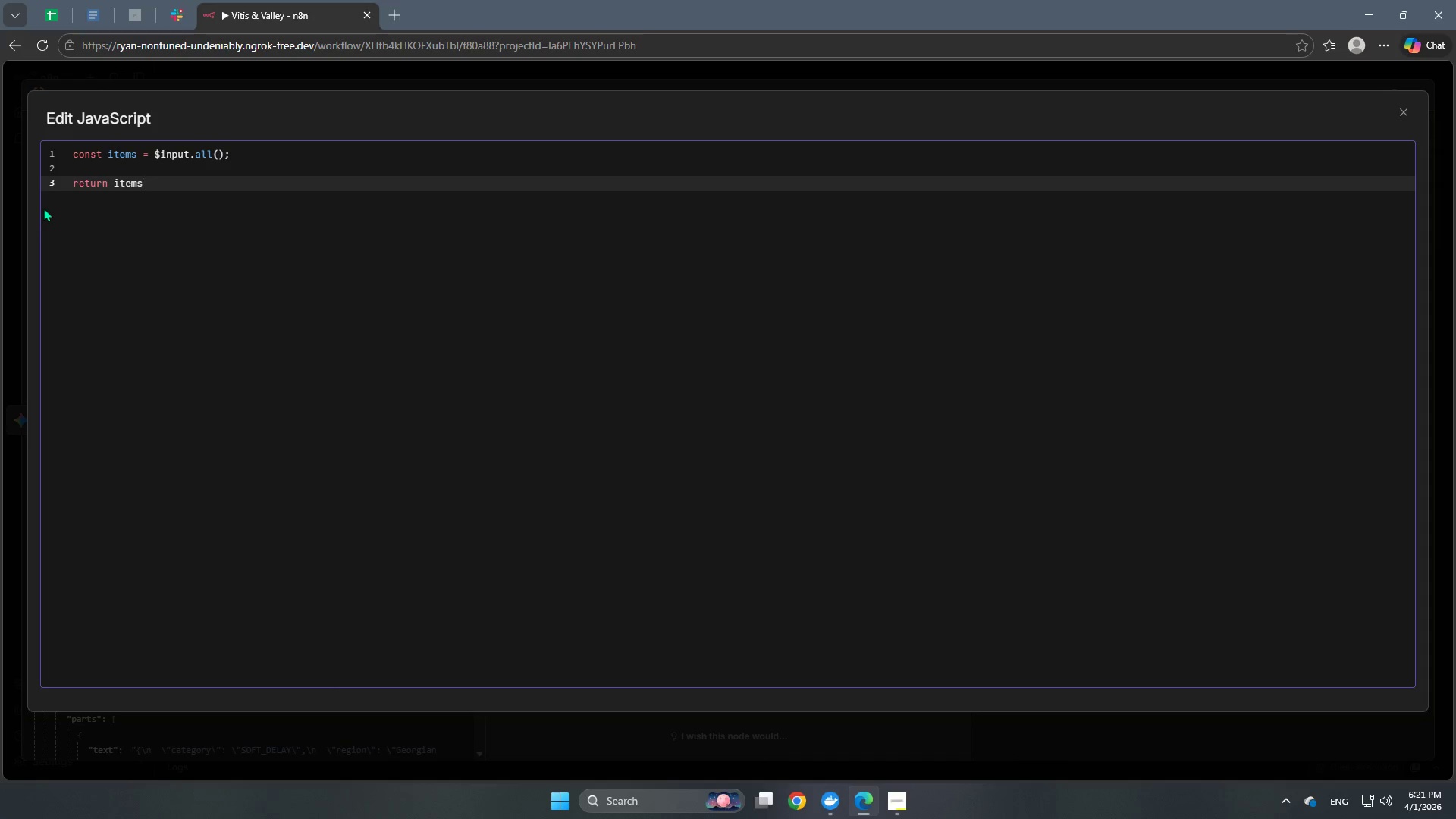 
key(Period)
 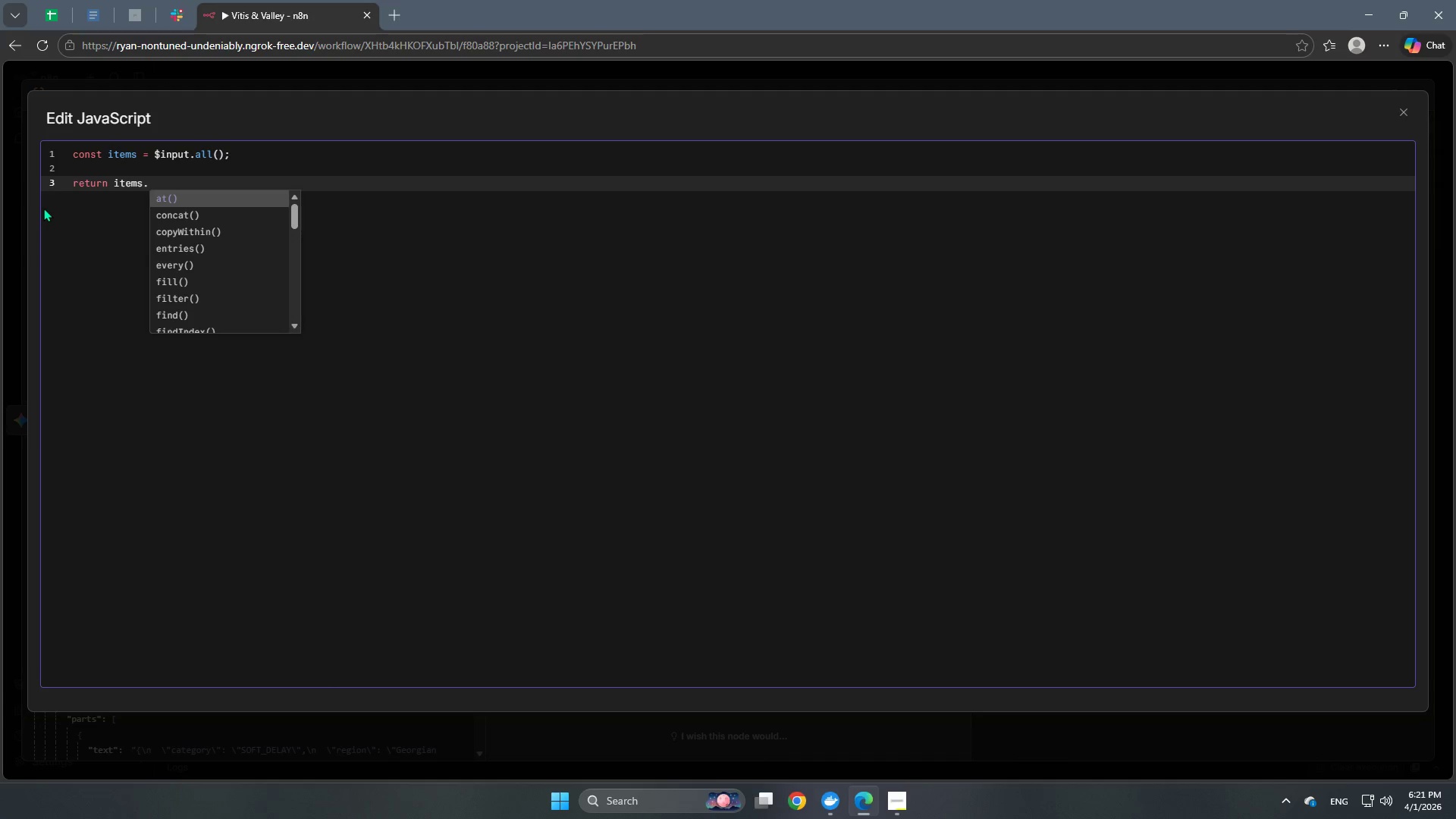 
type(ma)
 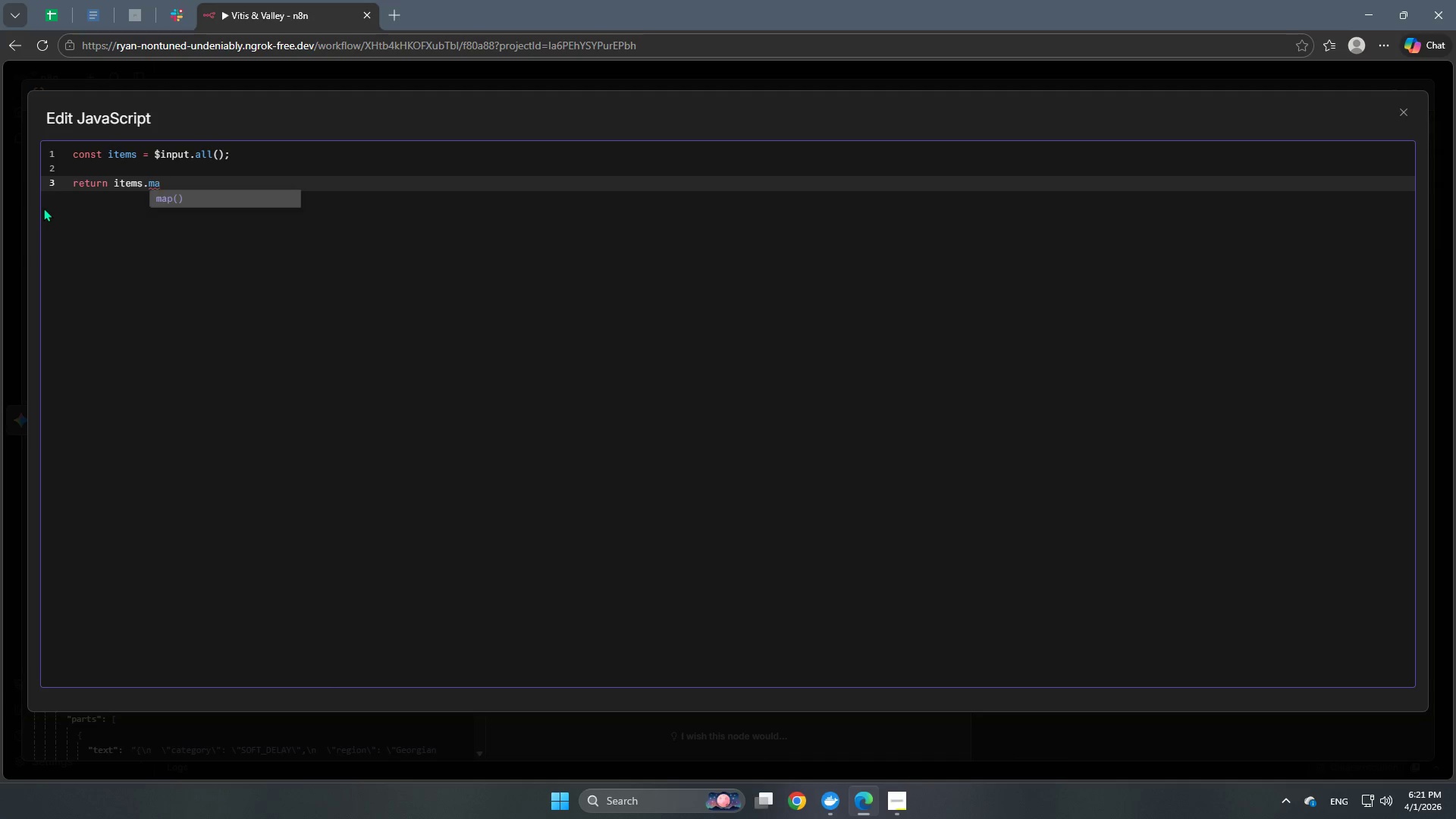 
key(Enter)
 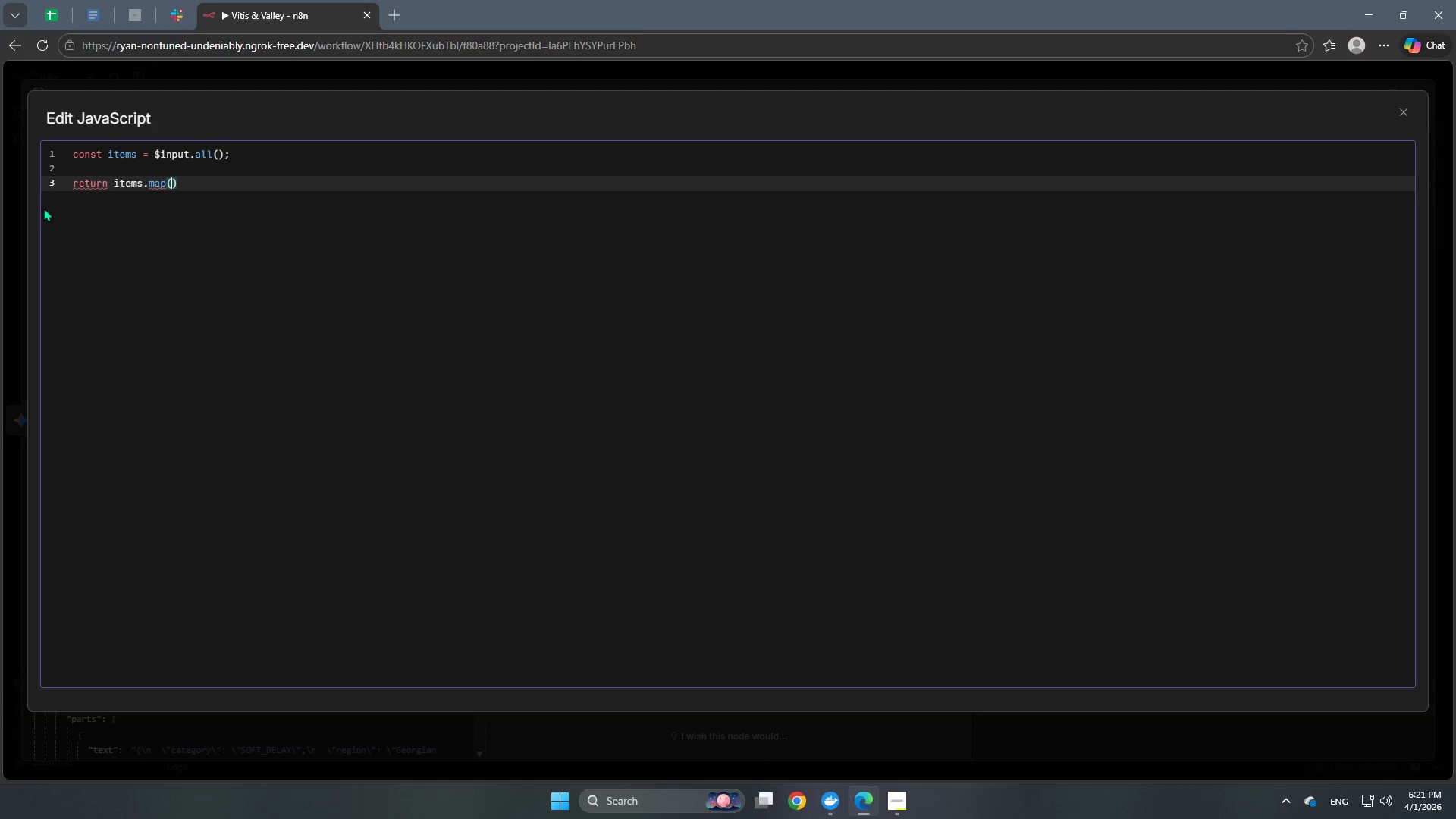 
type(item = )
key(Backspace)
type(>)
 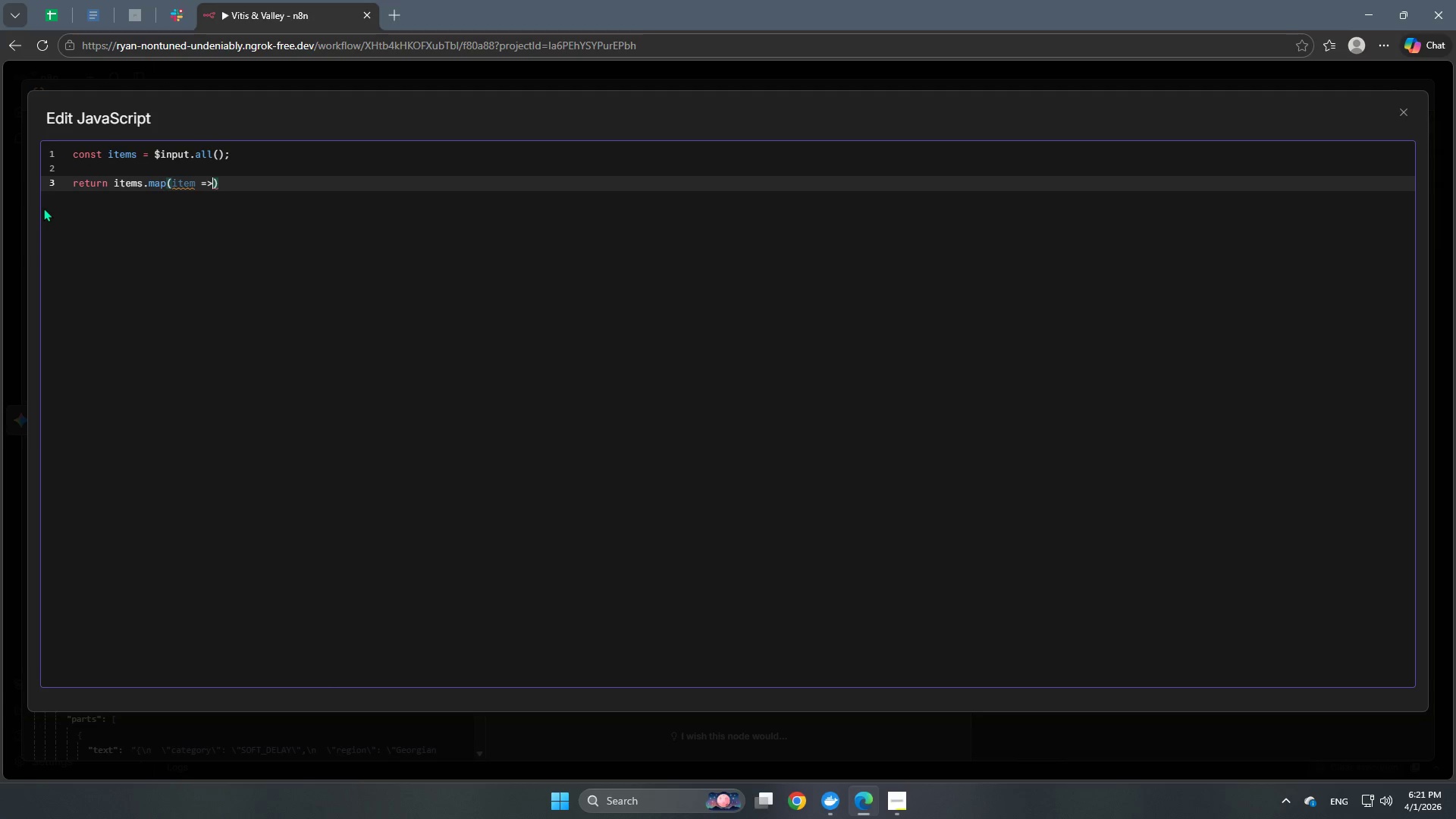 
key(Space)
 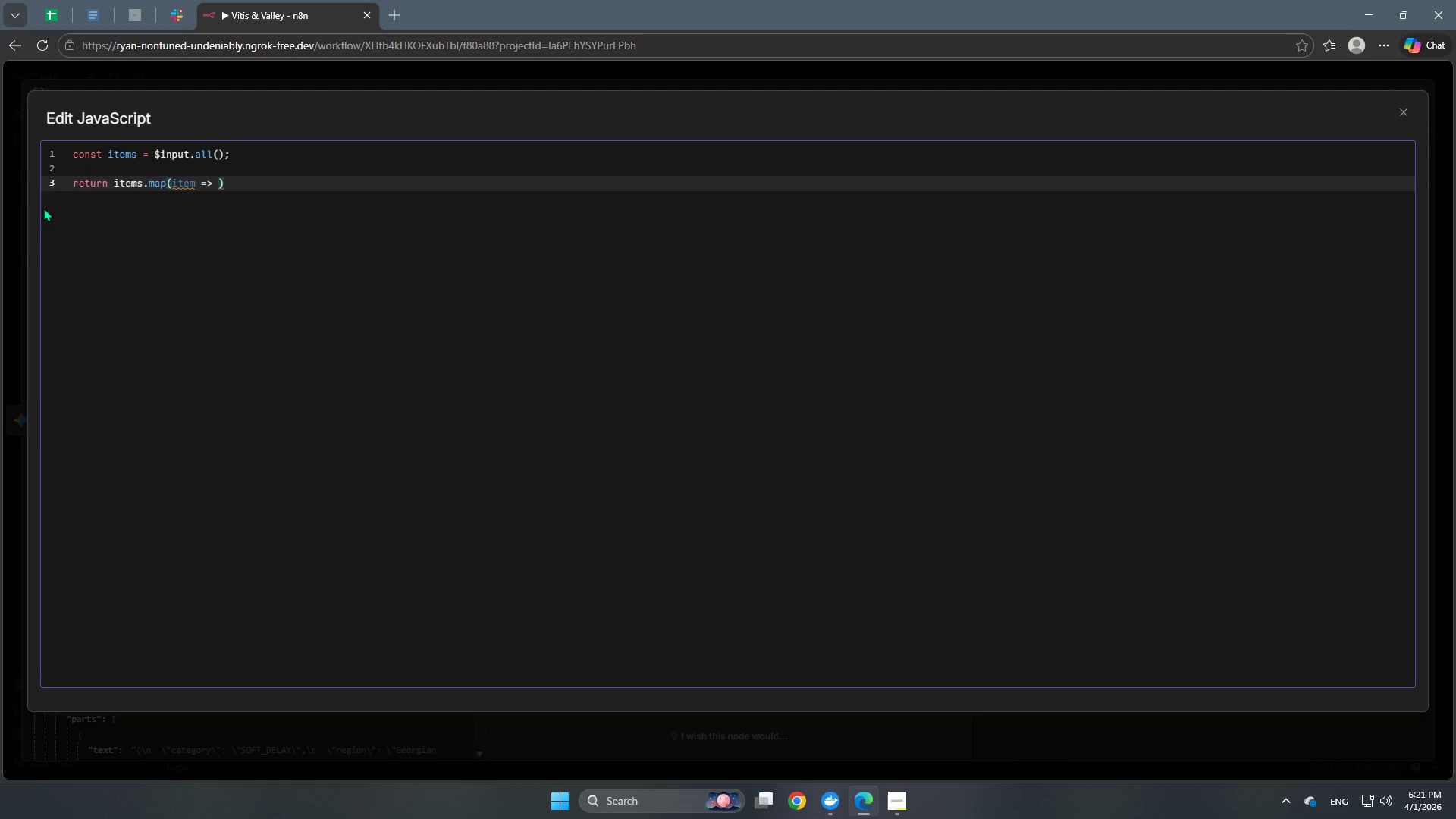 
key(Shift+BracketLeft)
 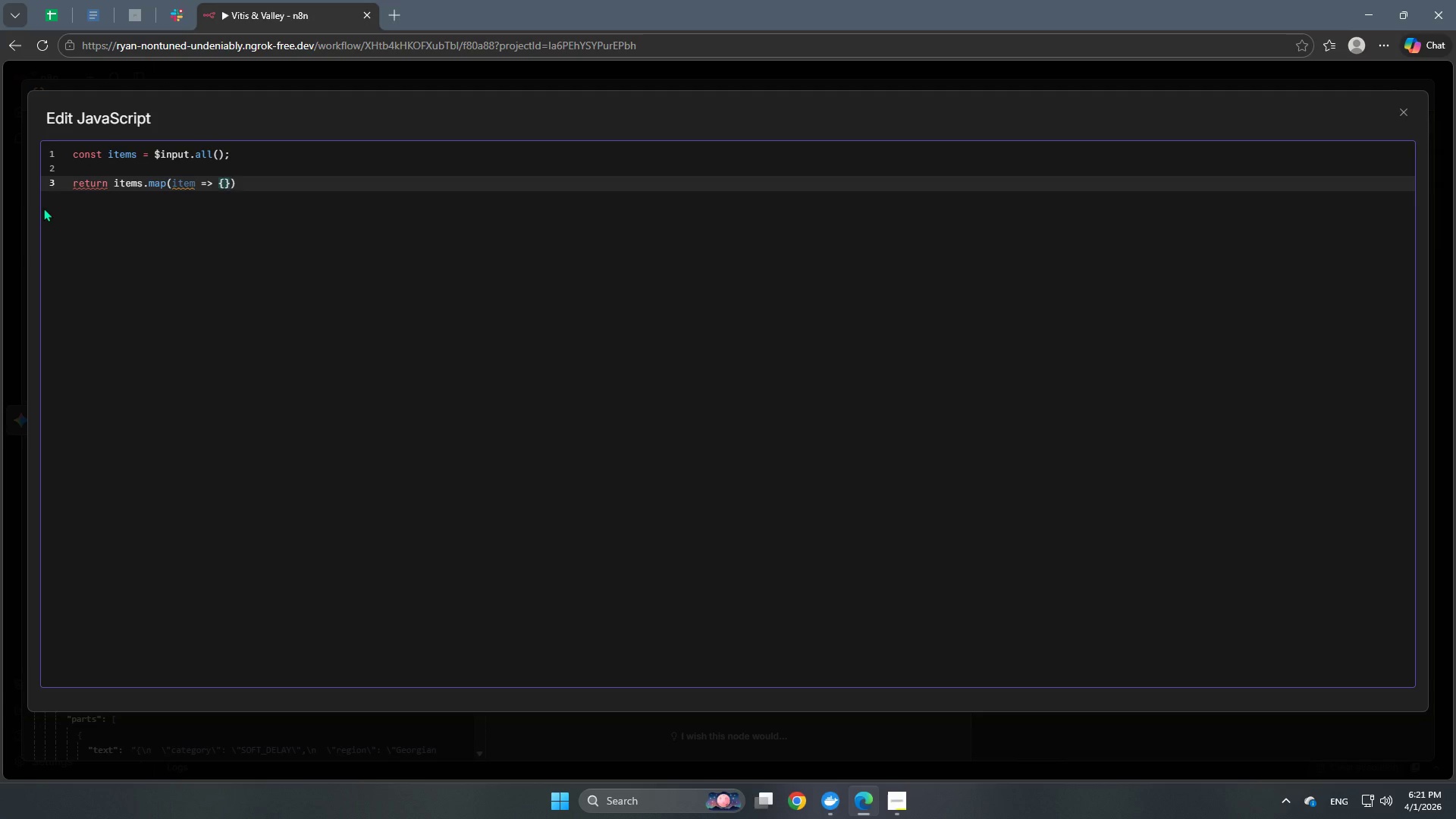 
key(Enter)
 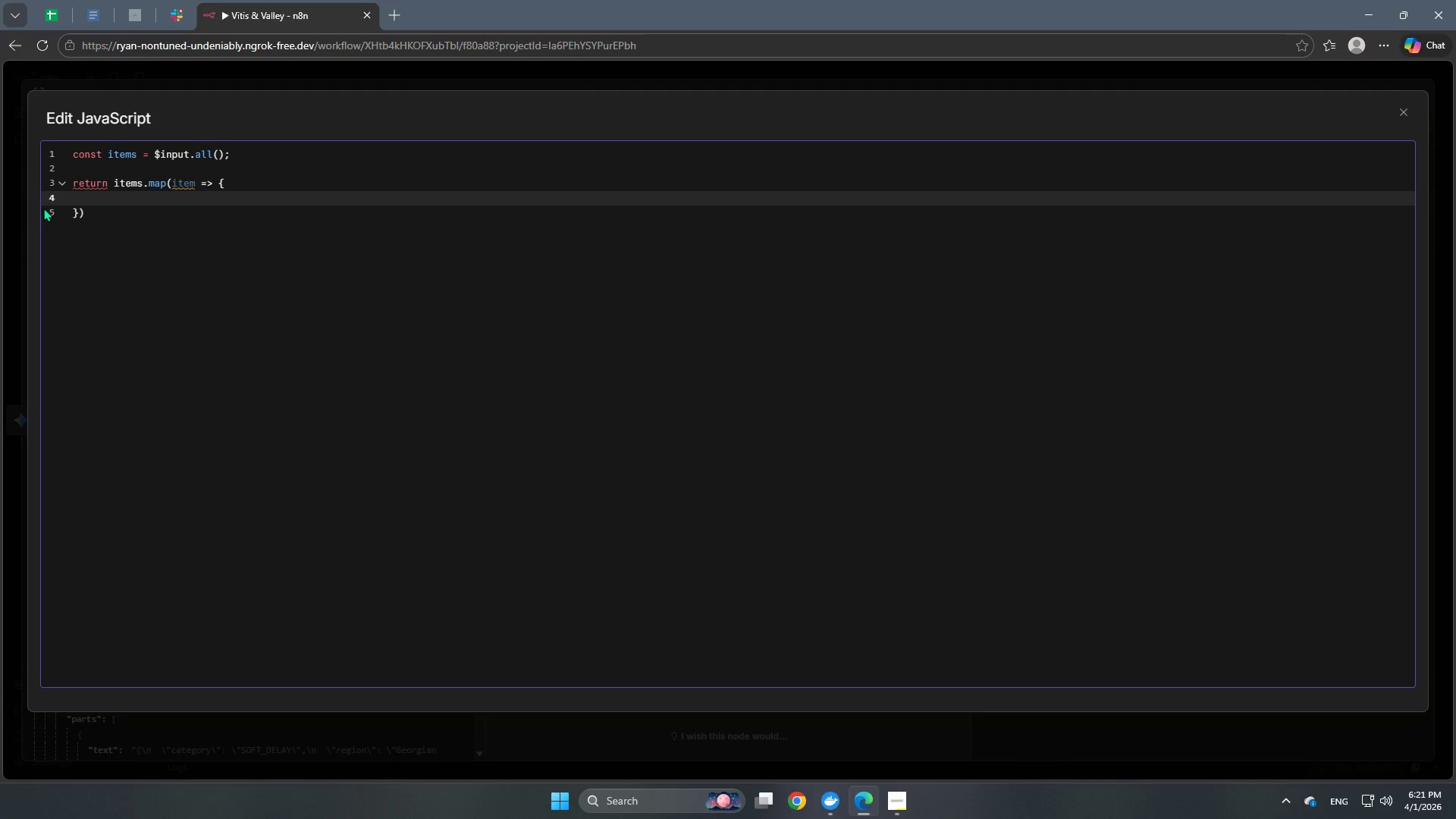 
type(let rawText = item\)
key(Backspace)
key(Backspace)
key(Backspace)
key(Backspace)
key(Backspace)
type(item.json.output || ite)
 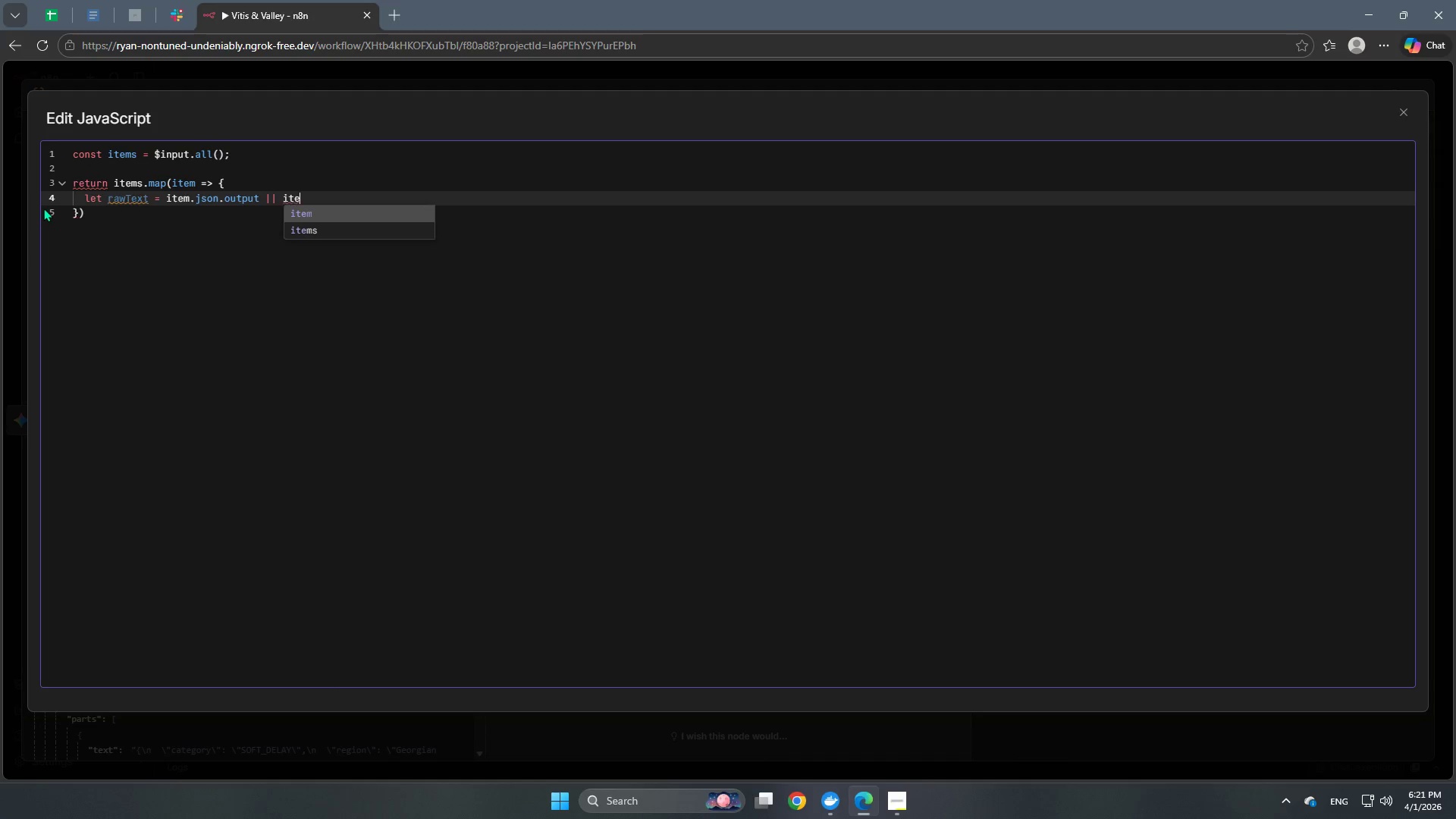 
key(Enter)
 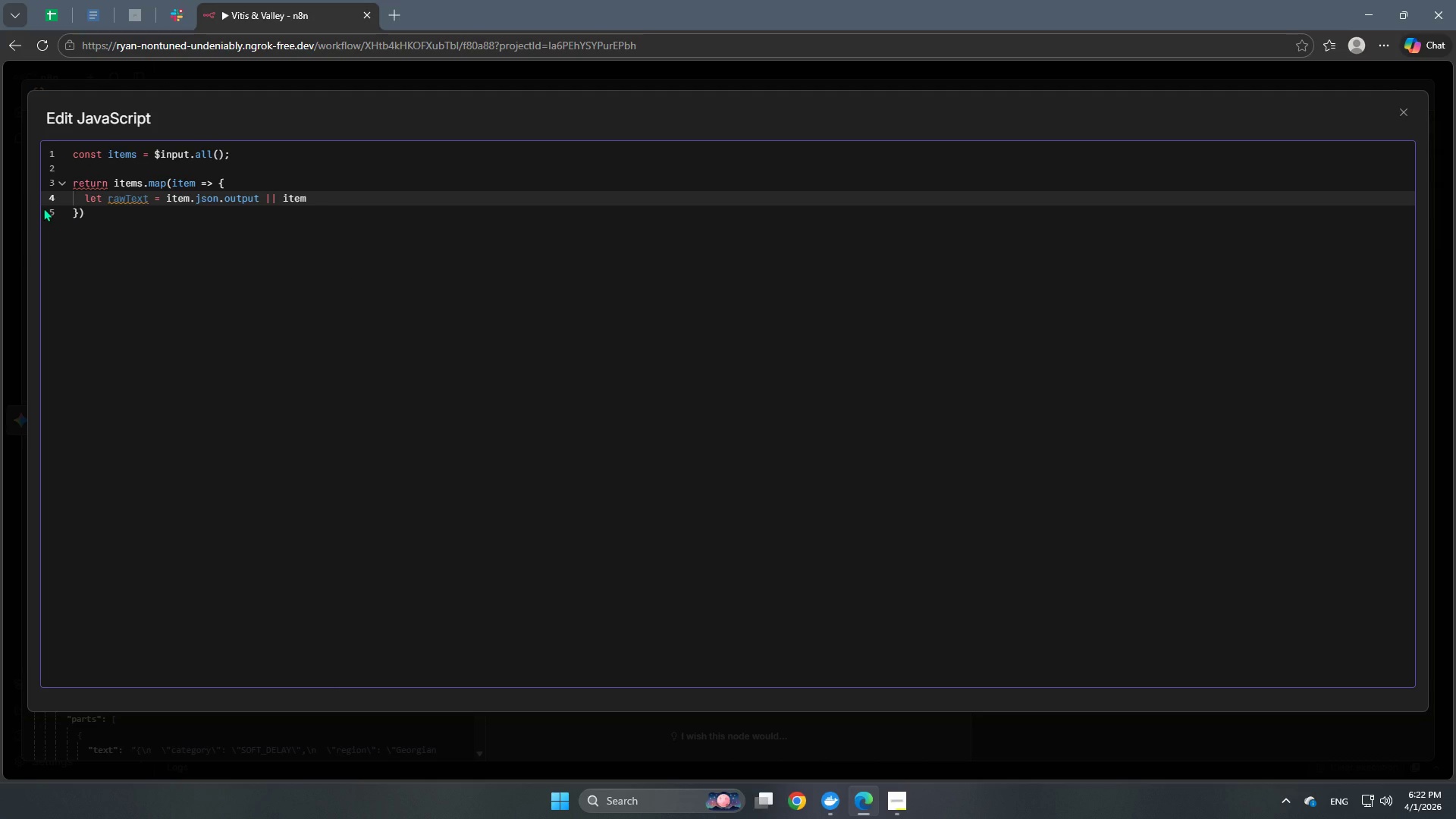 
type(.json.text "" )
key(Backspace)
key(Backspace)
key(Backspace)
type(|| ")
 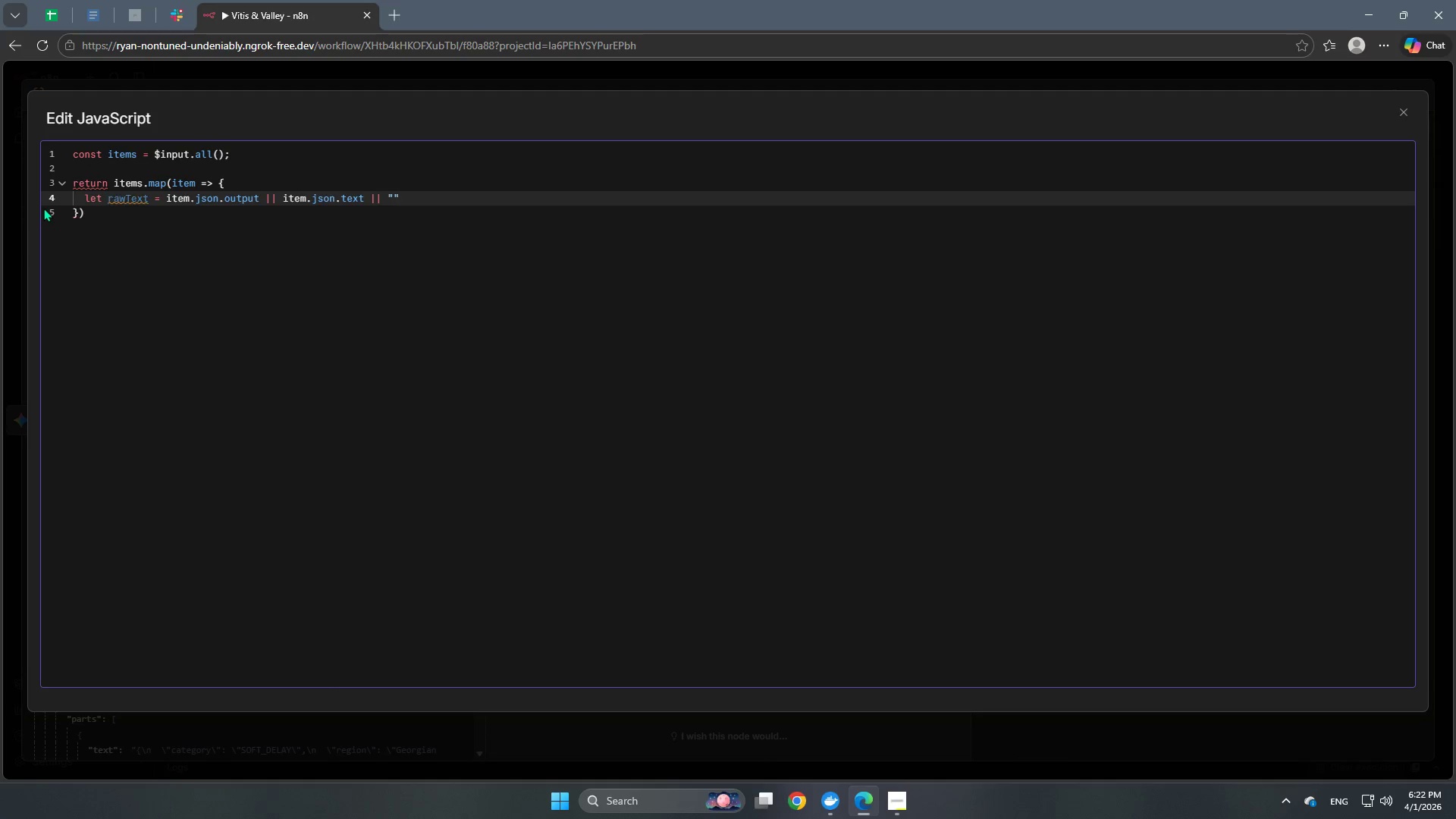 
key(ArrowRight)
 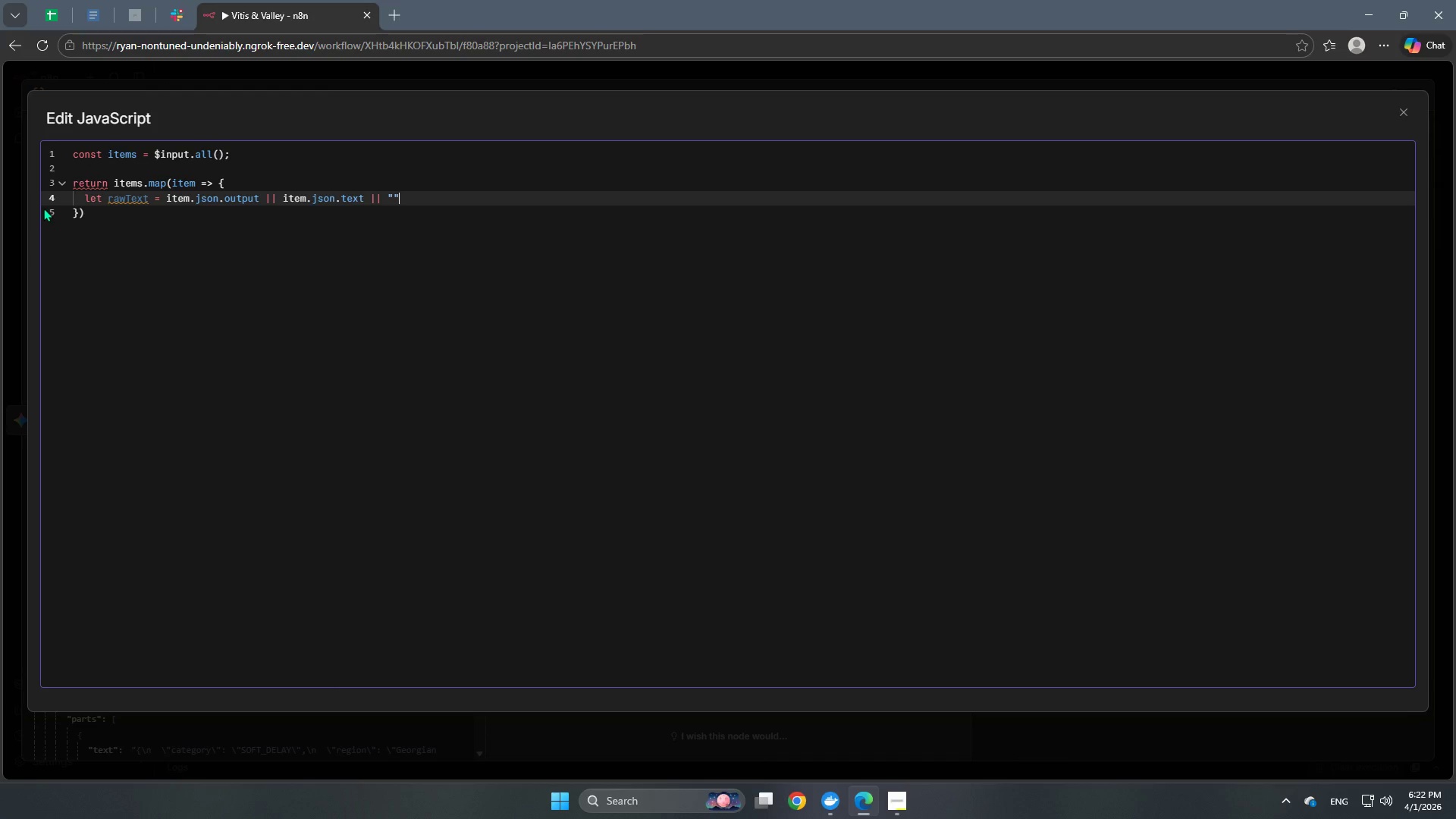 
key(Semicolon)
 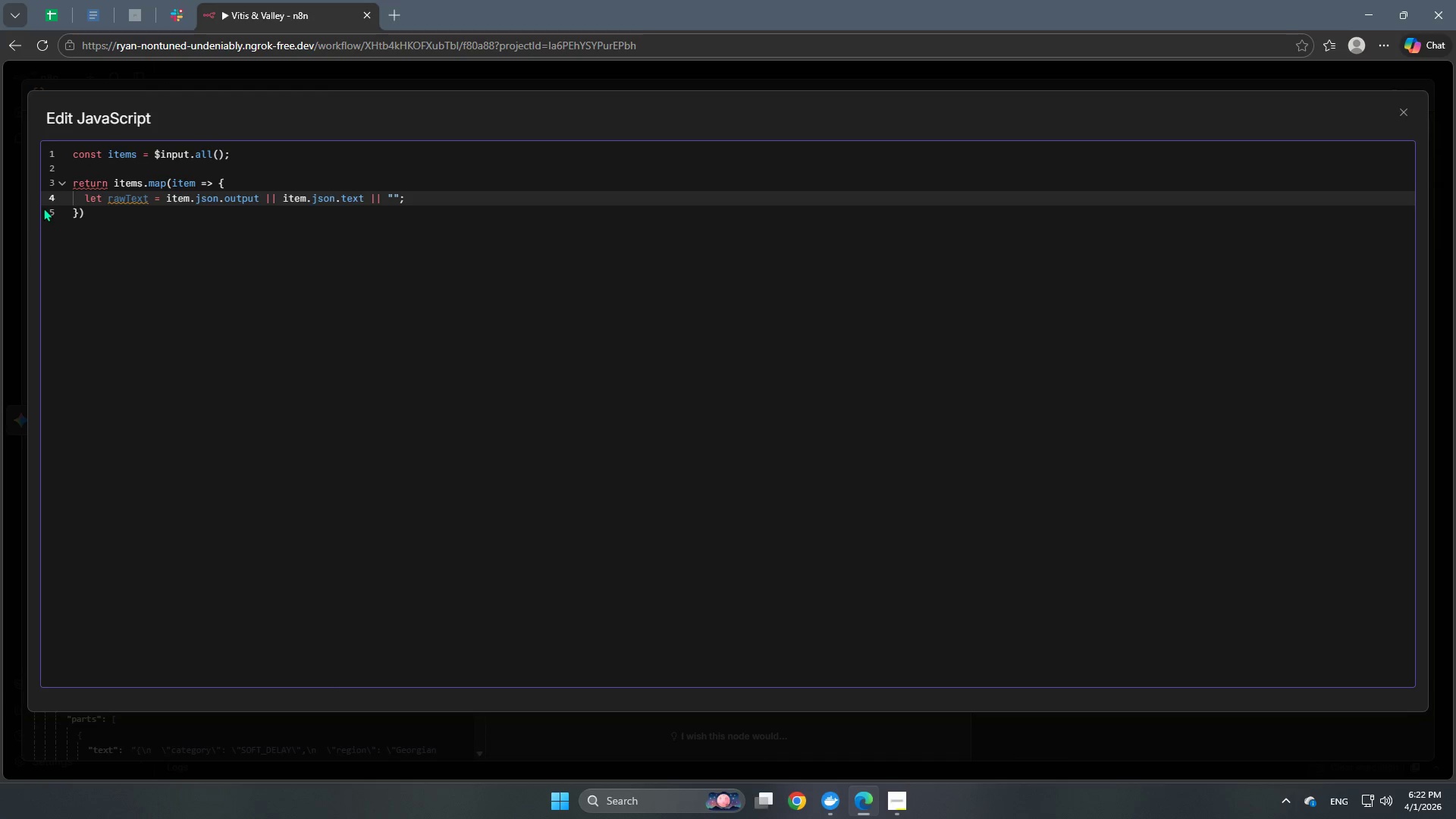 
key(Enter)
 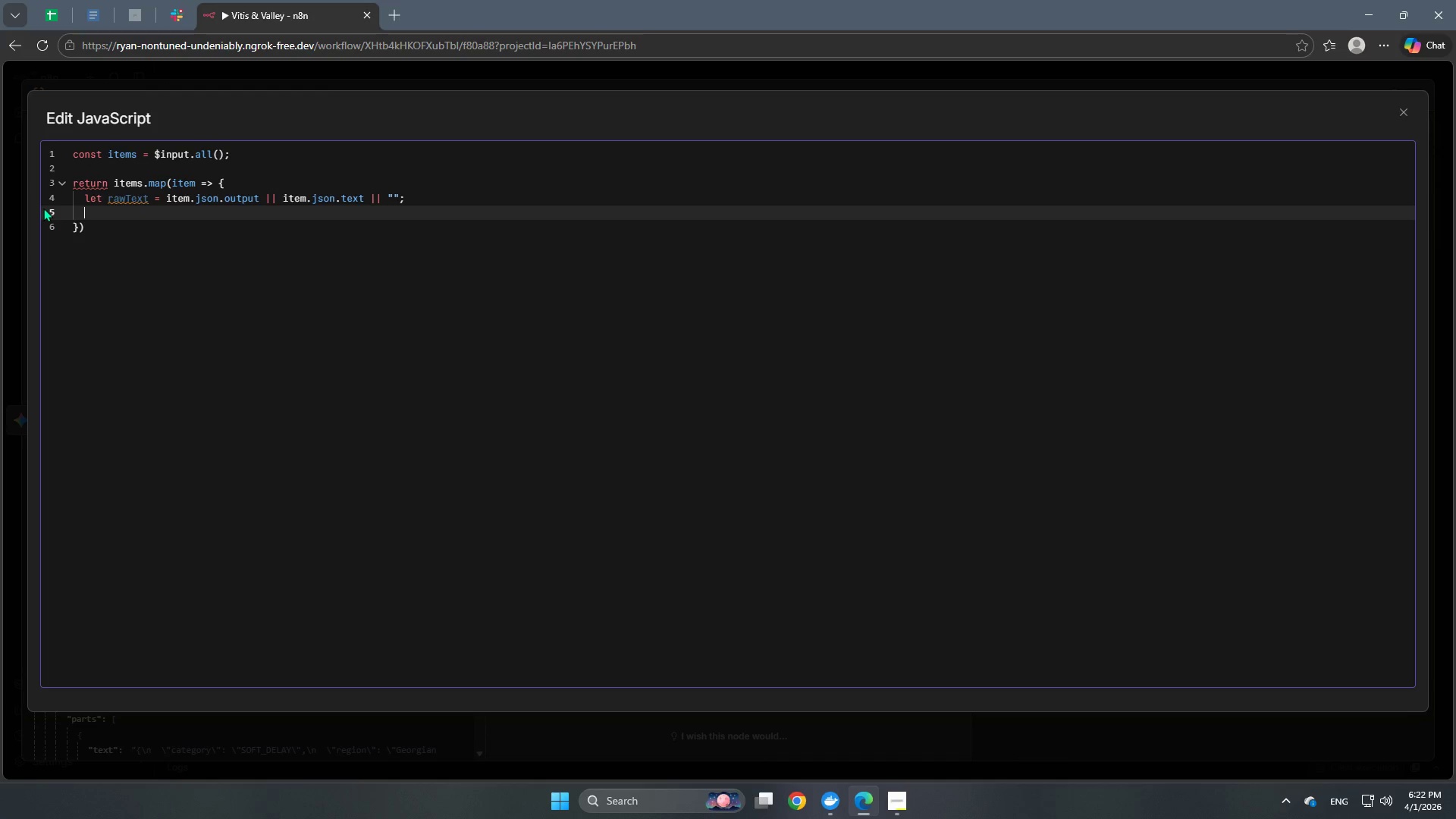 
key(Enter)
 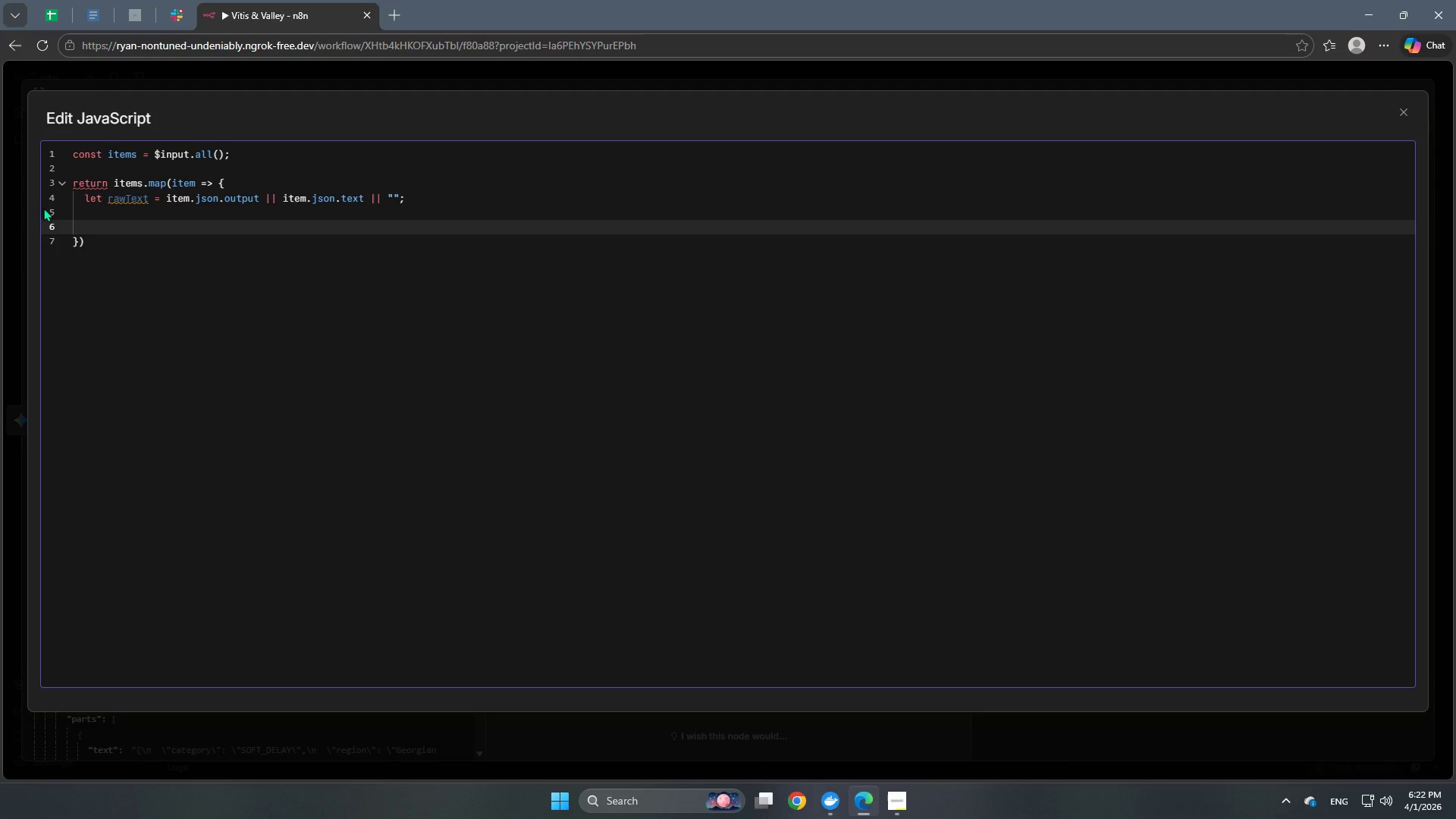 
key(Backspace)
 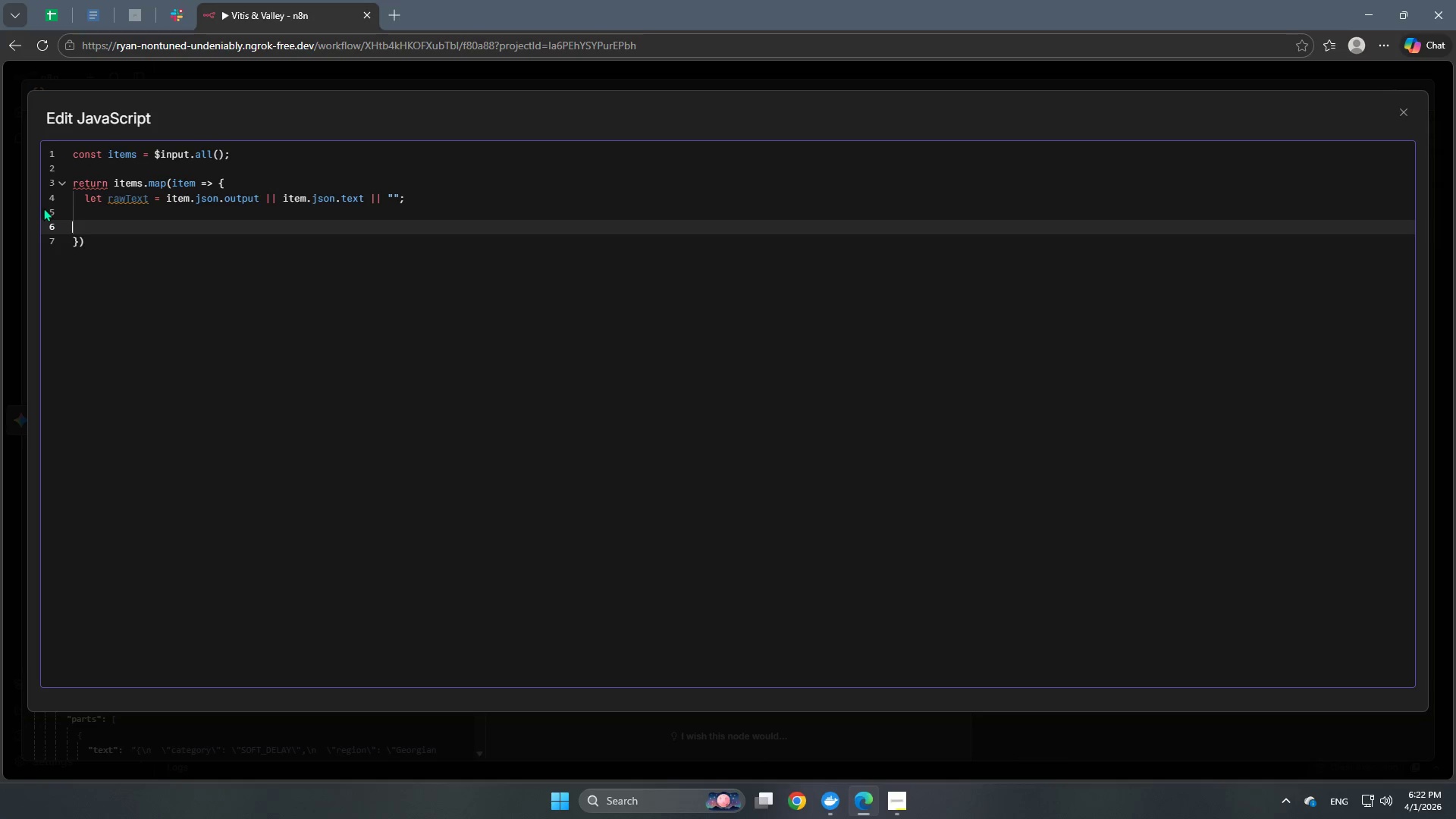 
key(Backspace)
 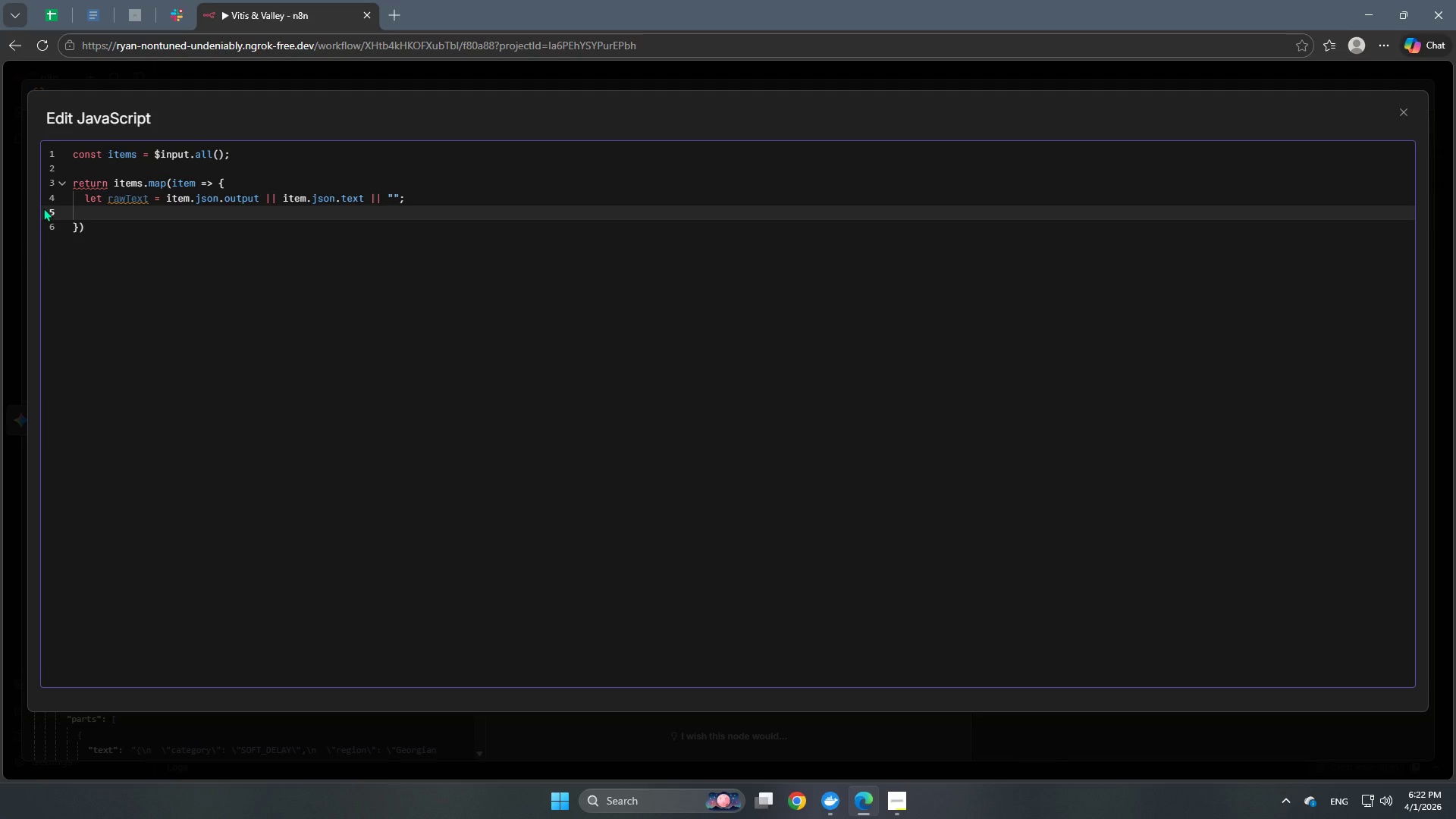 
key(Tab)
 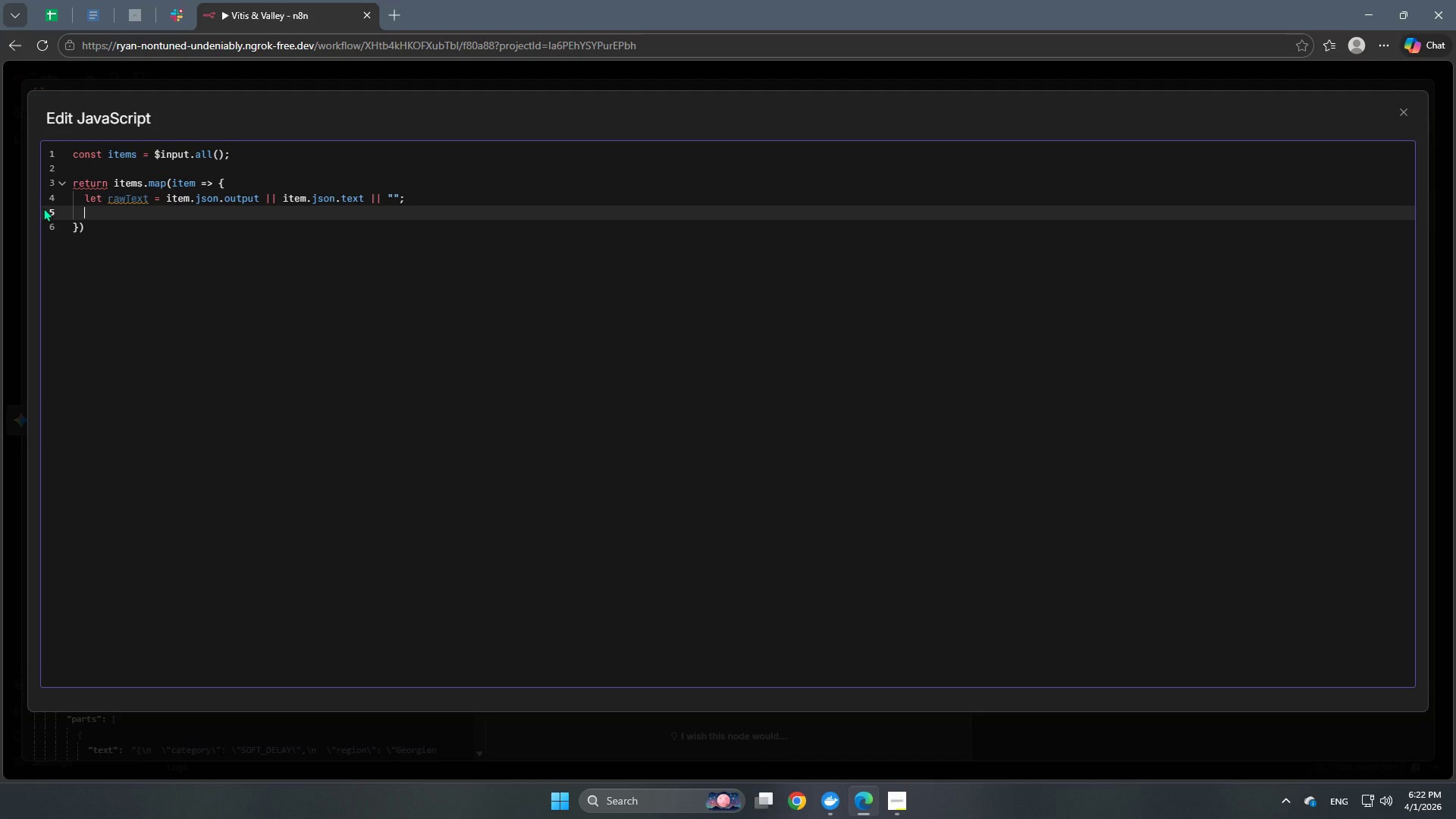 
key(Enter)
 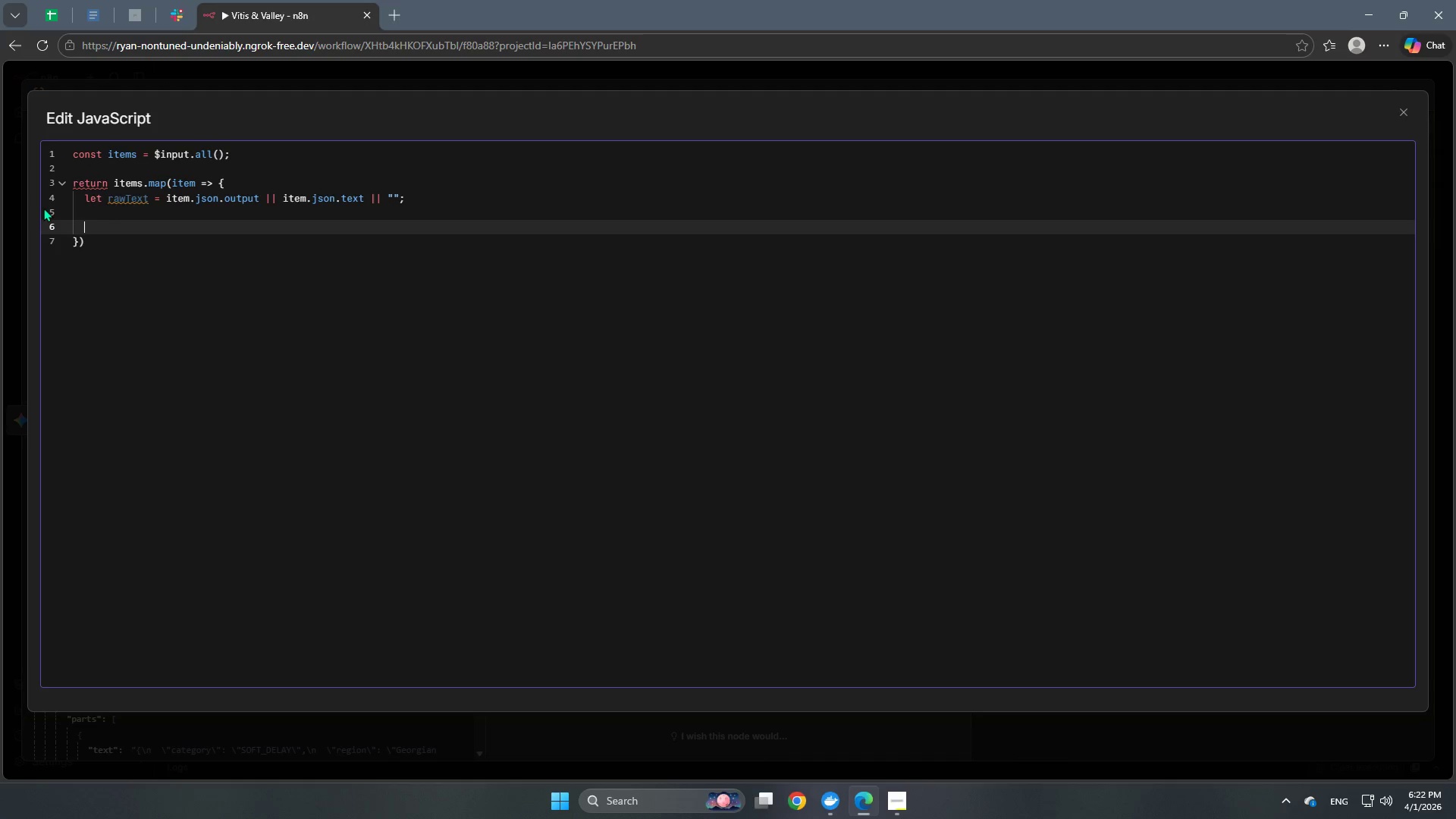 
type(tr)
 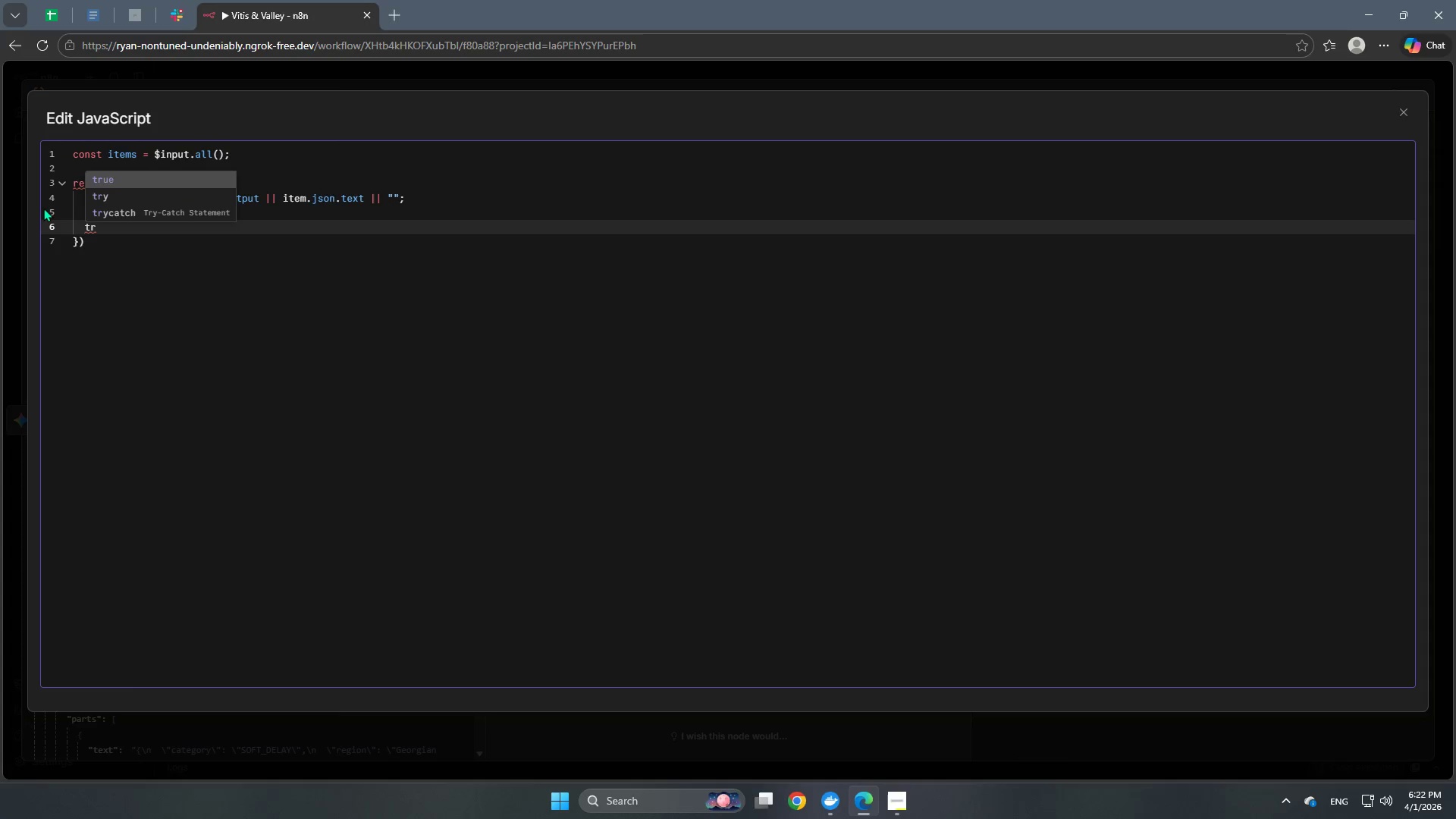 
key(ArrowDown)
 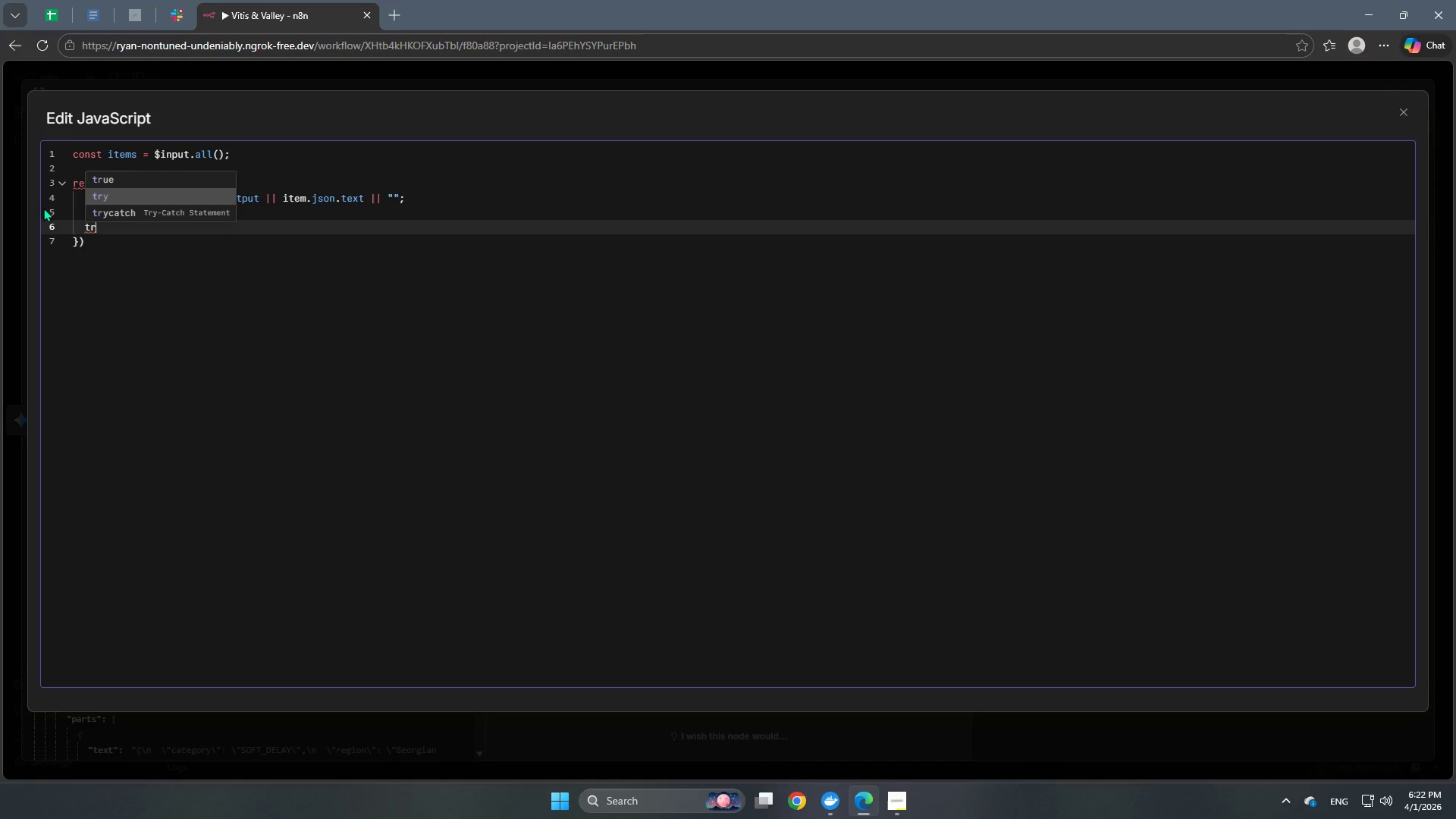 
key(Enter)
 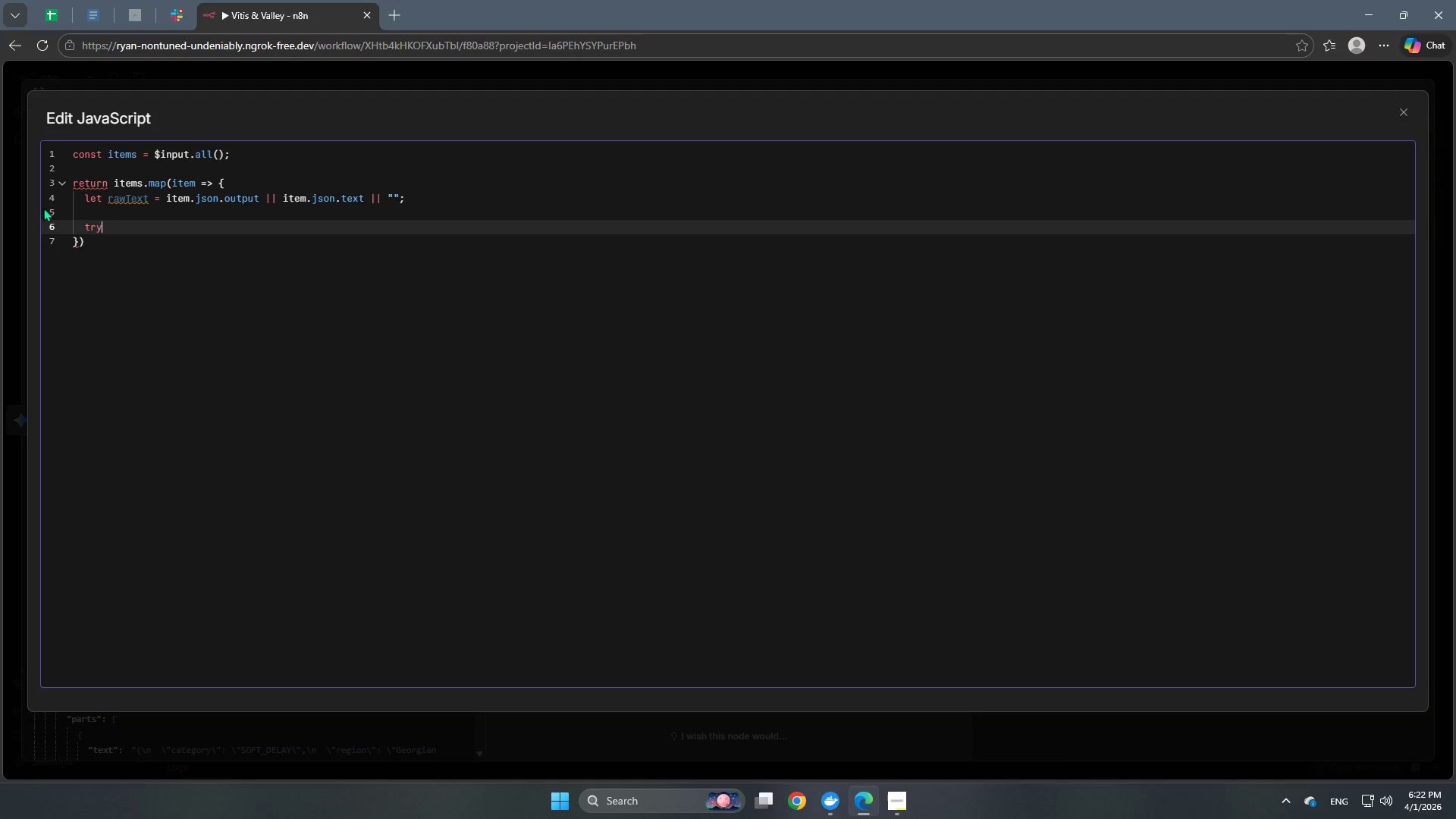 
key(Space)
 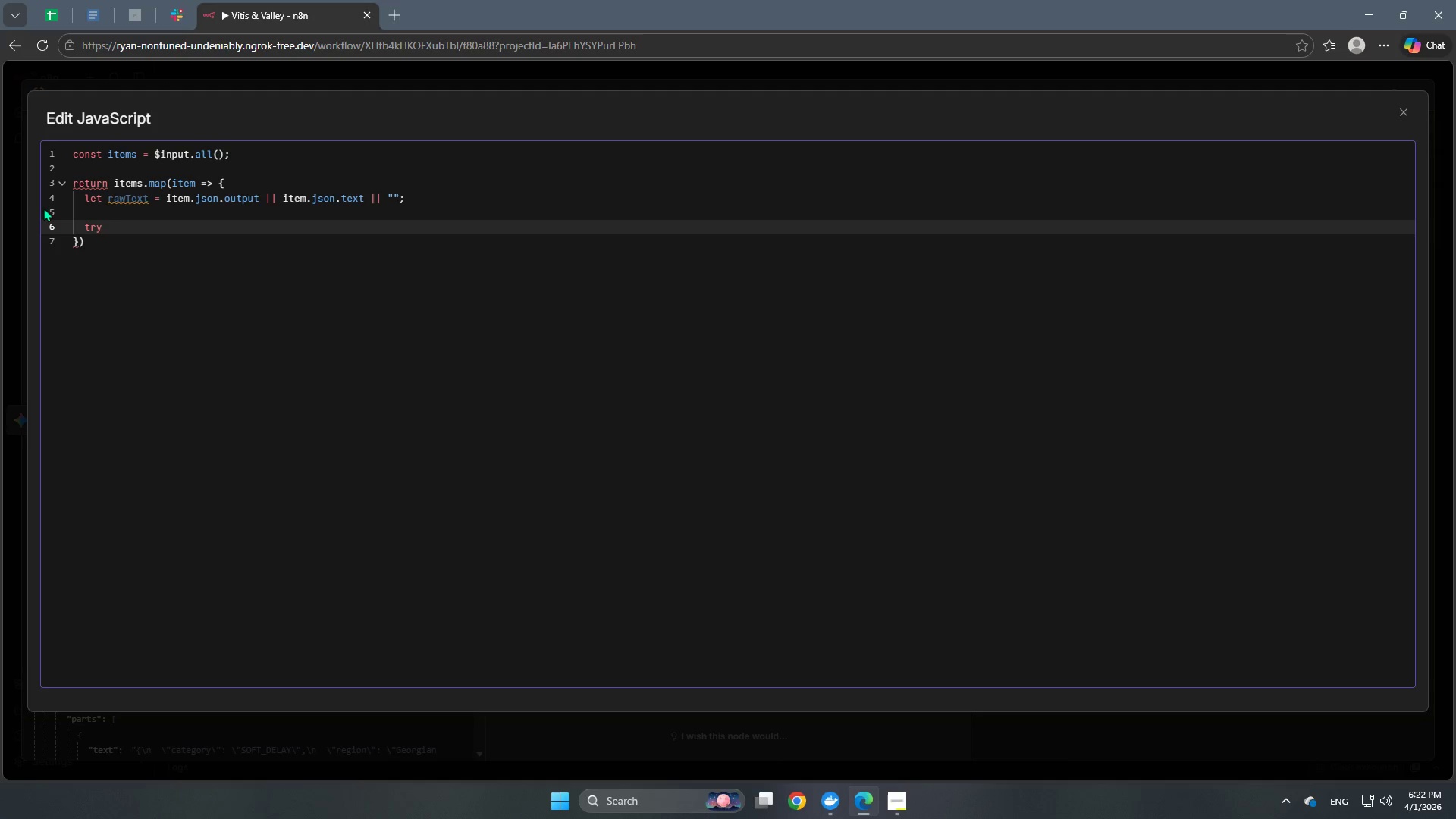 
key(Shift+BracketLeft)
 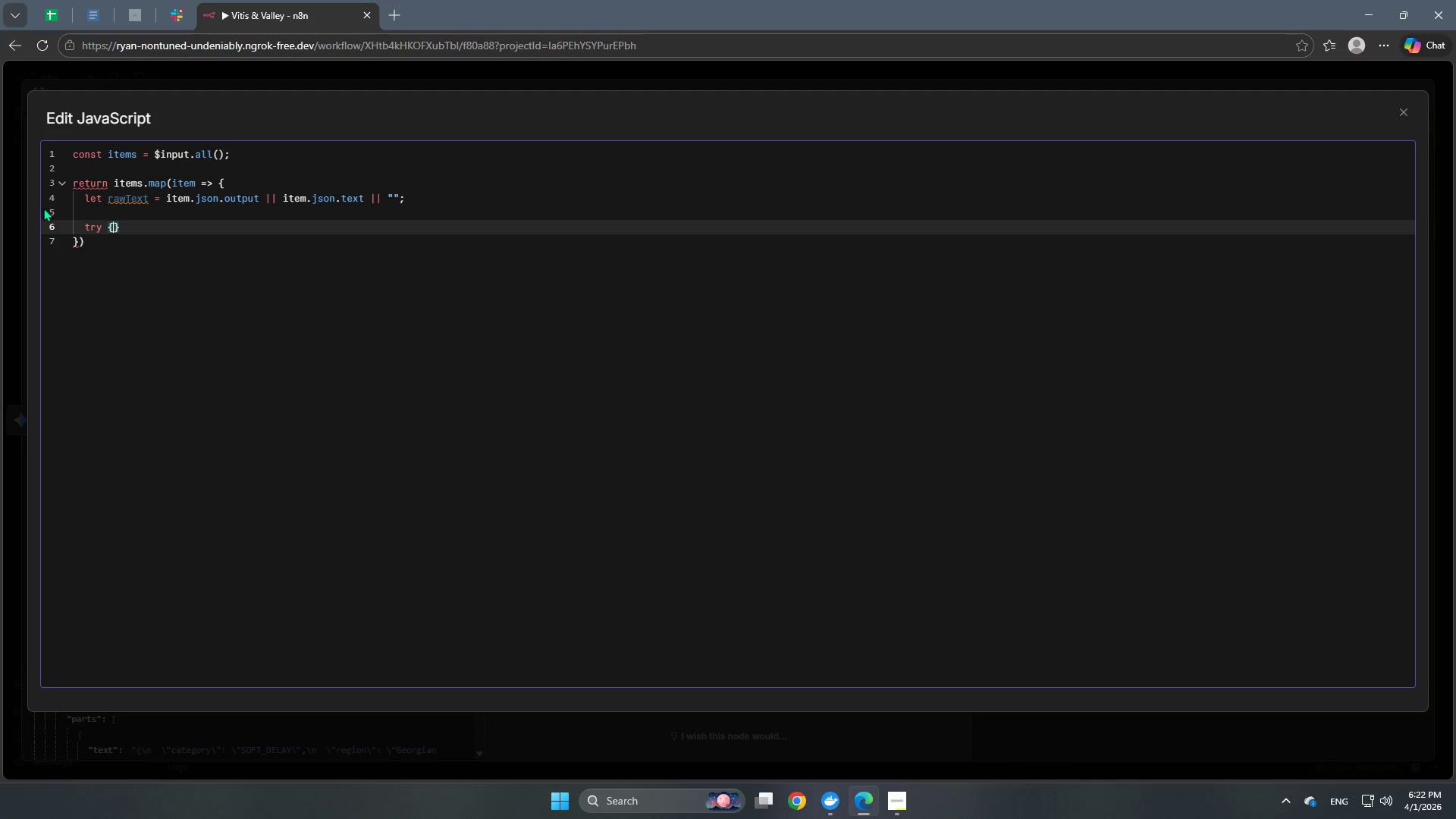 
key(Enter)
 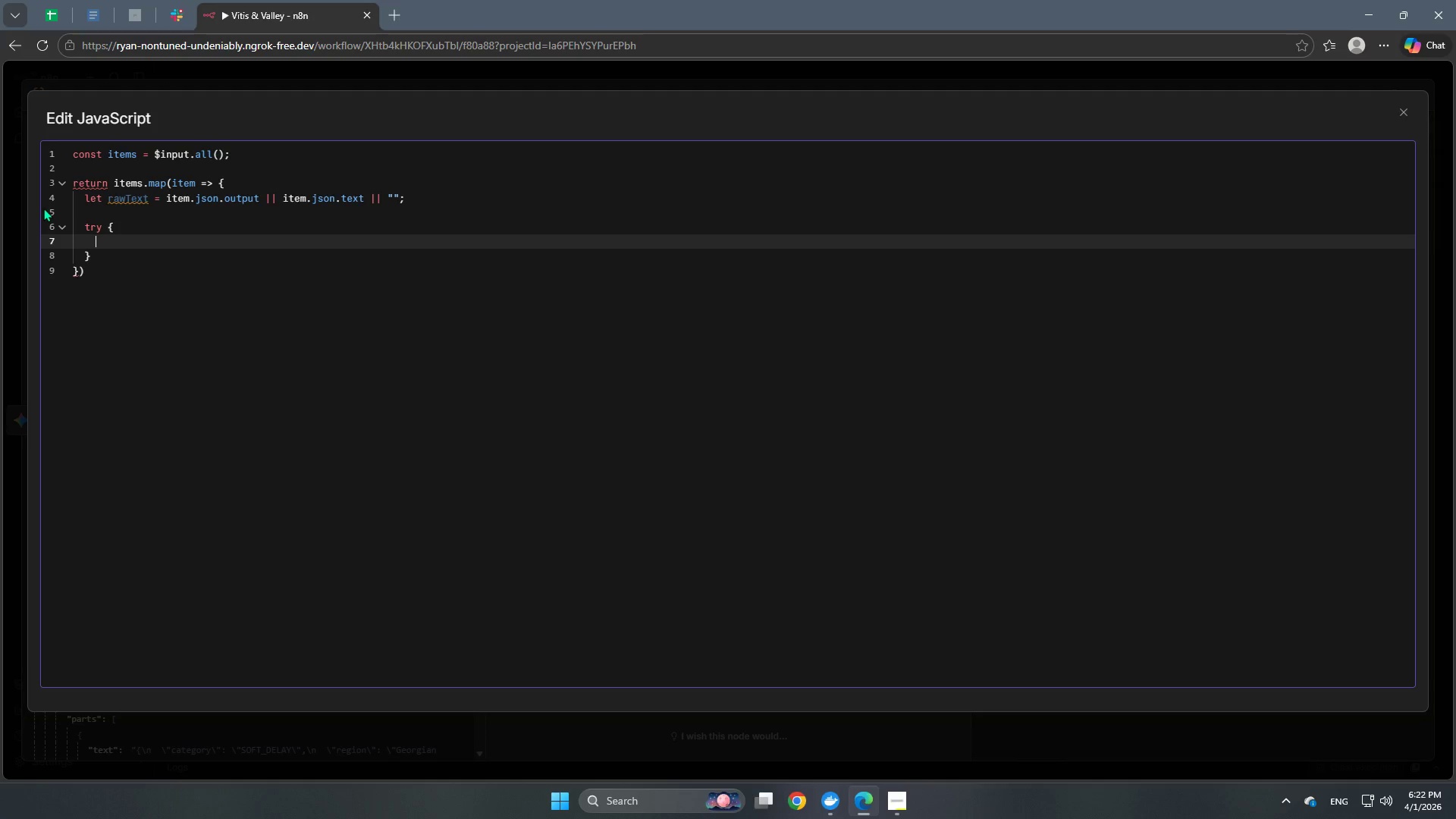 
type(let)
 